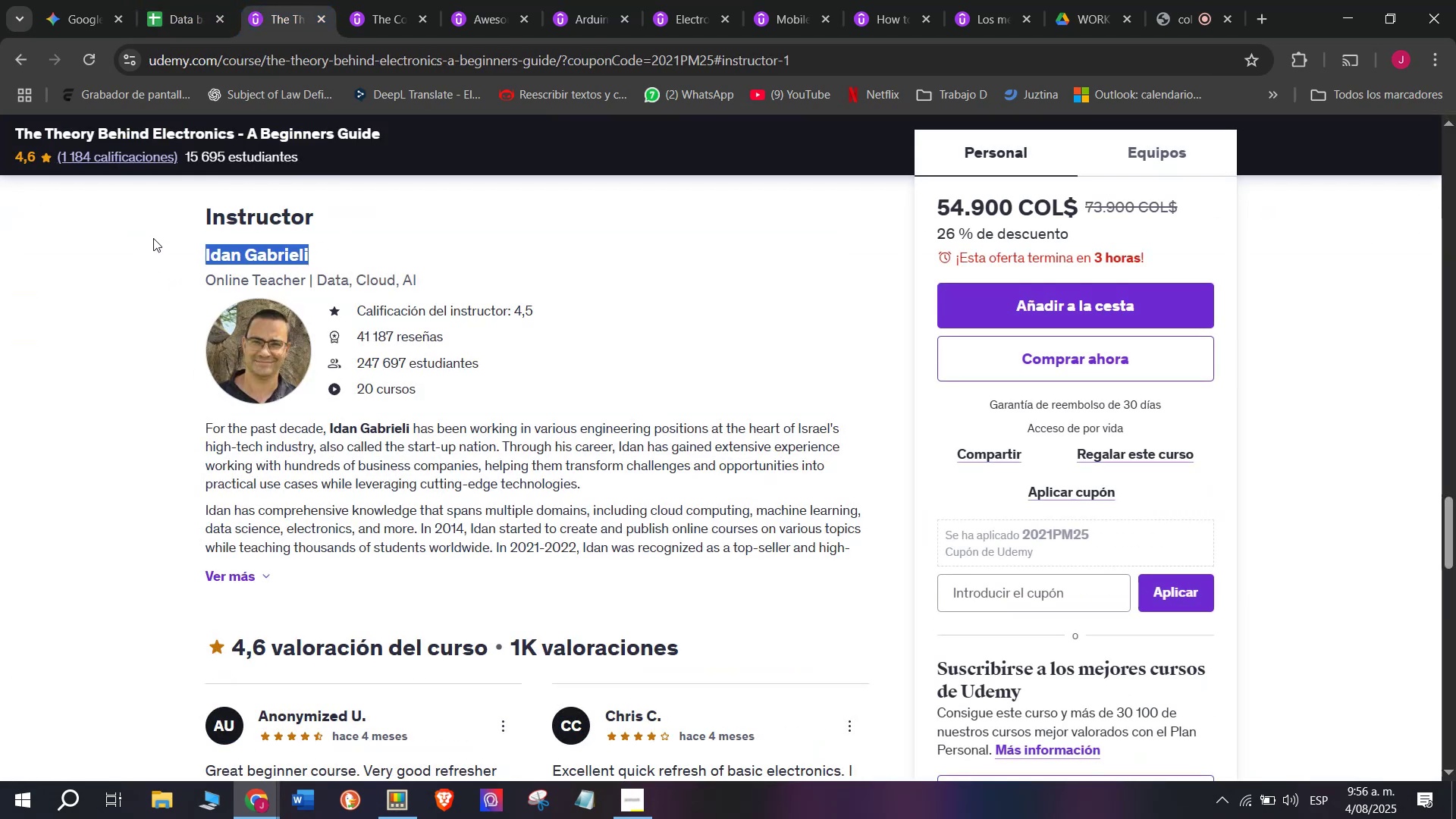 
key(Control+ControlLeft)
 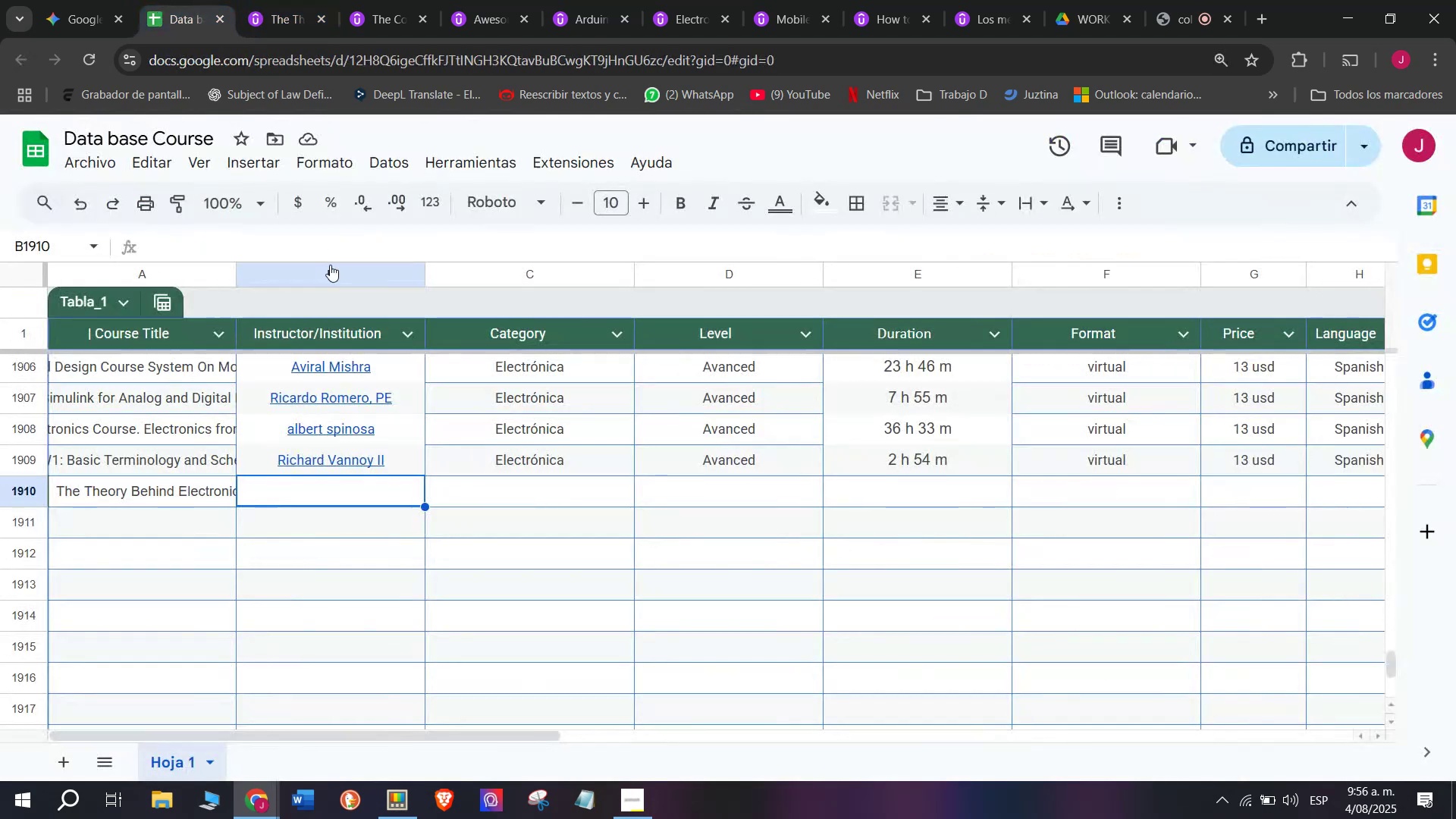 
key(Break)
 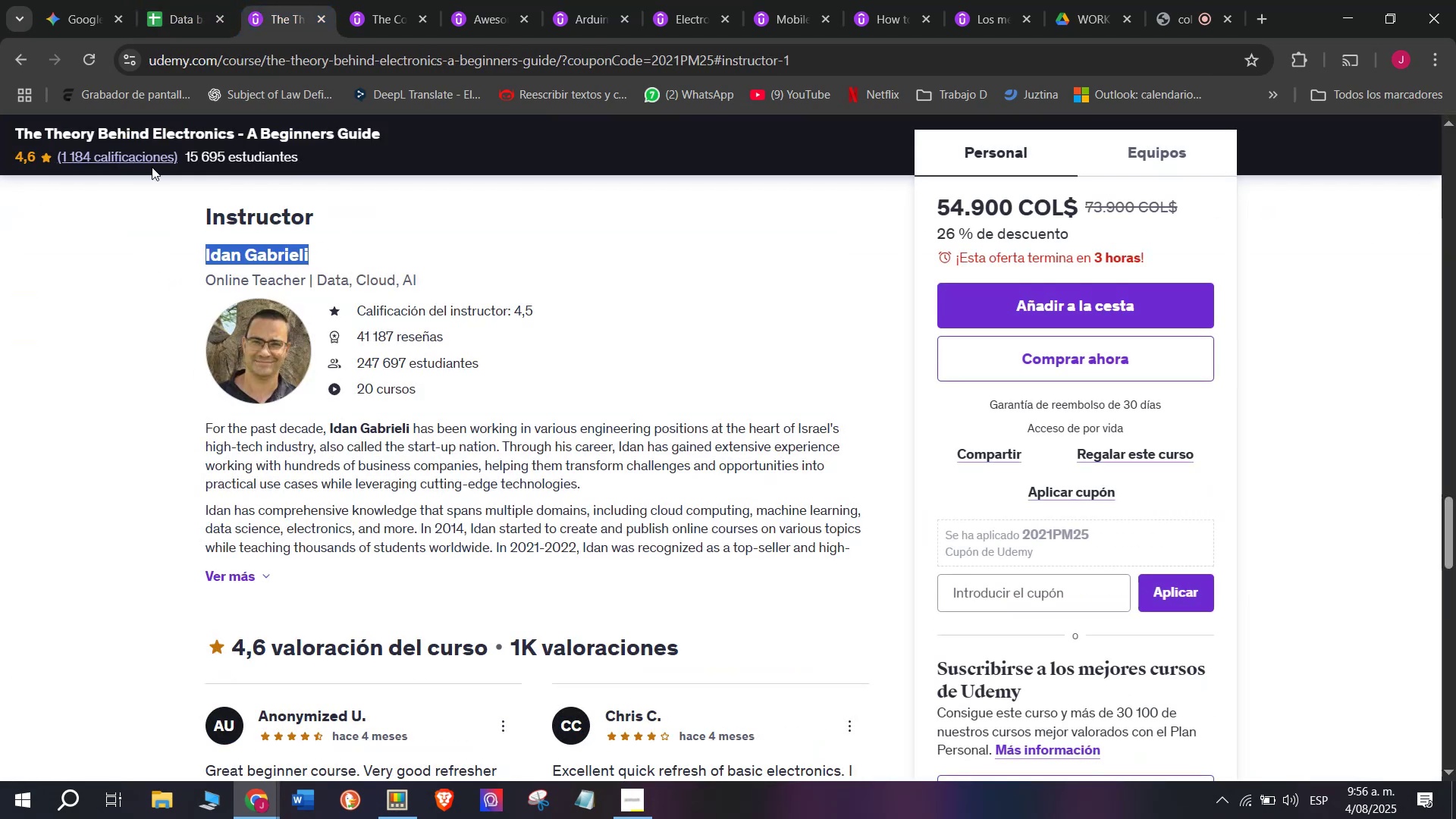 
key(Control+C)
 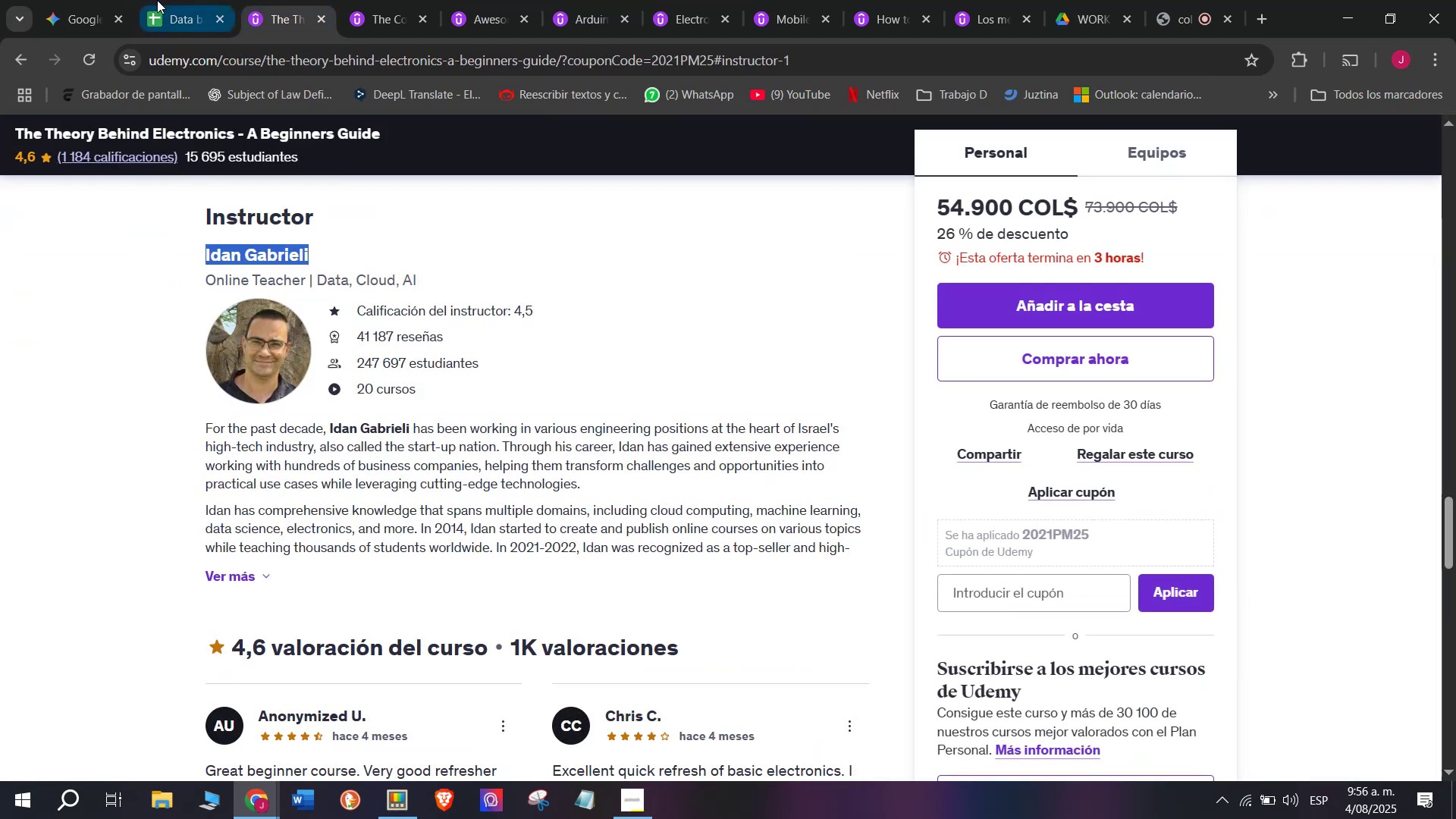 
left_click([157, 0])
 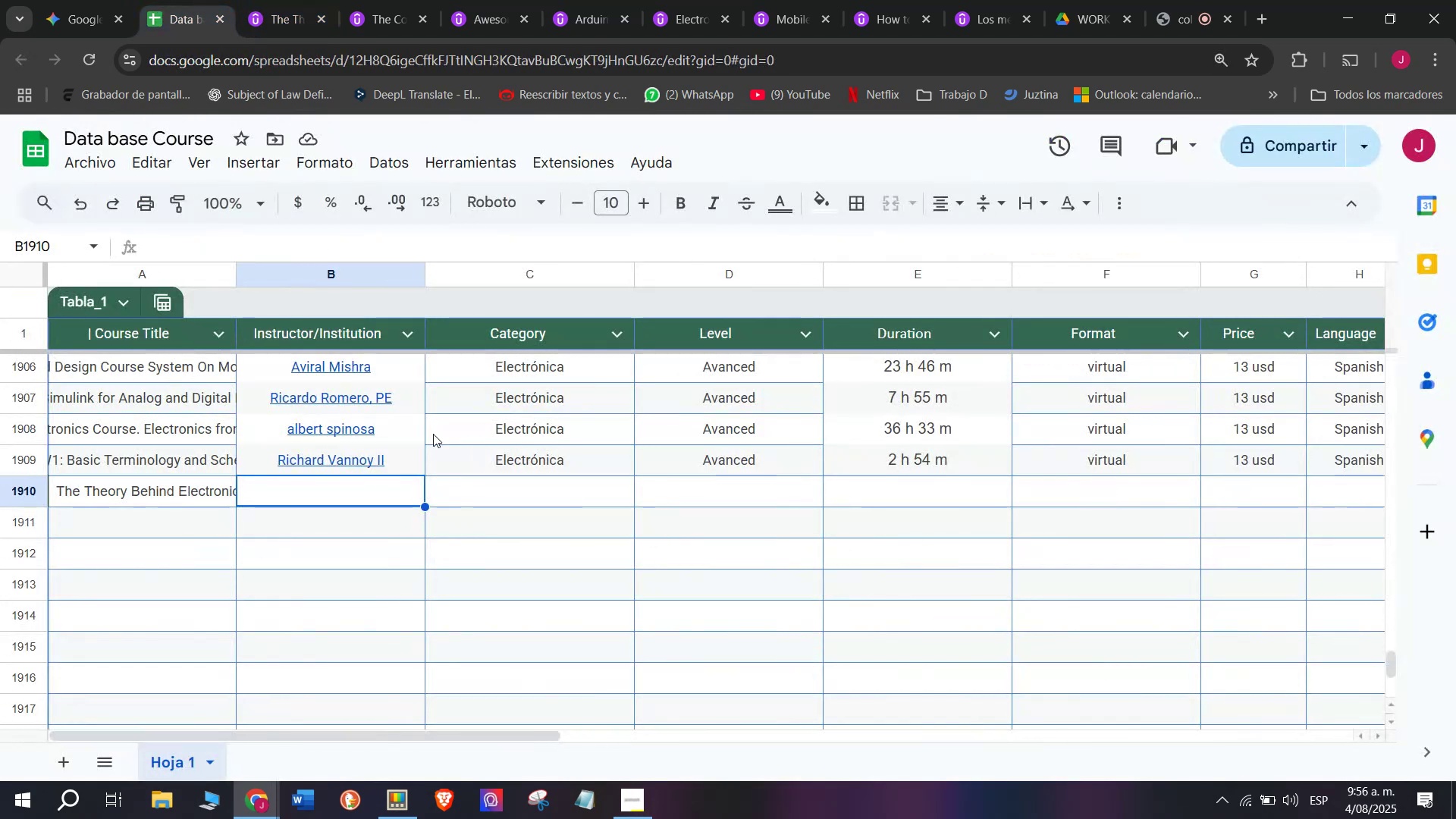 
key(Z)
 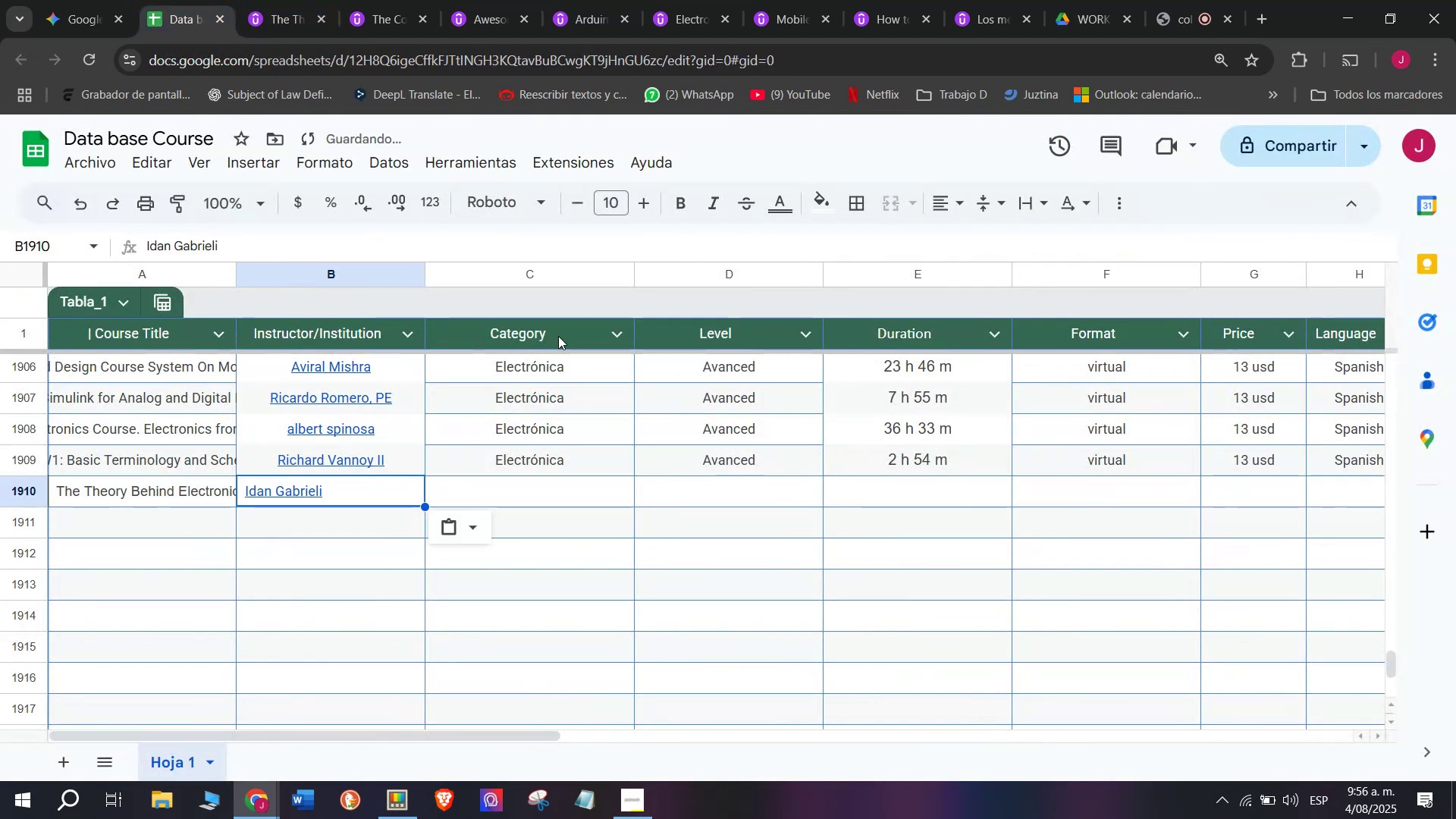 
key(Control+ControlLeft)
 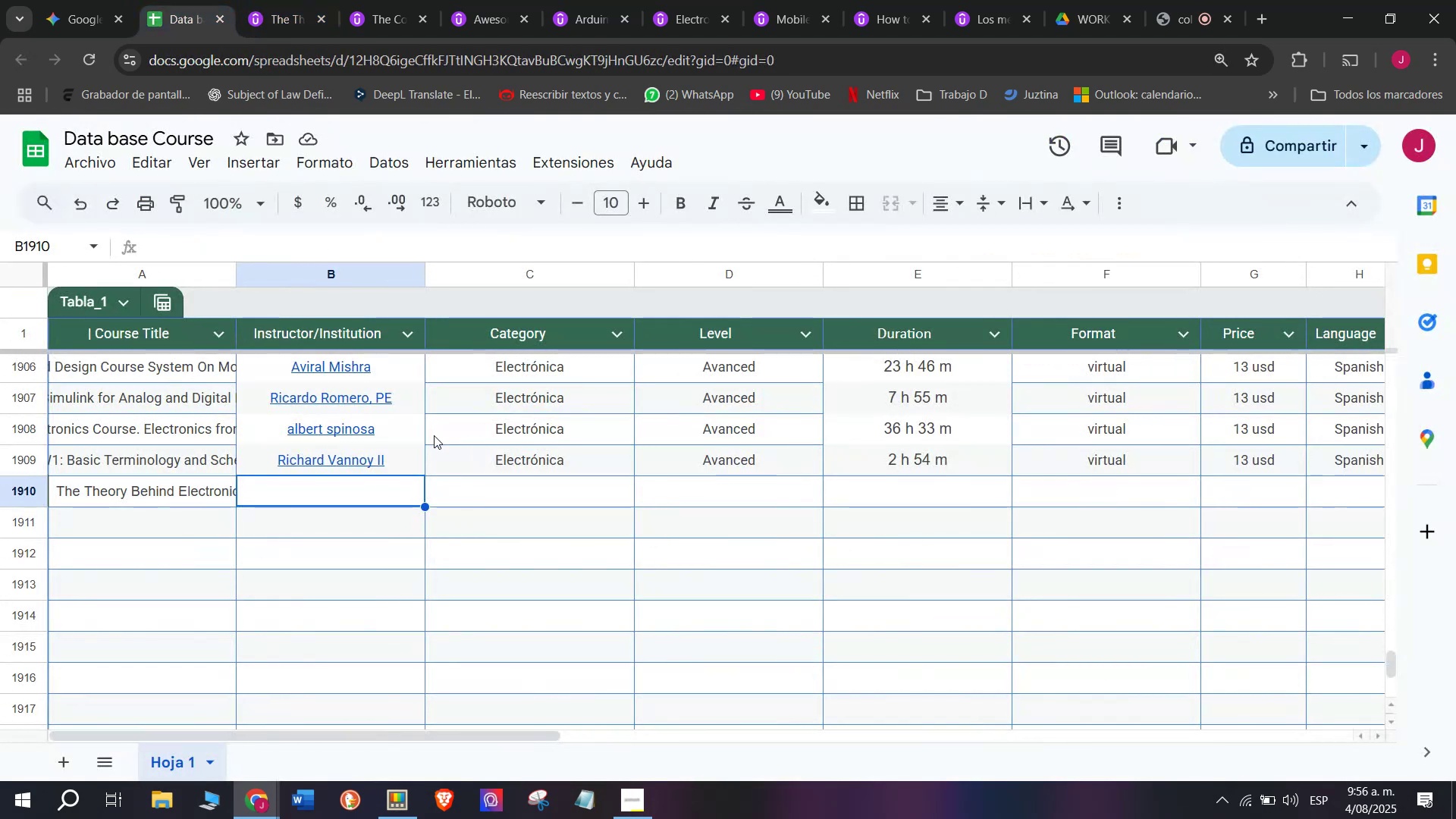 
key(Control+V)
 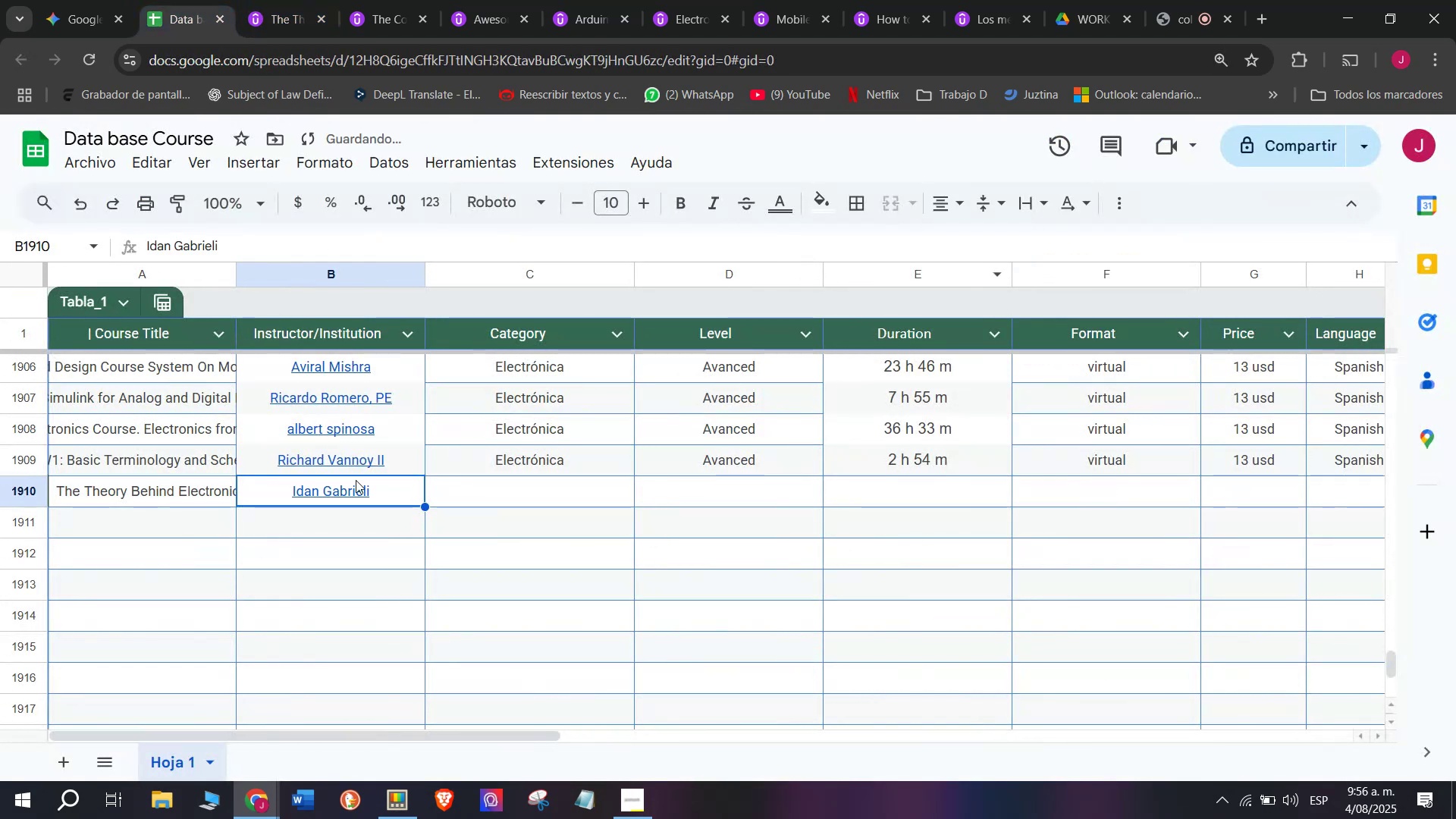 
key(Control+C)
 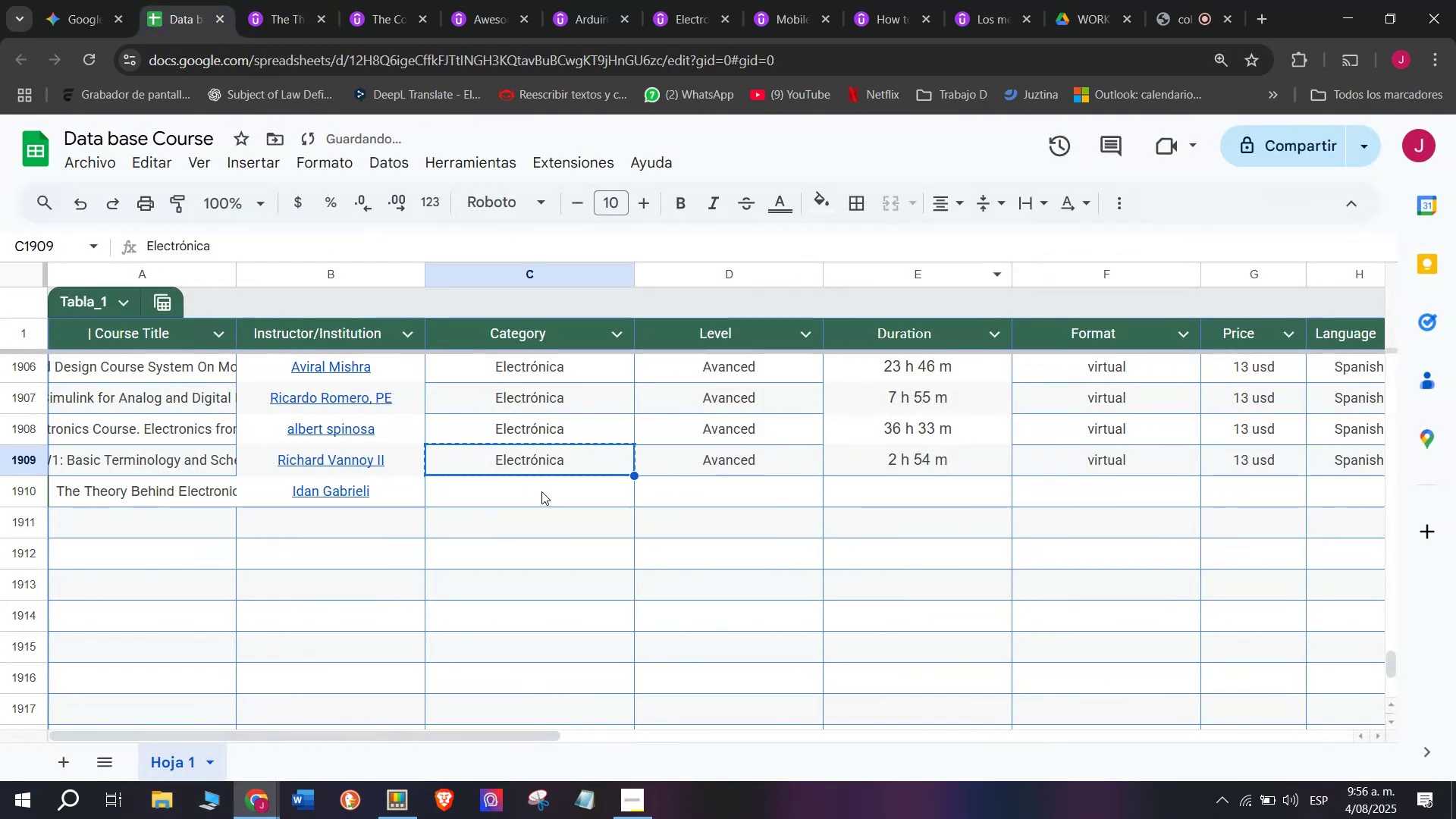 
key(Control+ControlLeft)
 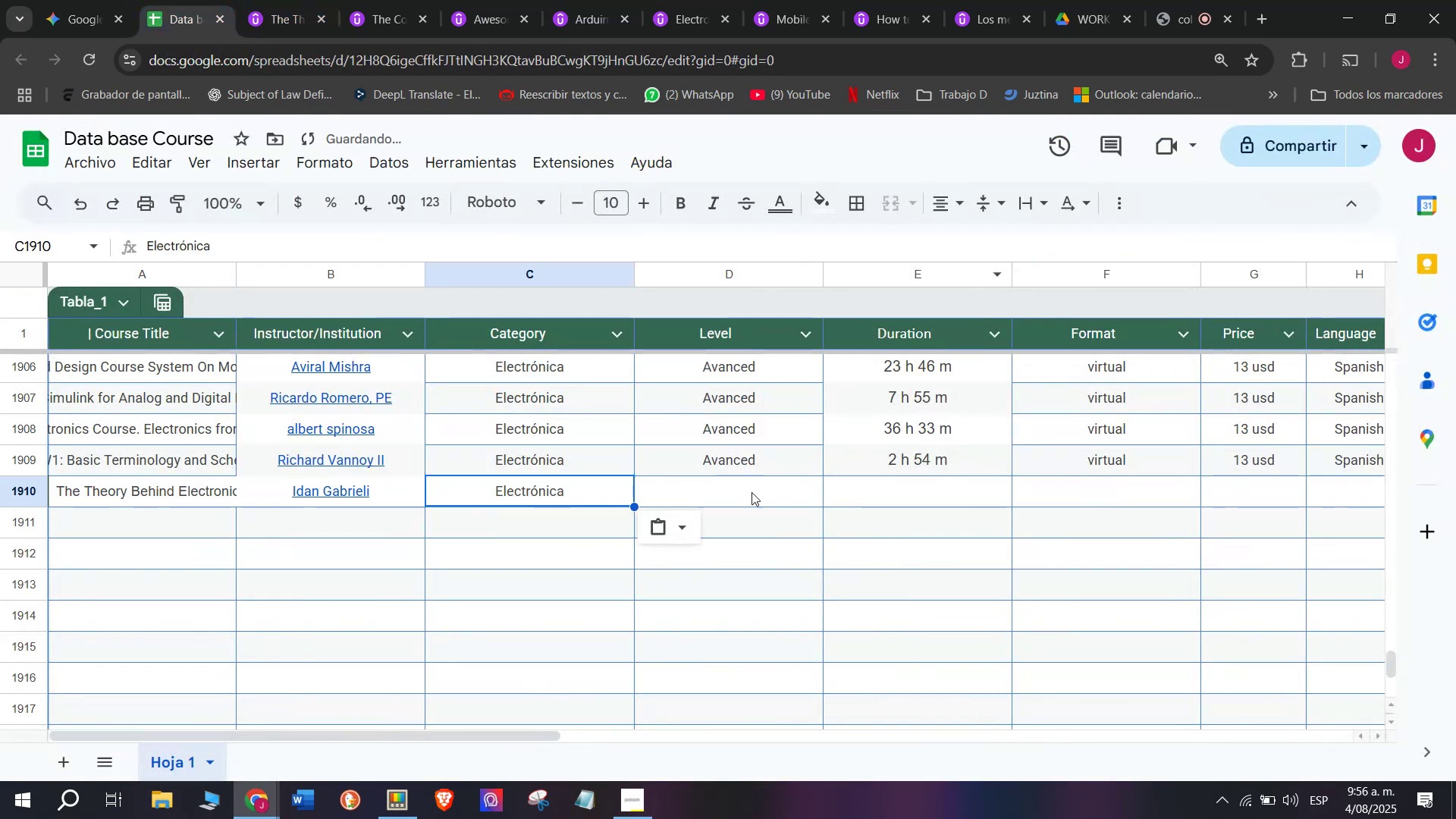 
key(Break)
 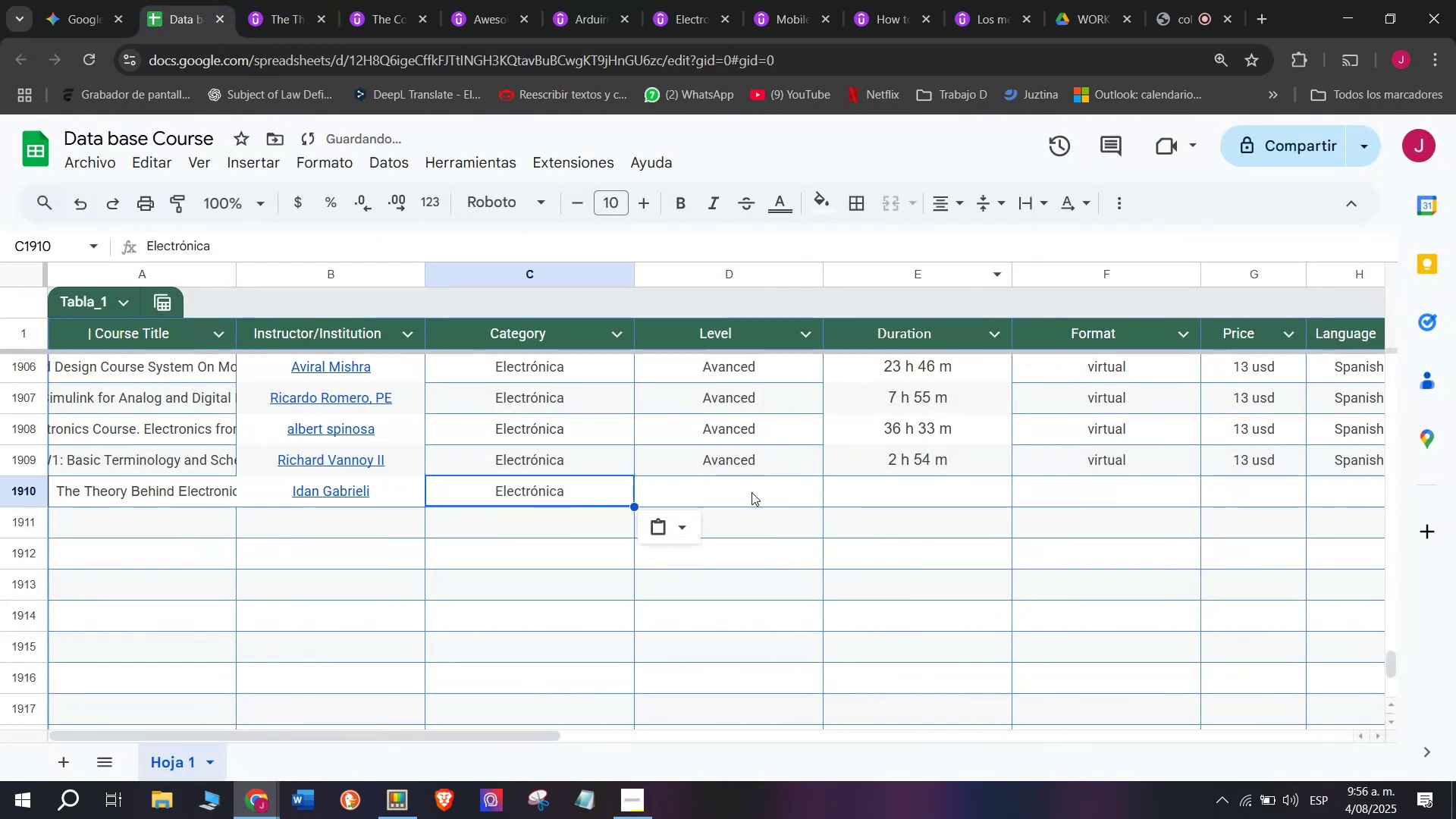 
key(Control+ControlLeft)
 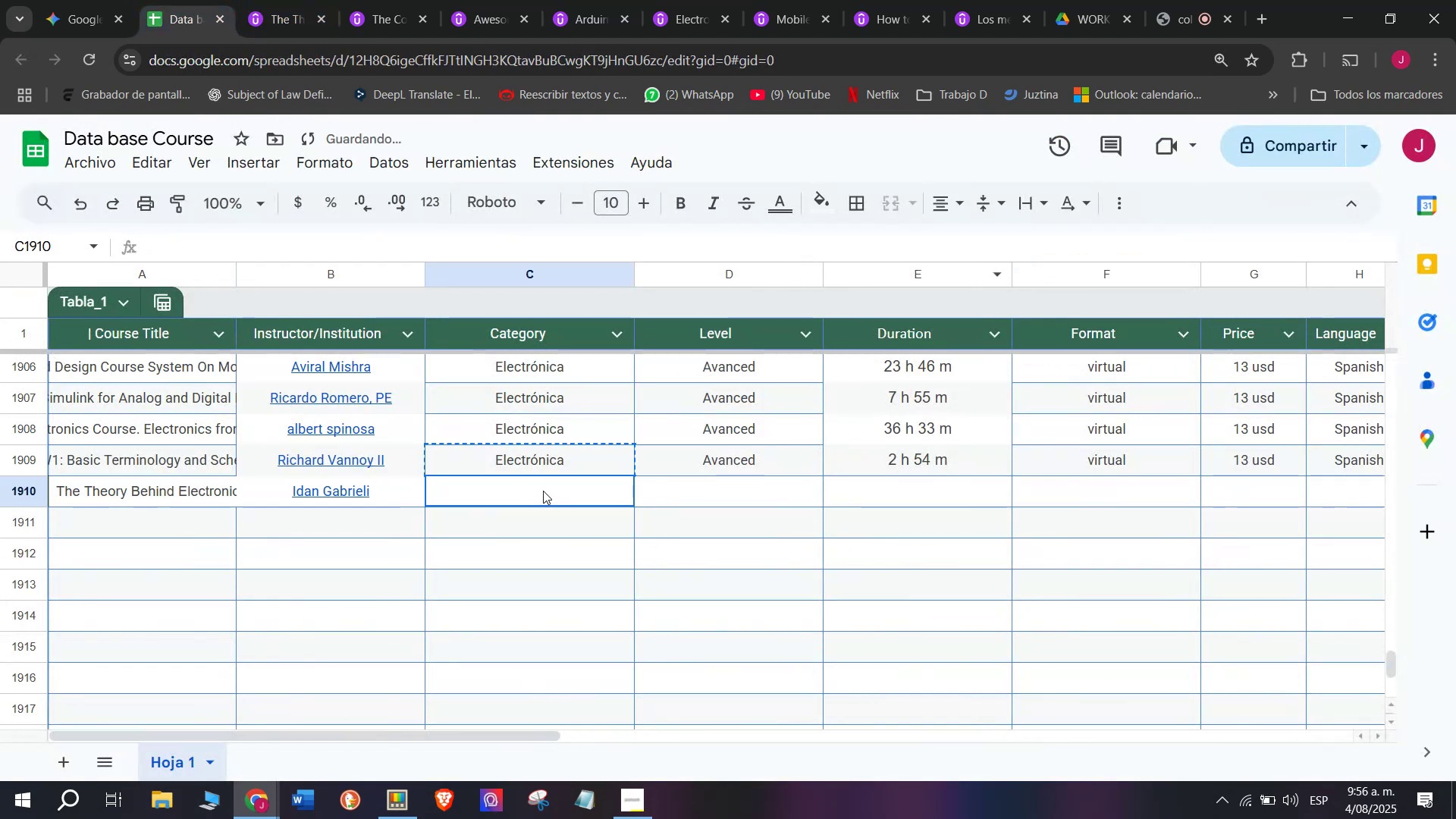 
key(Z)
 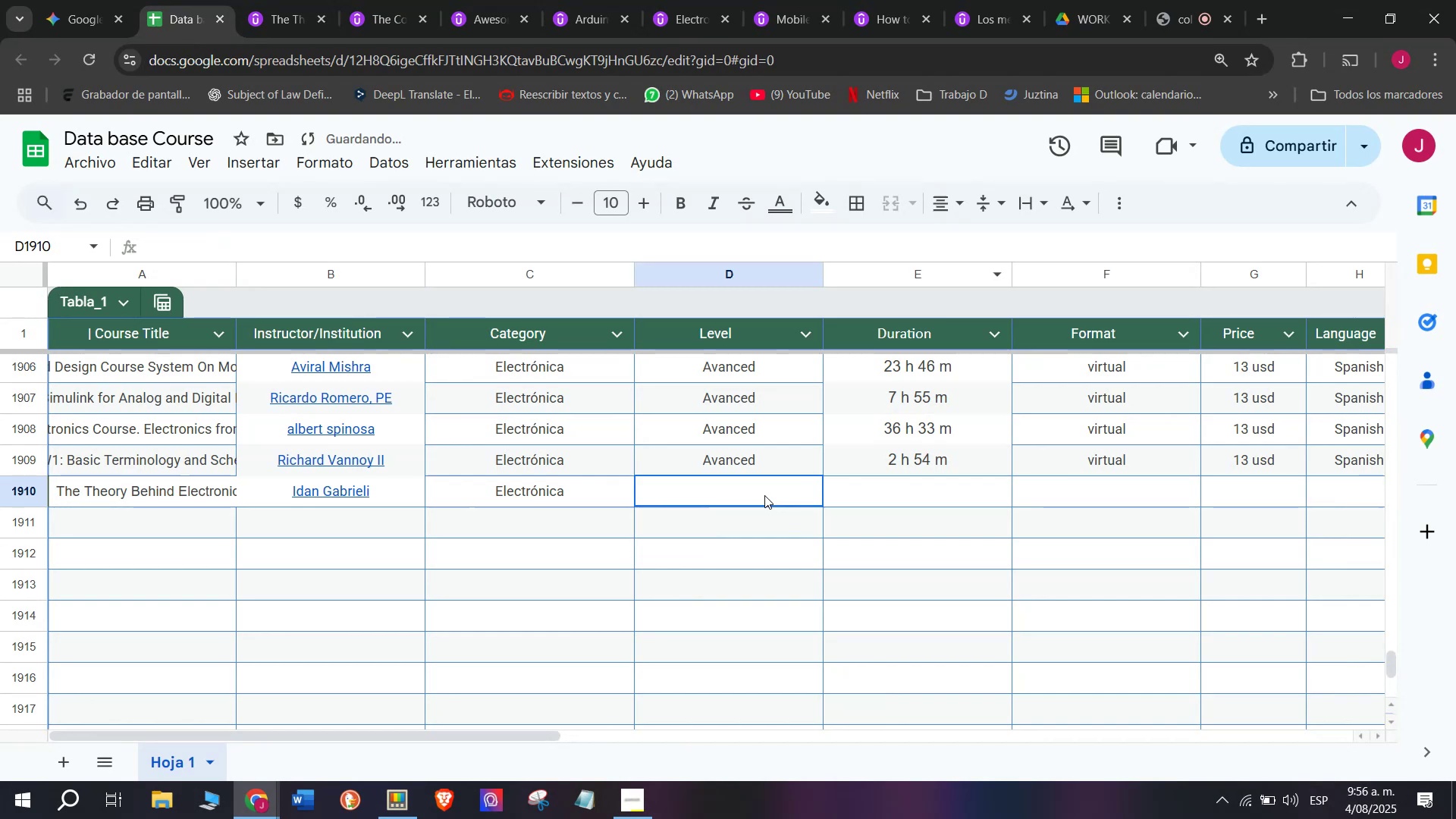 
key(Control+V)
 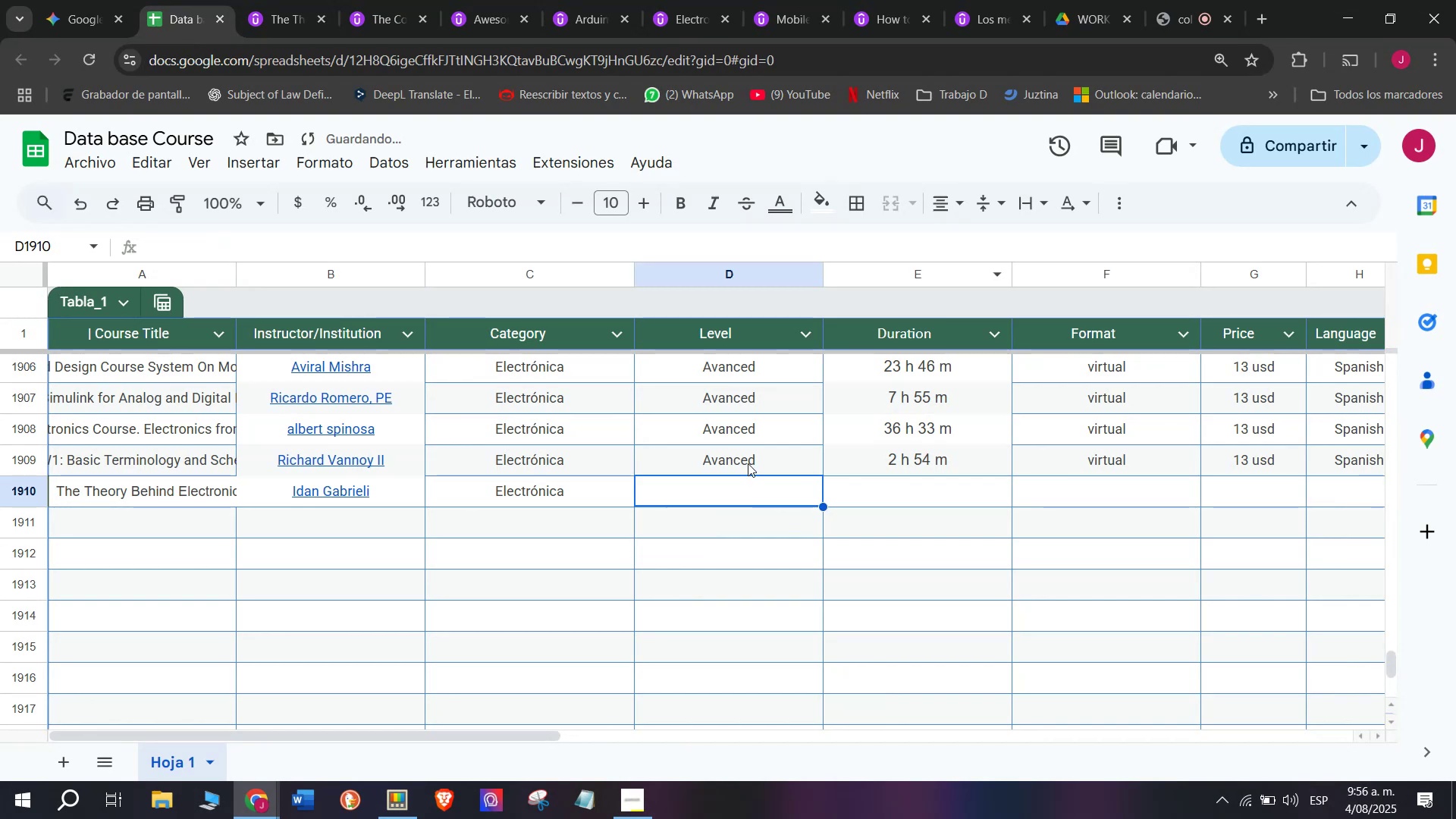 
double_click([745, 447])
 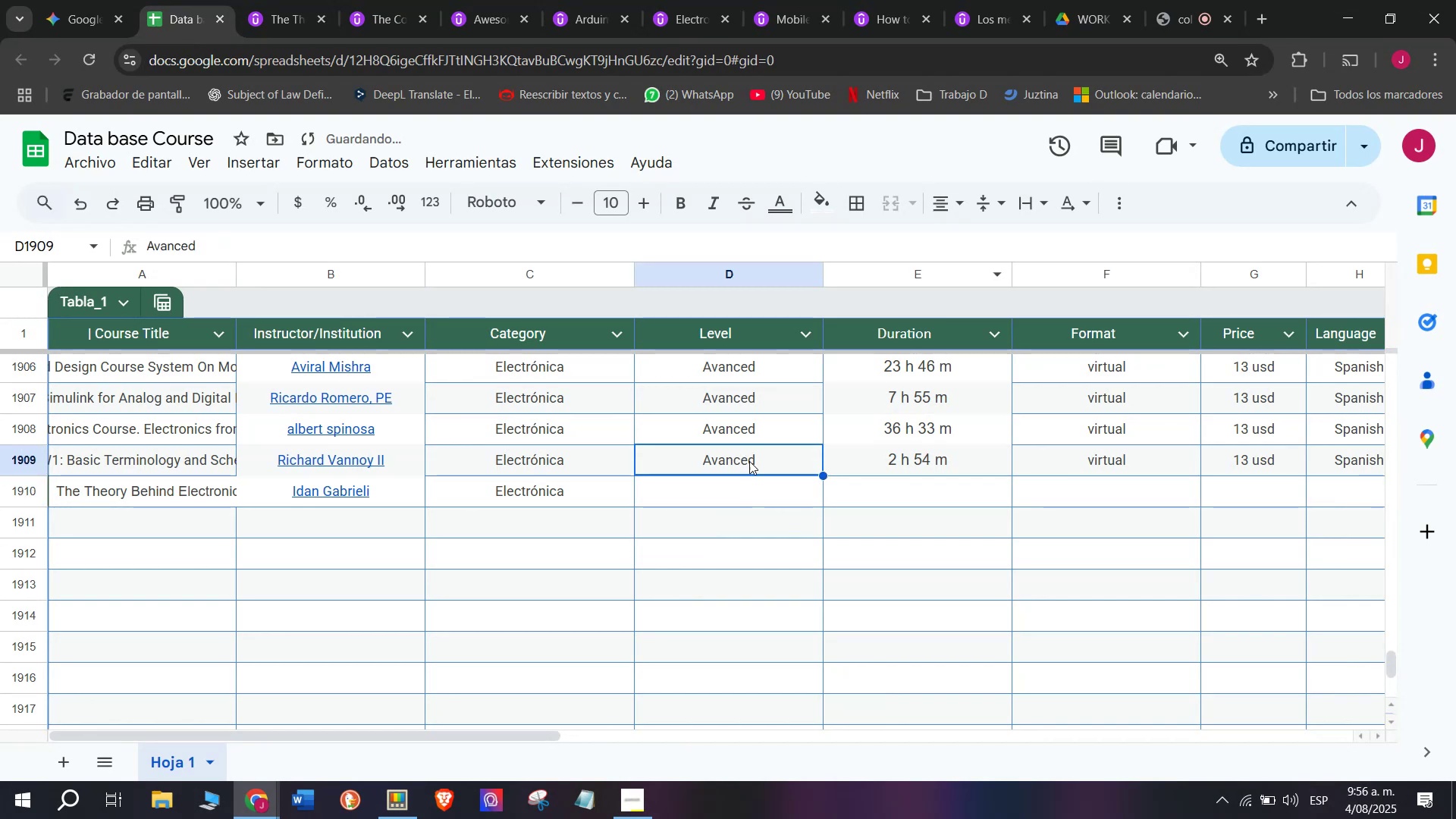 
key(Break)
 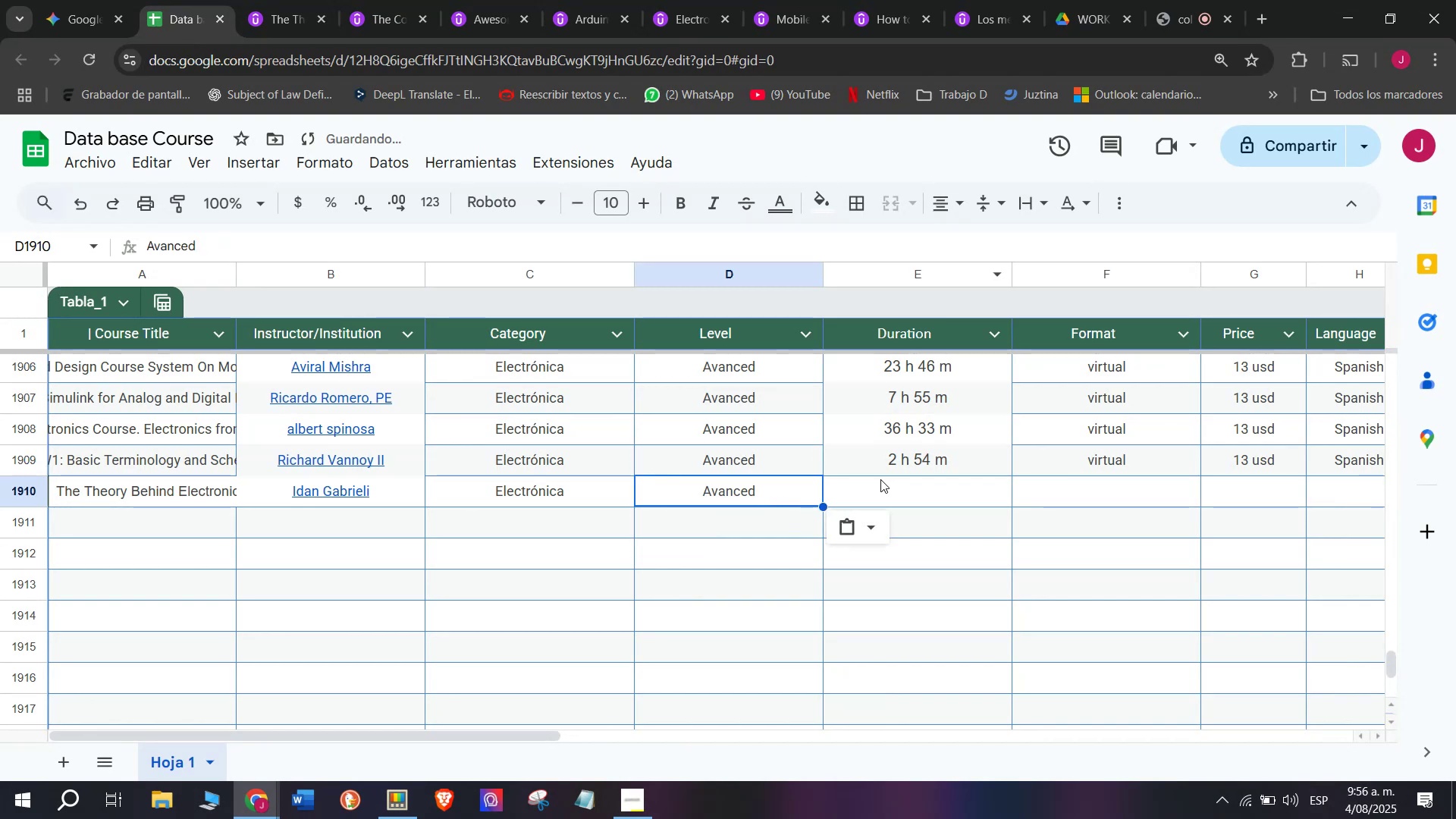 
key(Control+ControlLeft)
 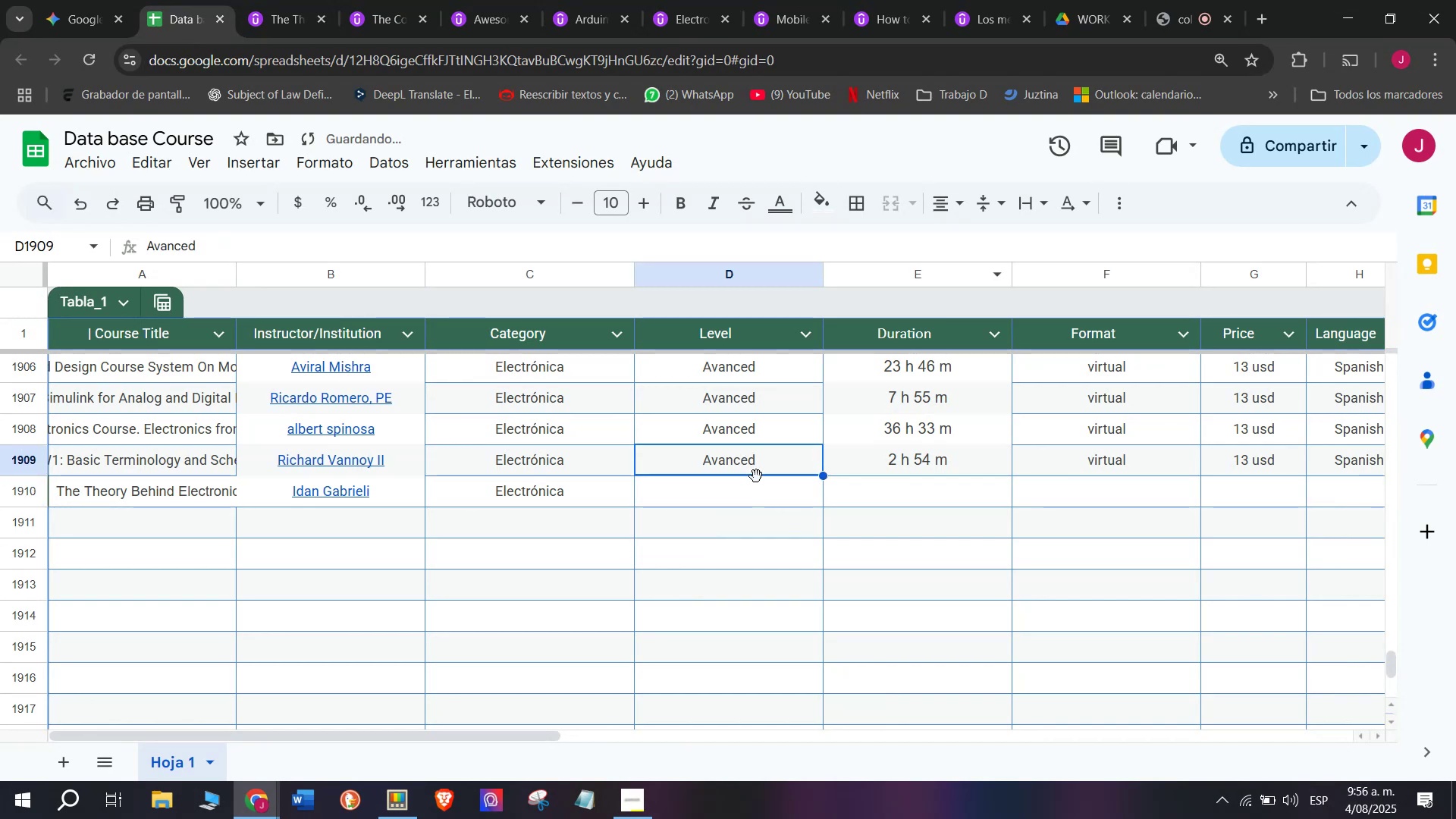 
key(Control+C)
 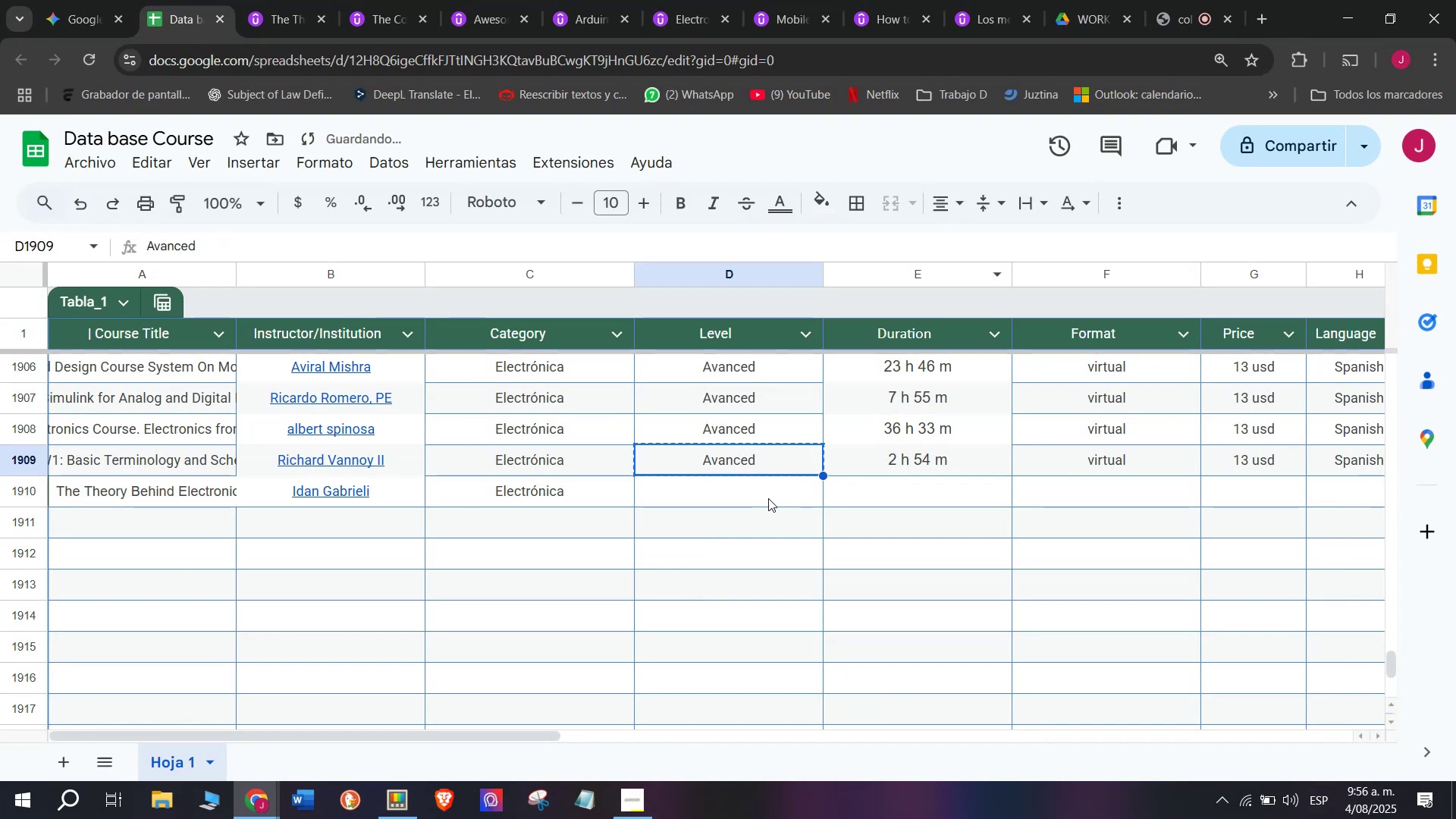 
key(Control+ControlLeft)
 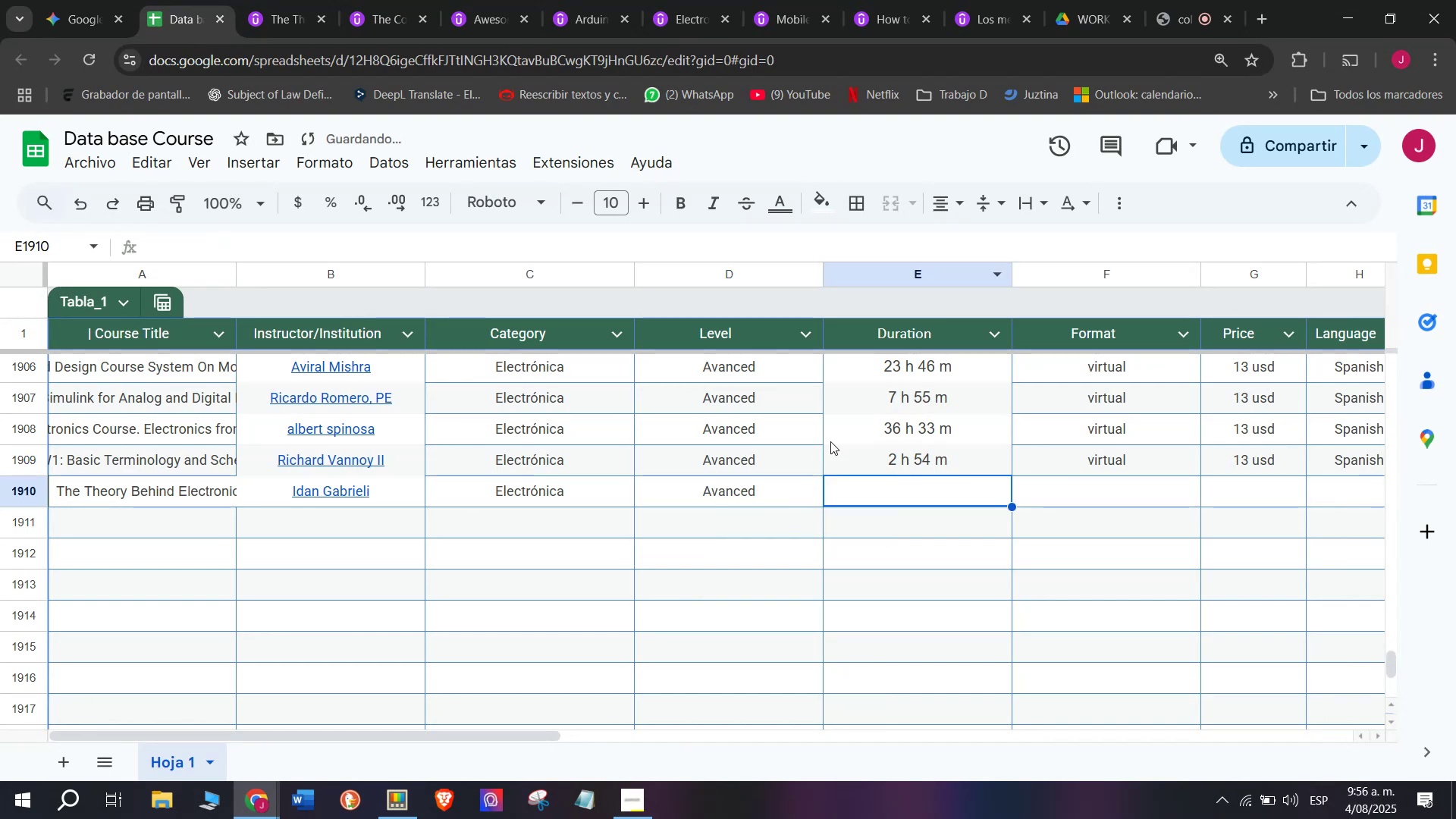 
key(Control+V)
 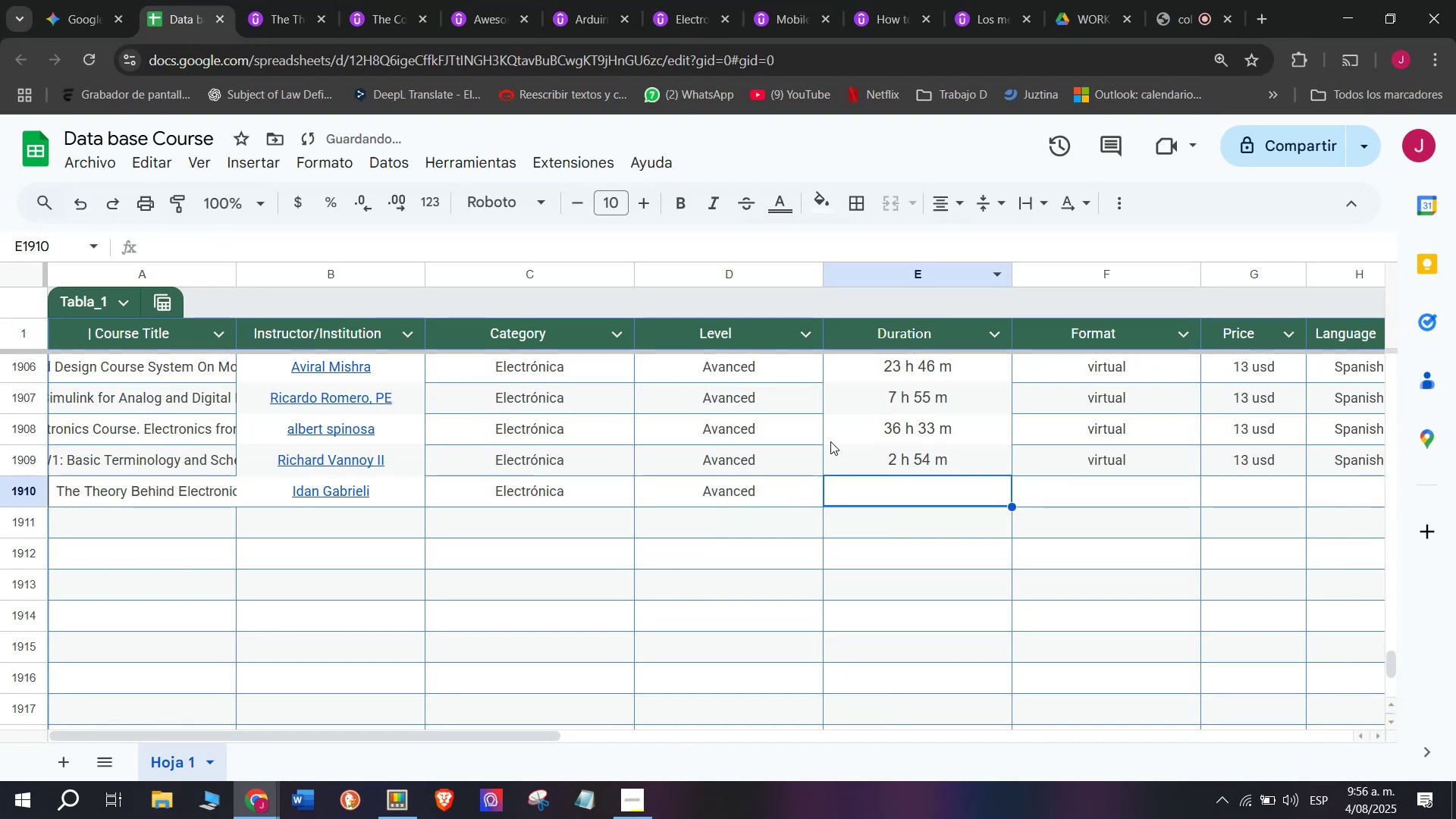 
key(Z)
 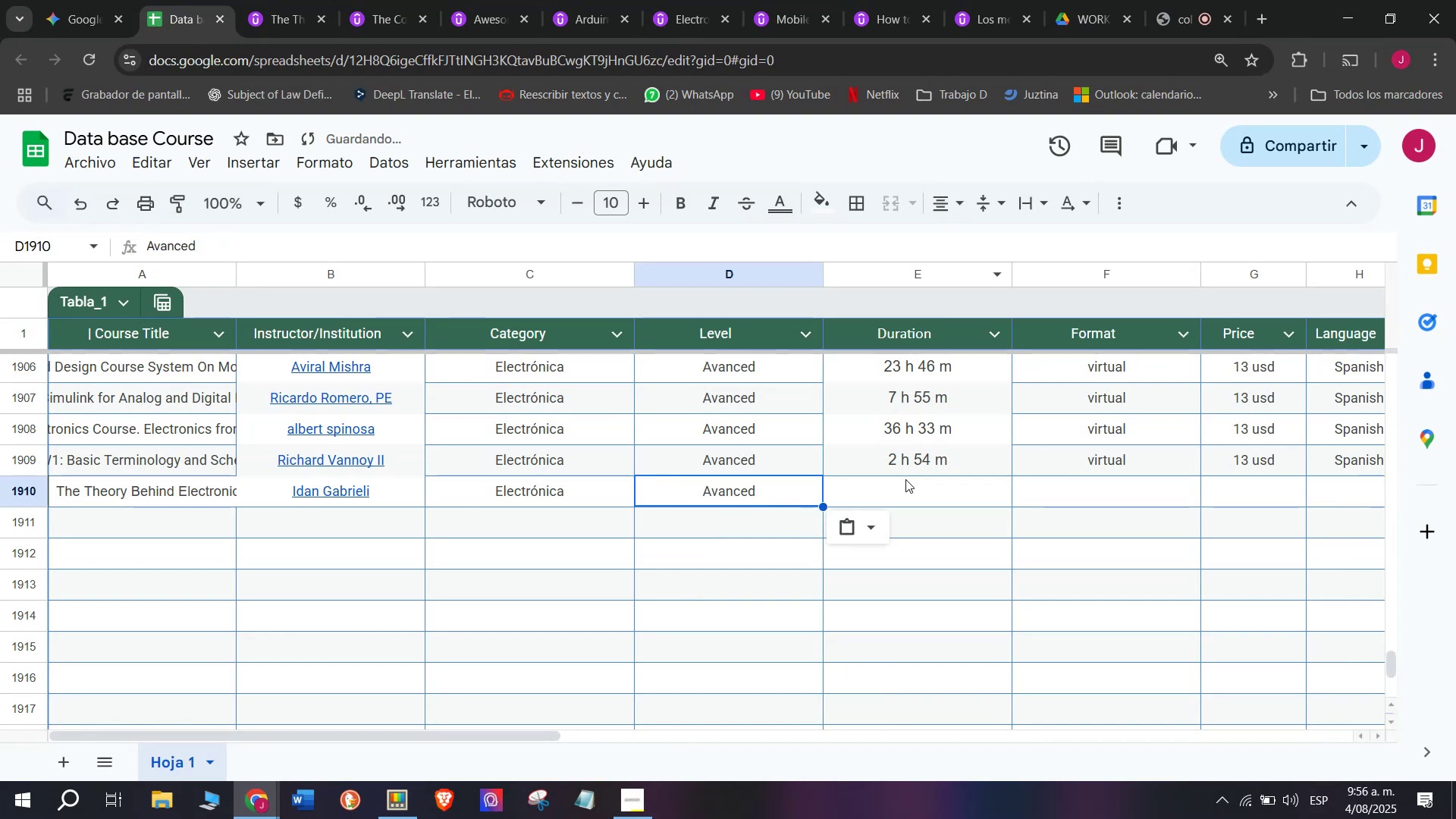 
triple_click([905, 479])
 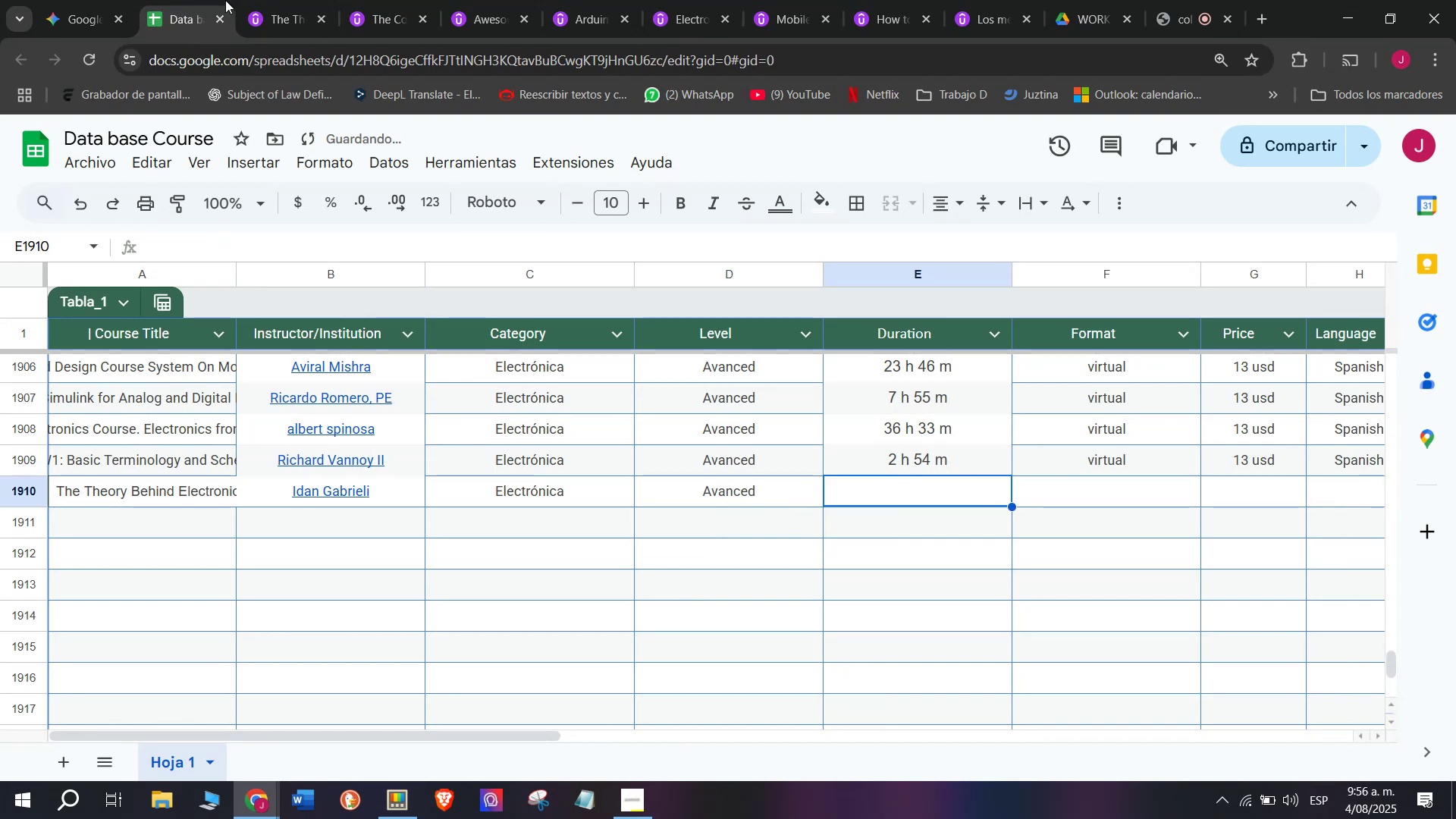 
left_click([312, 0])
 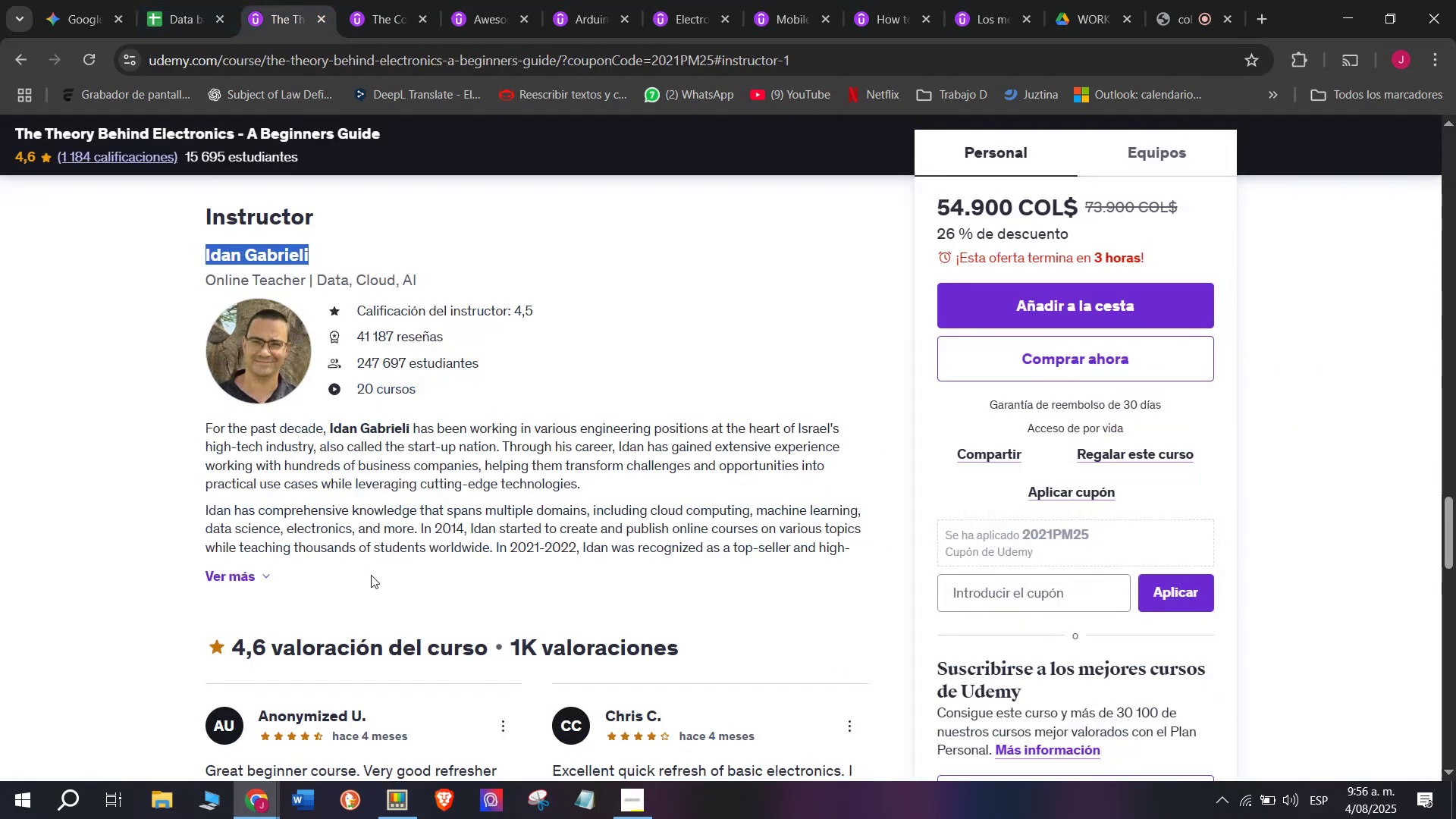 
scroll: coordinate [358, 567], scroll_direction: up, amount: 10.0
 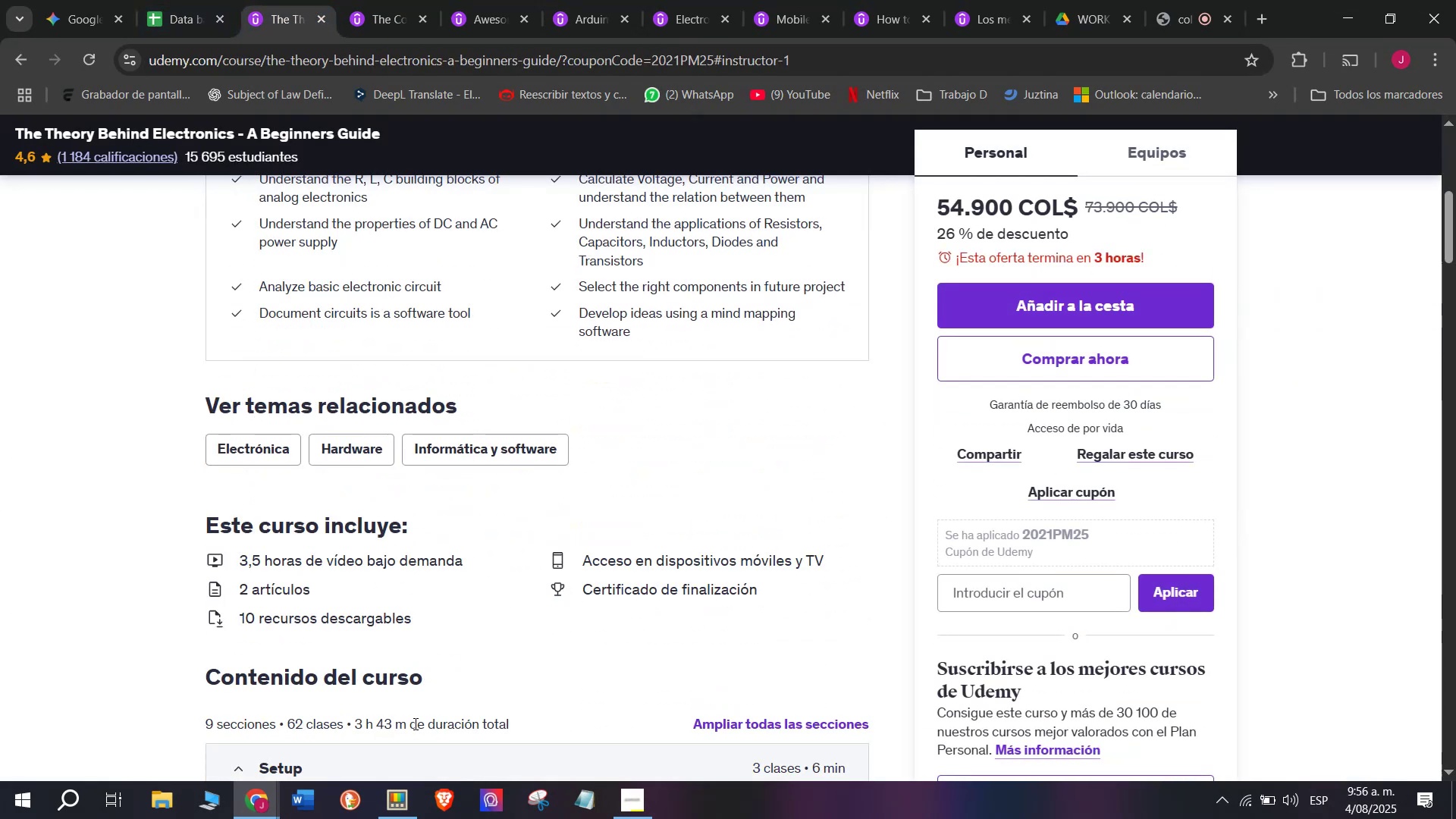 
left_click_drag(start_coordinate=[406, 723], to_coordinate=[356, 718])
 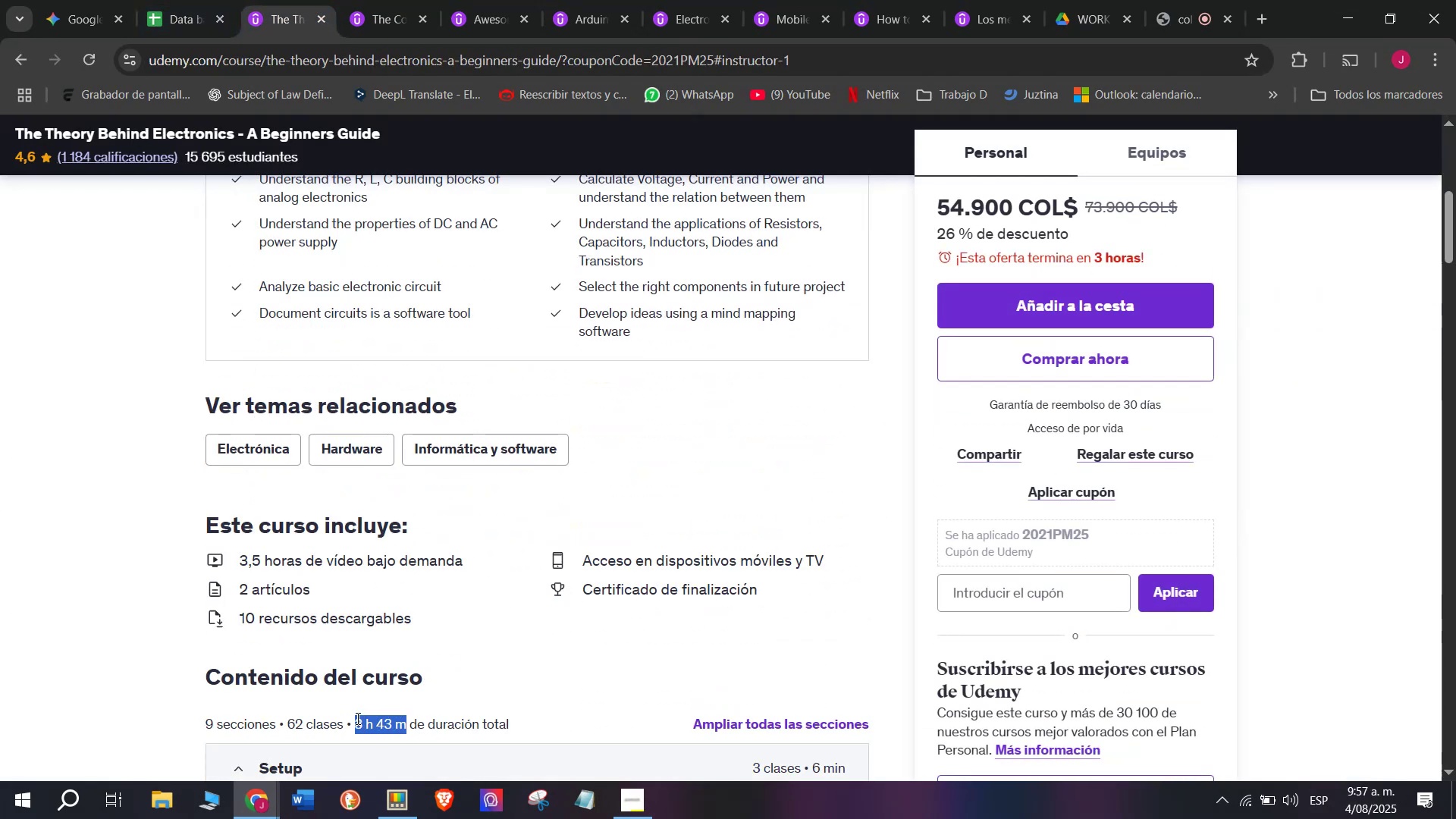 
key(Control+ControlLeft)
 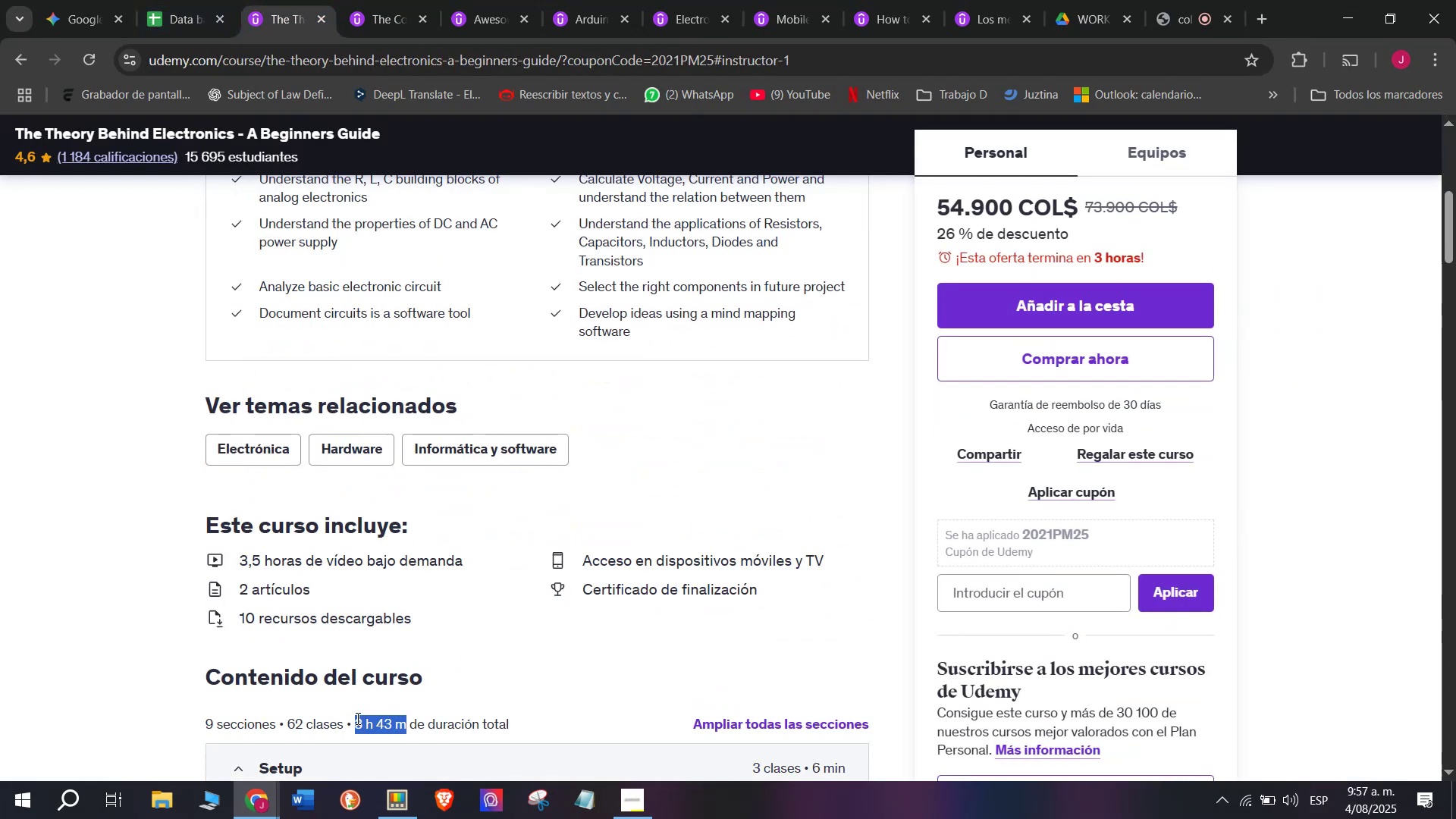 
key(Break)
 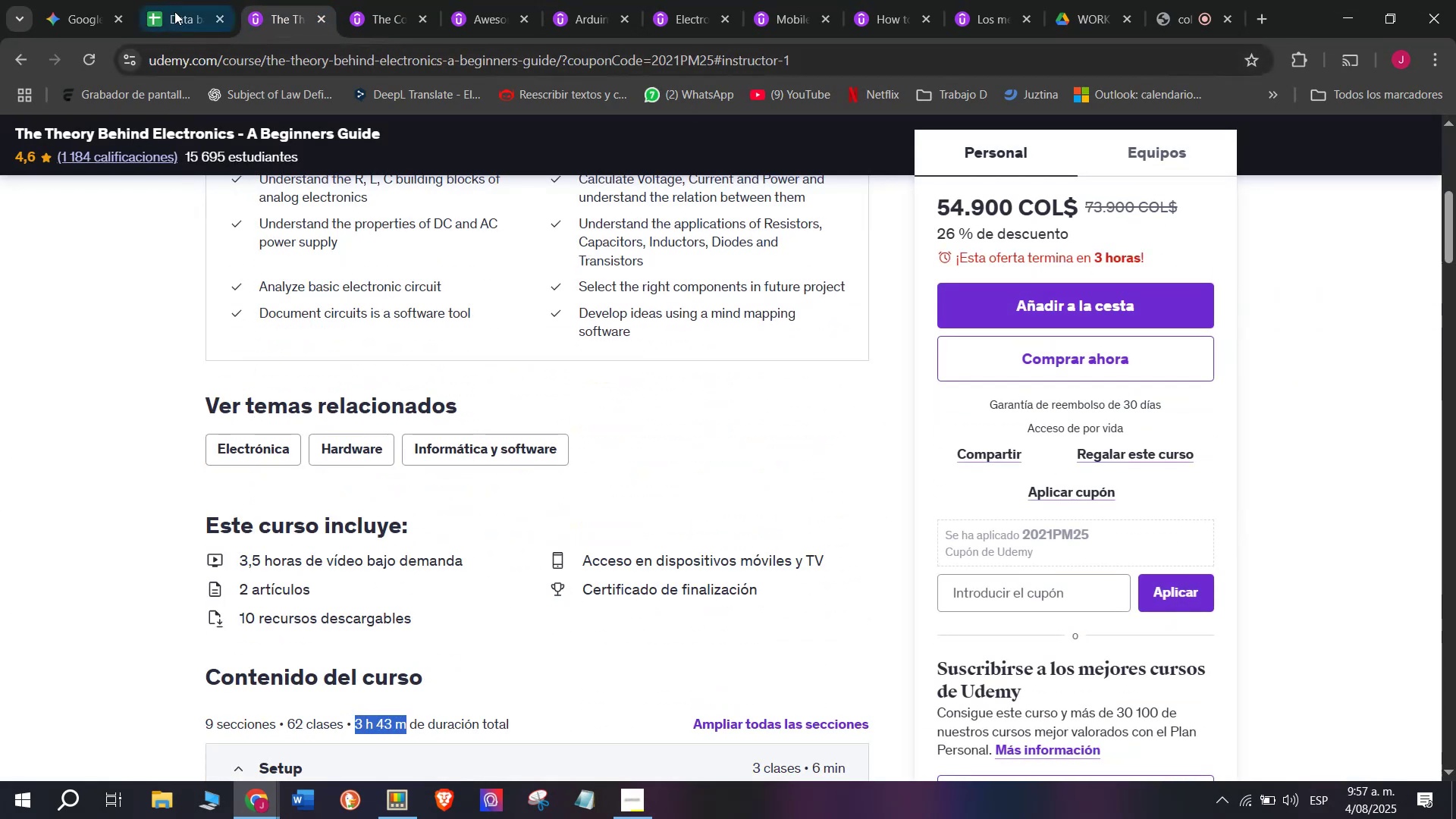 
key(Control+C)
 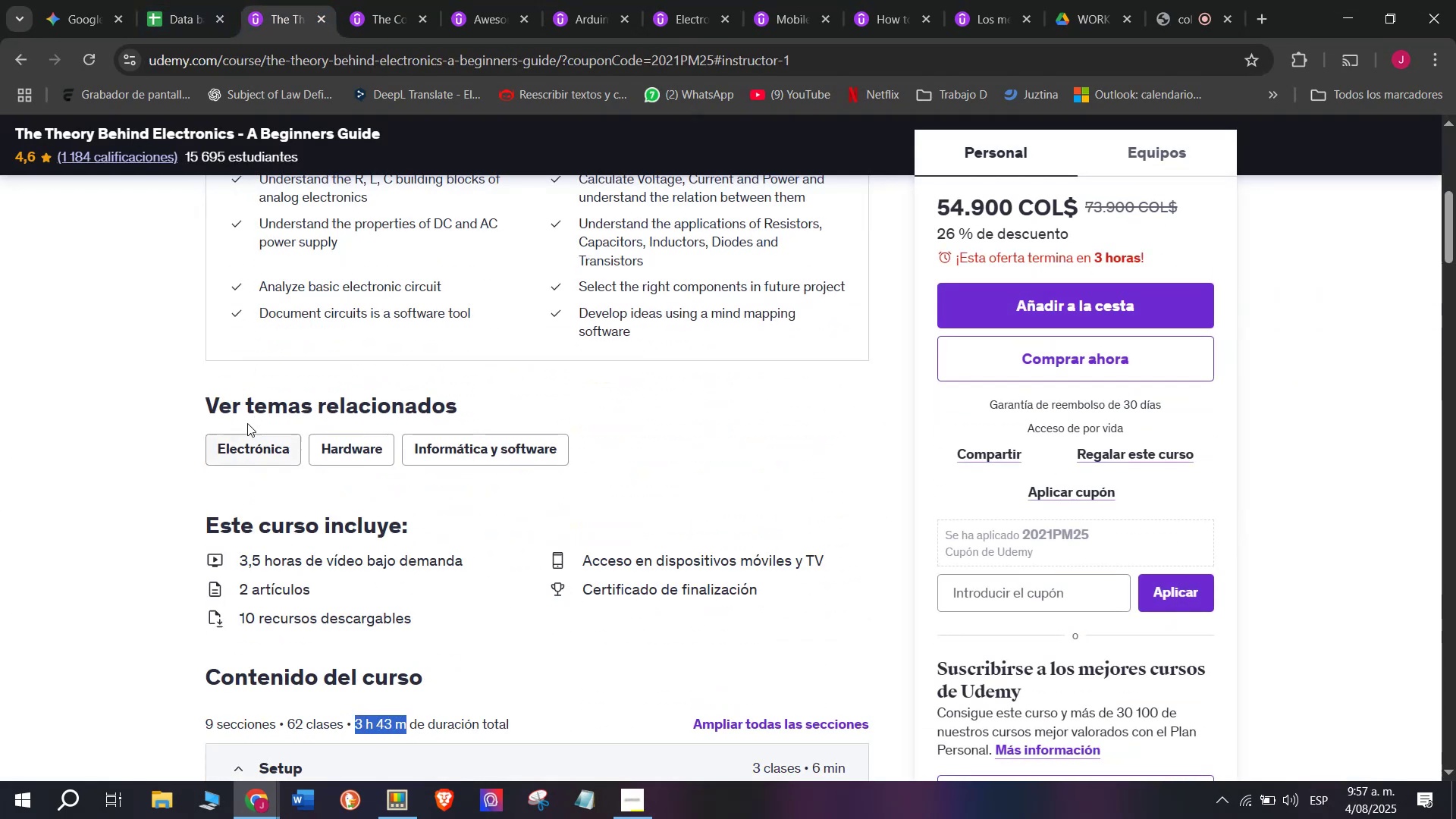 
key(Break)
 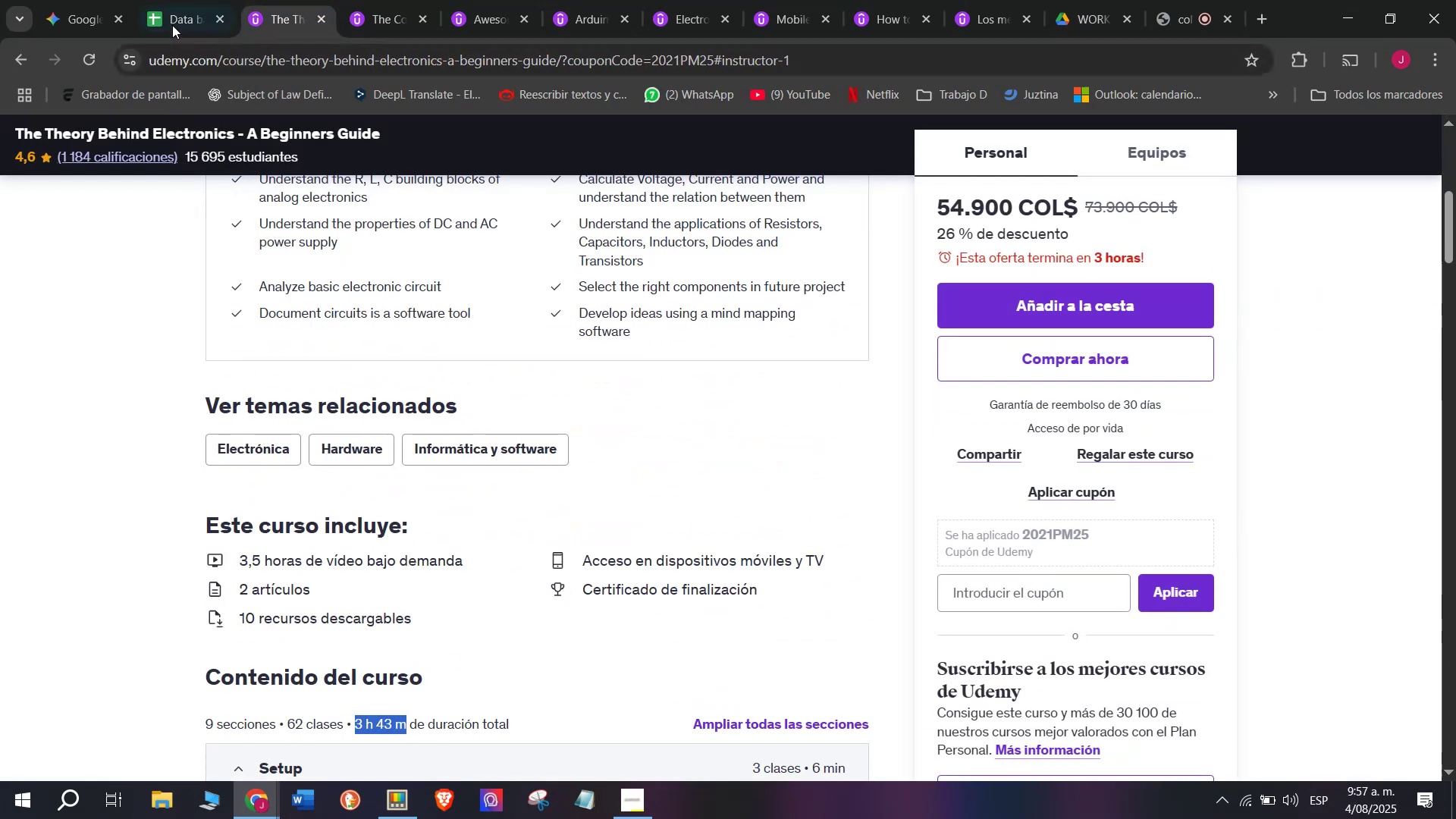 
key(Control+C)
 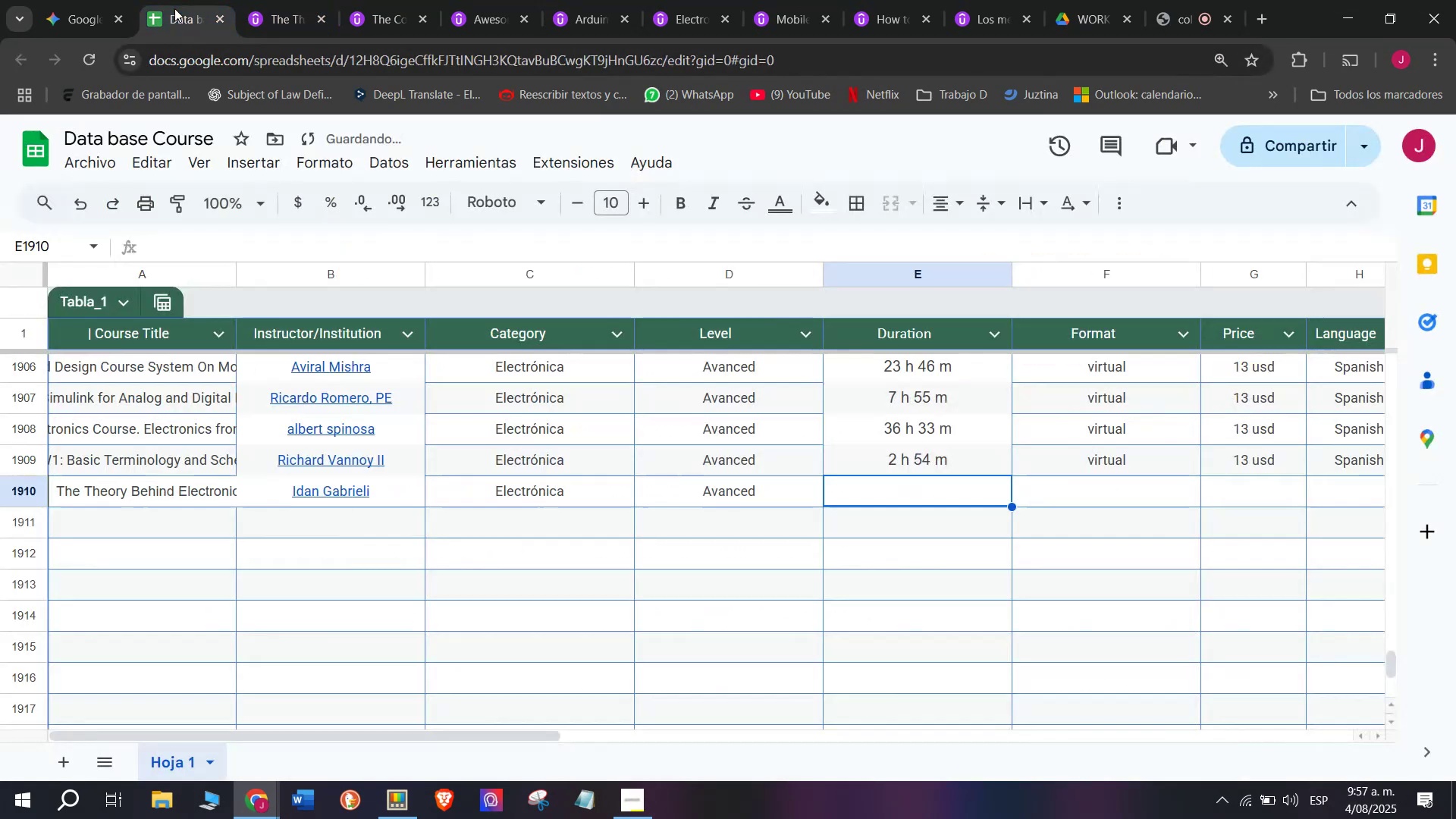 
key(Control+ControlLeft)
 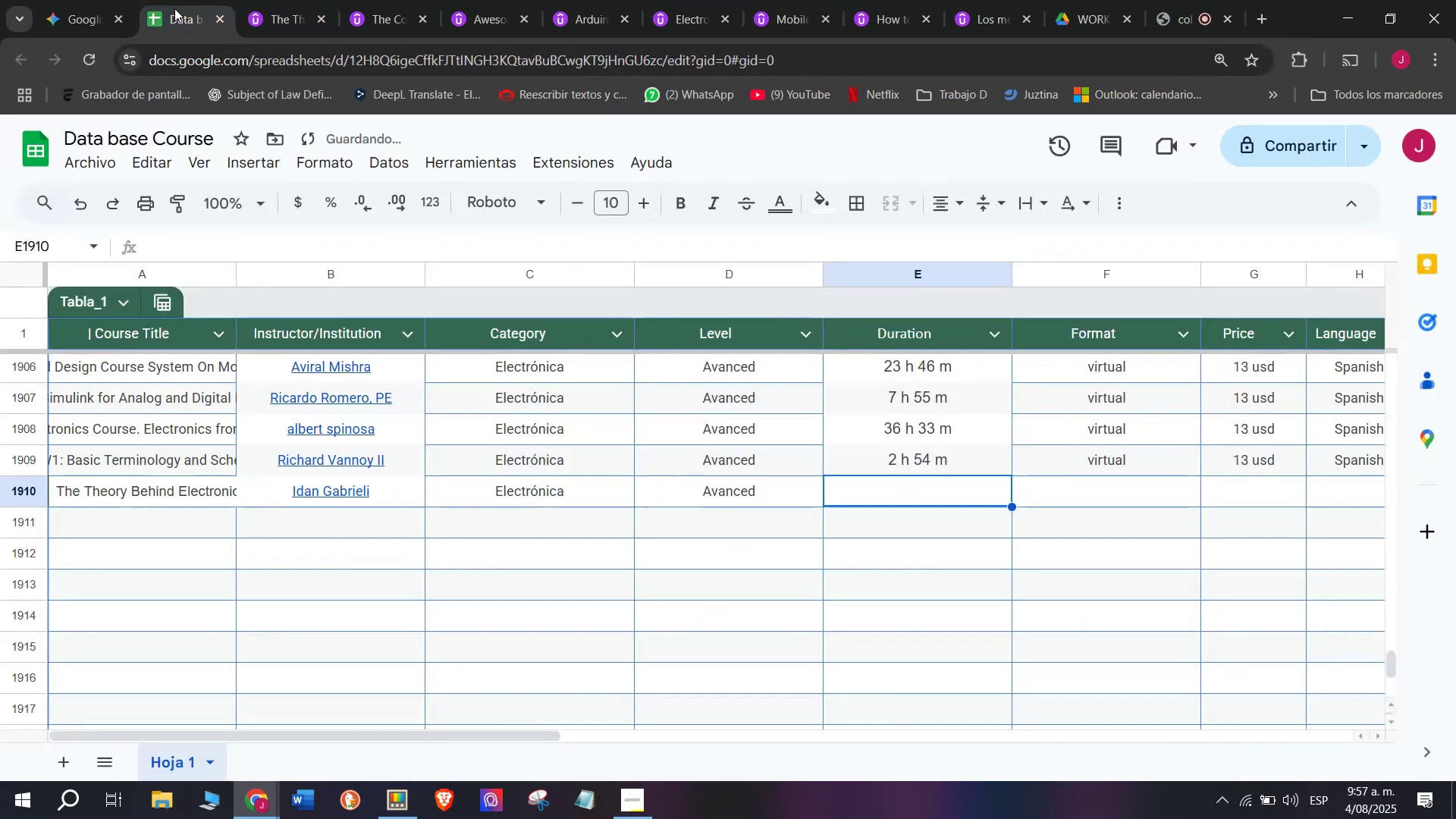 
left_click([174, 8])
 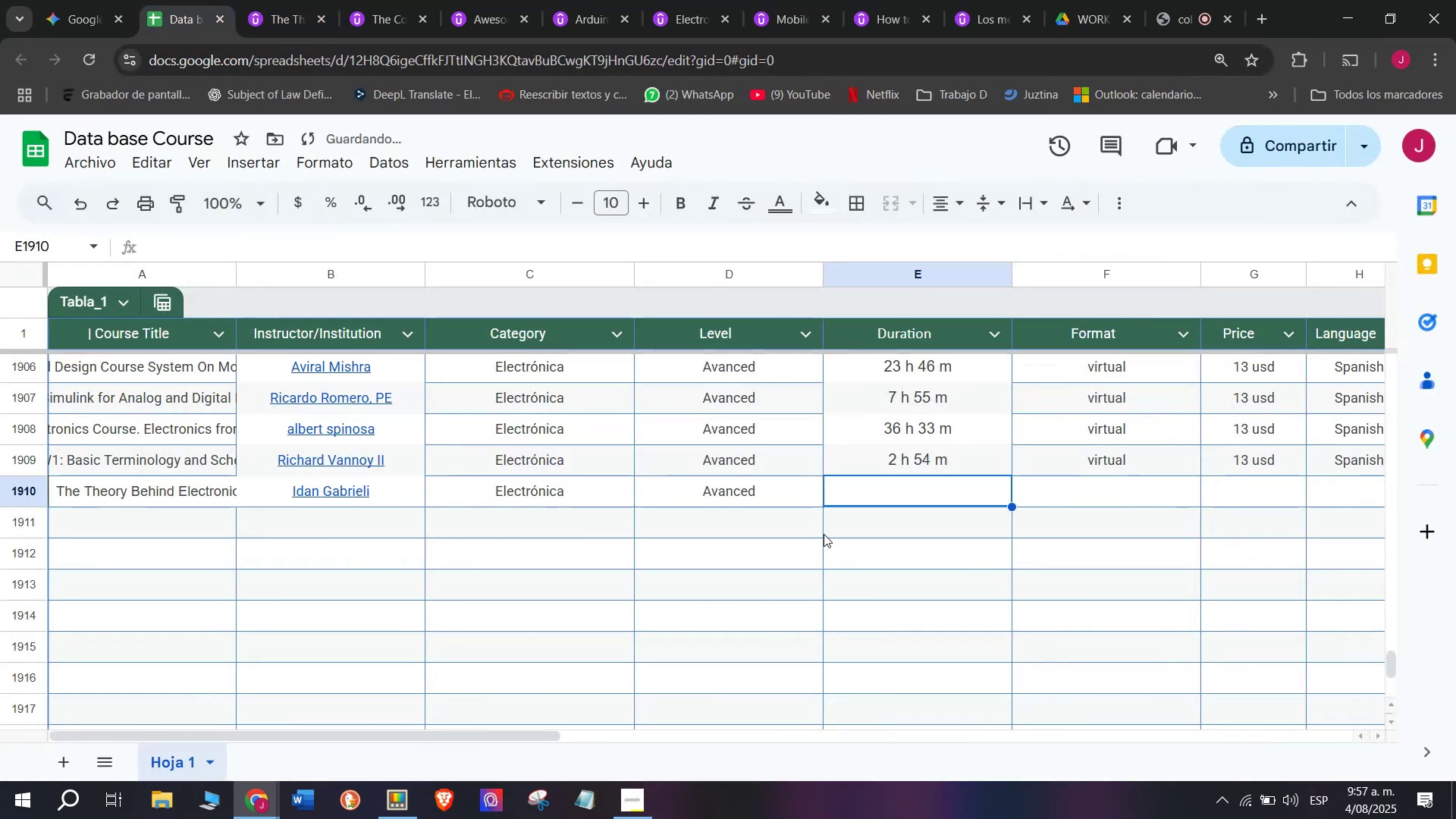 
key(Control+ControlLeft)
 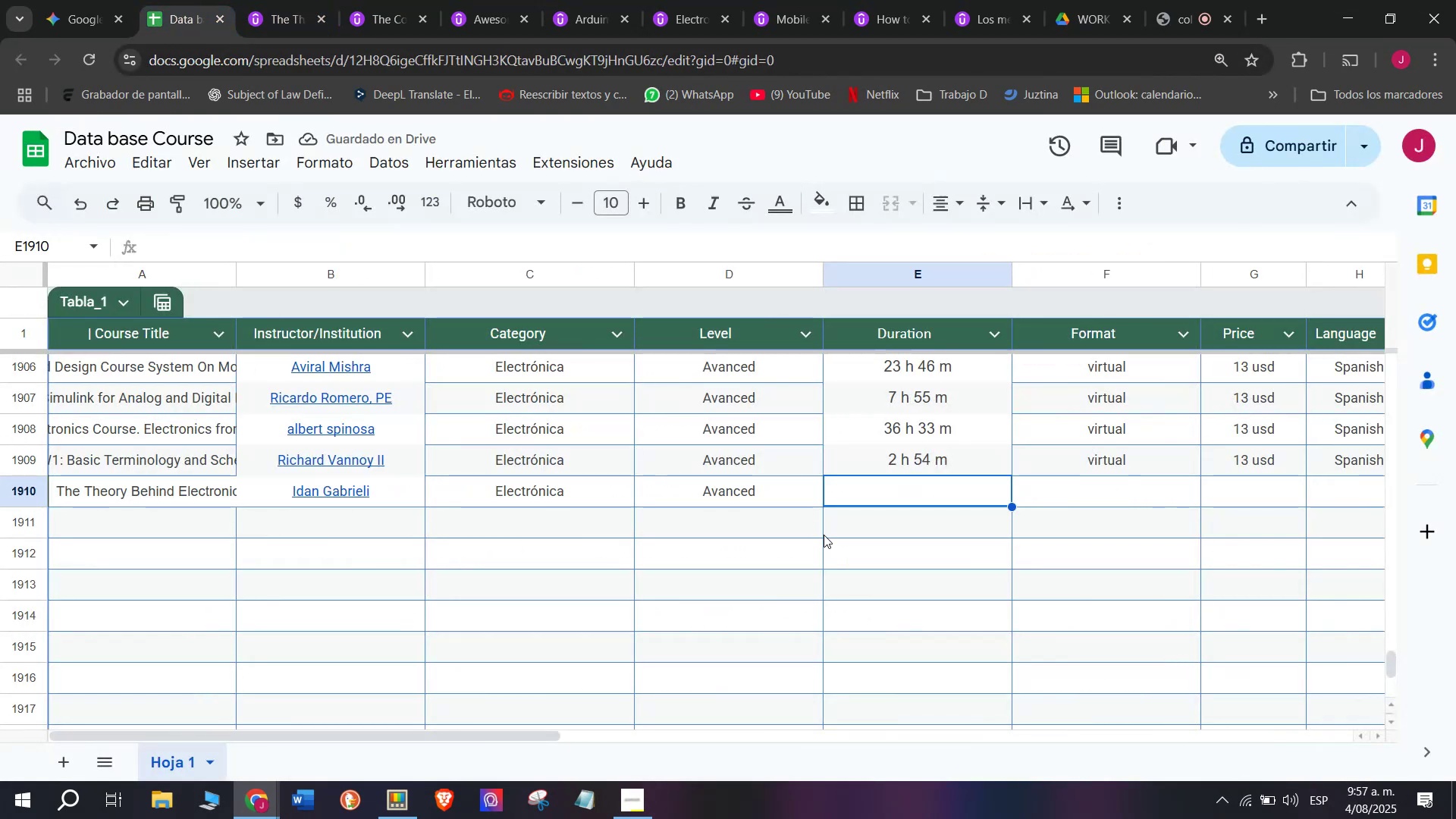 
key(Z)
 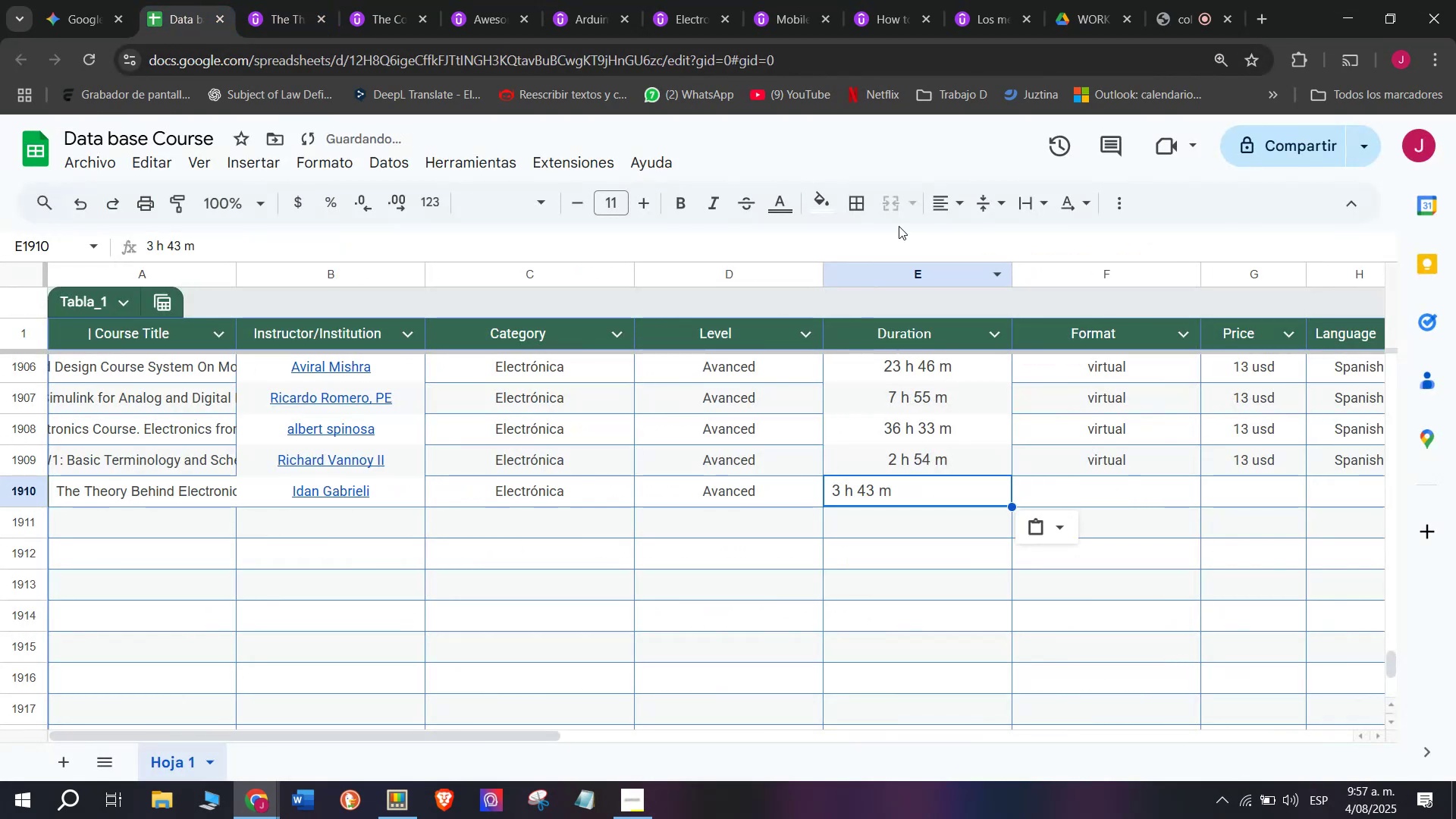 
key(Control+V)
 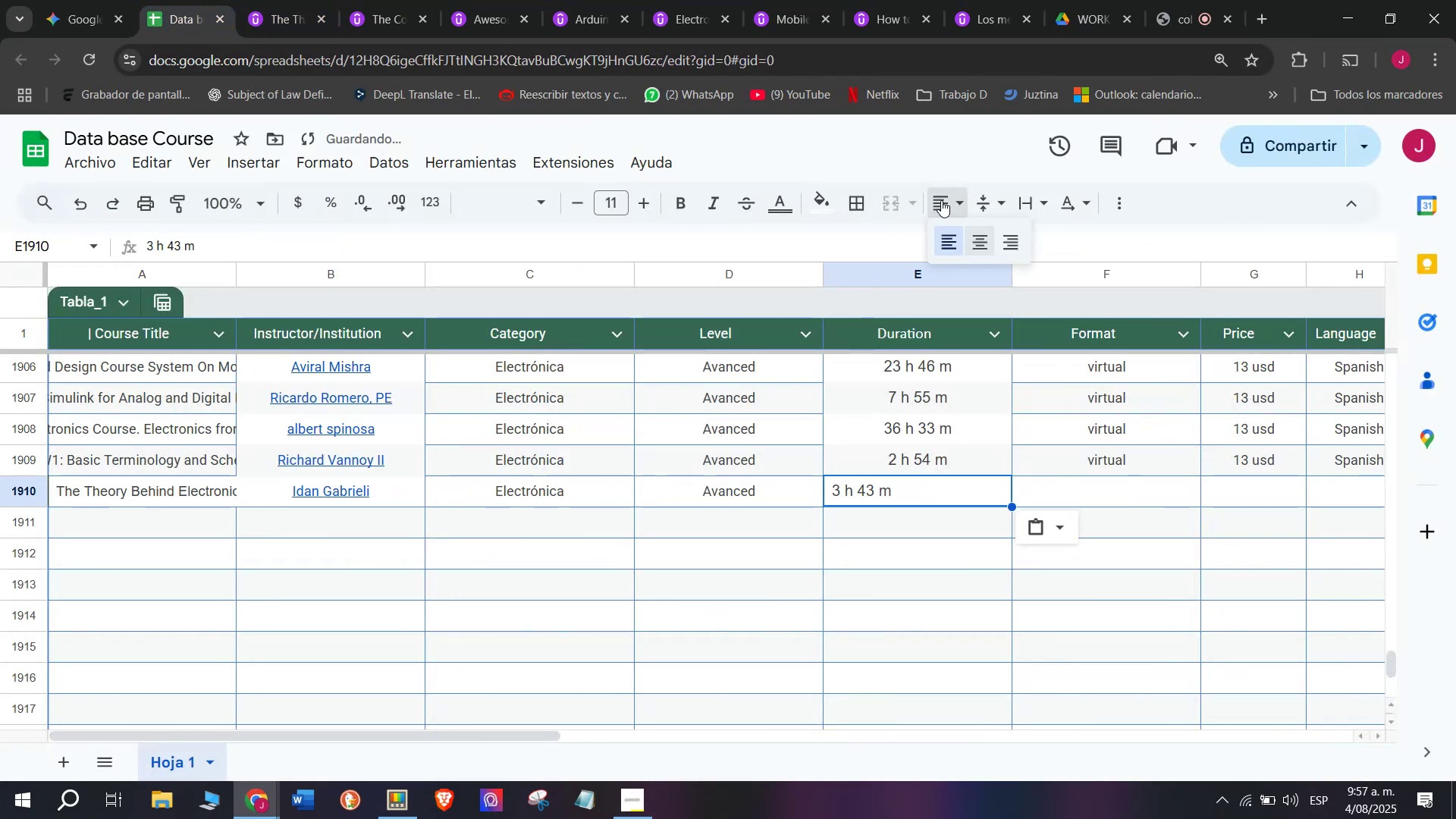 
double_click([983, 238])
 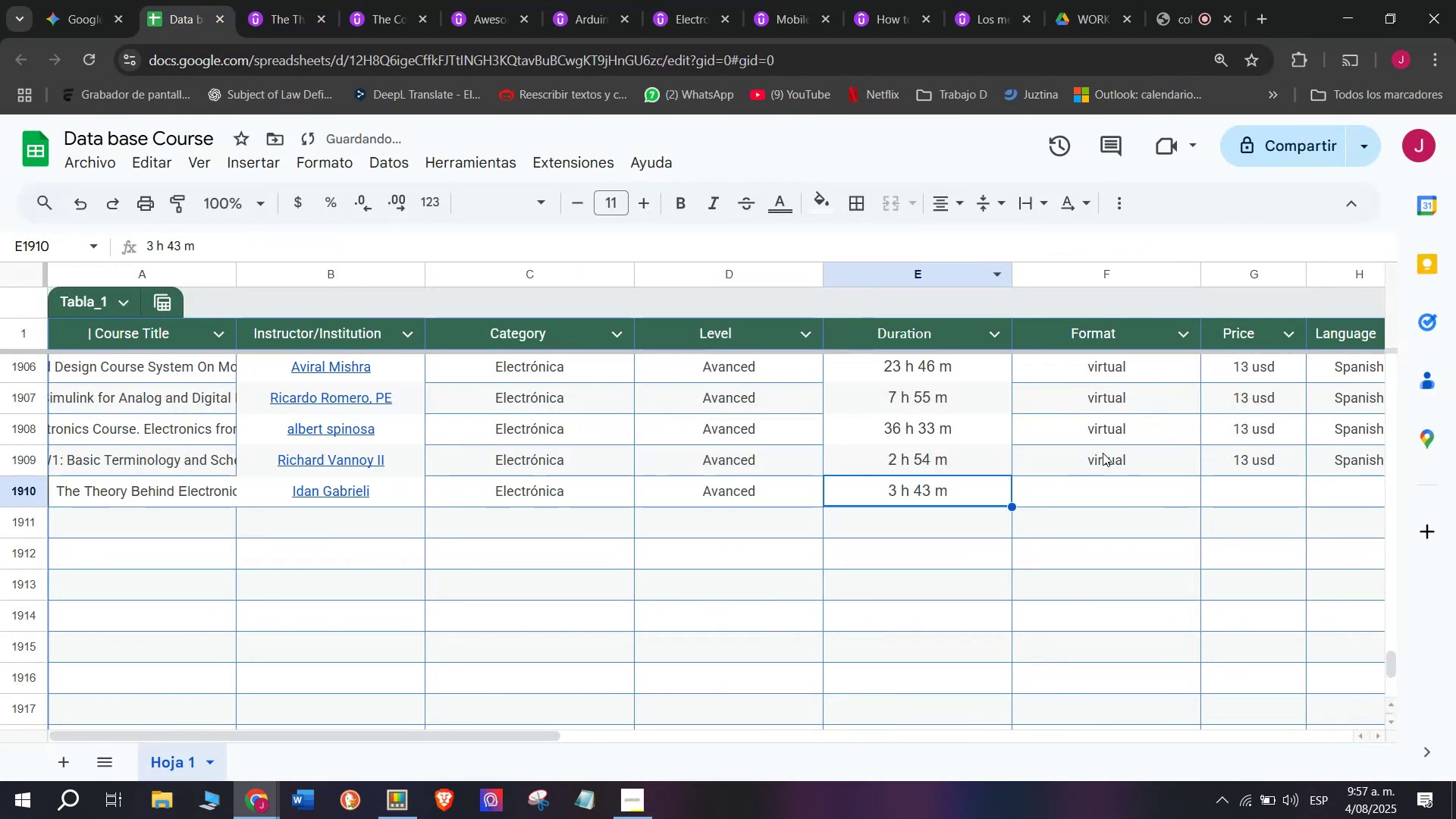 
key(Break)
 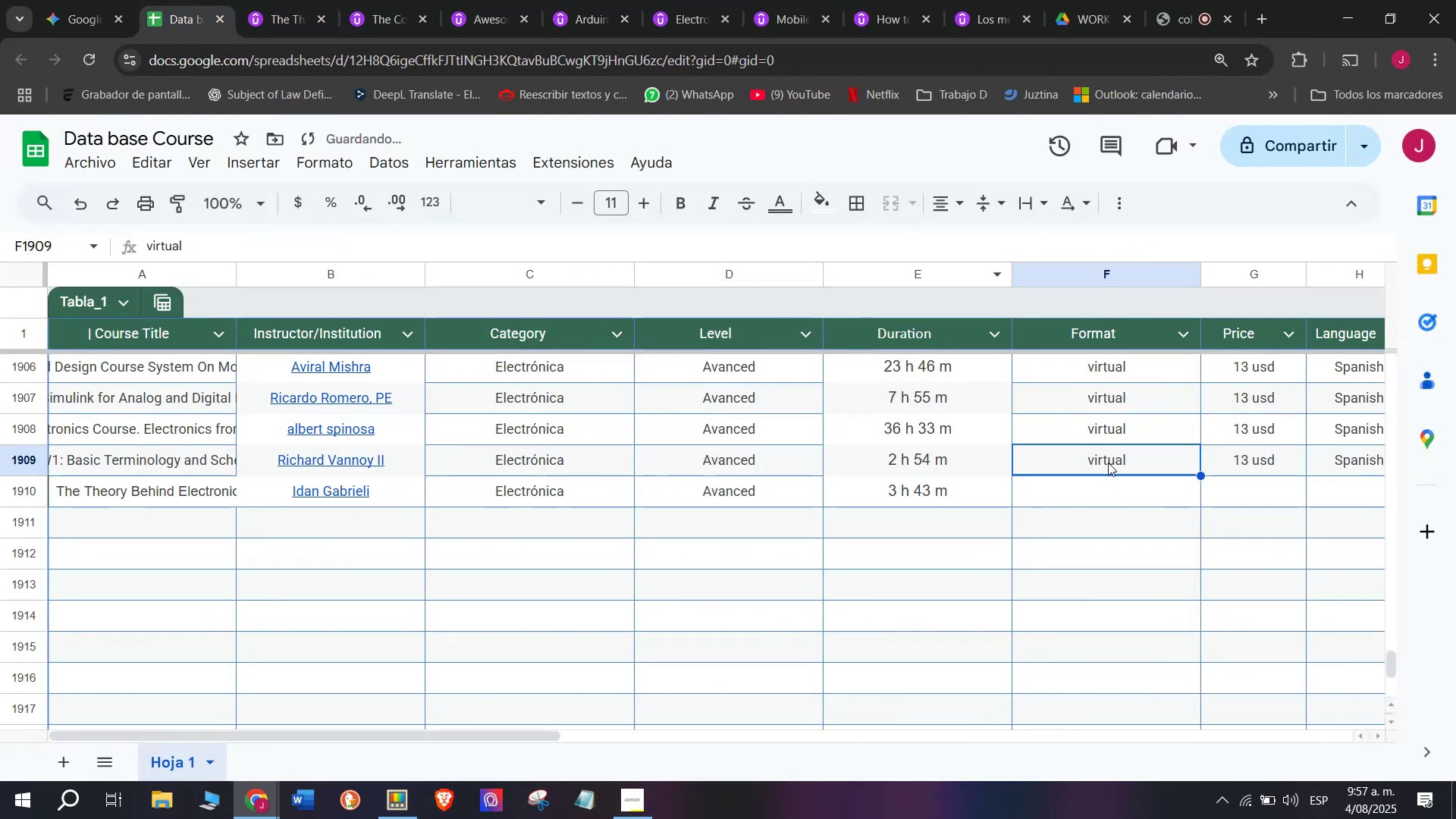 
key(Control+ControlLeft)
 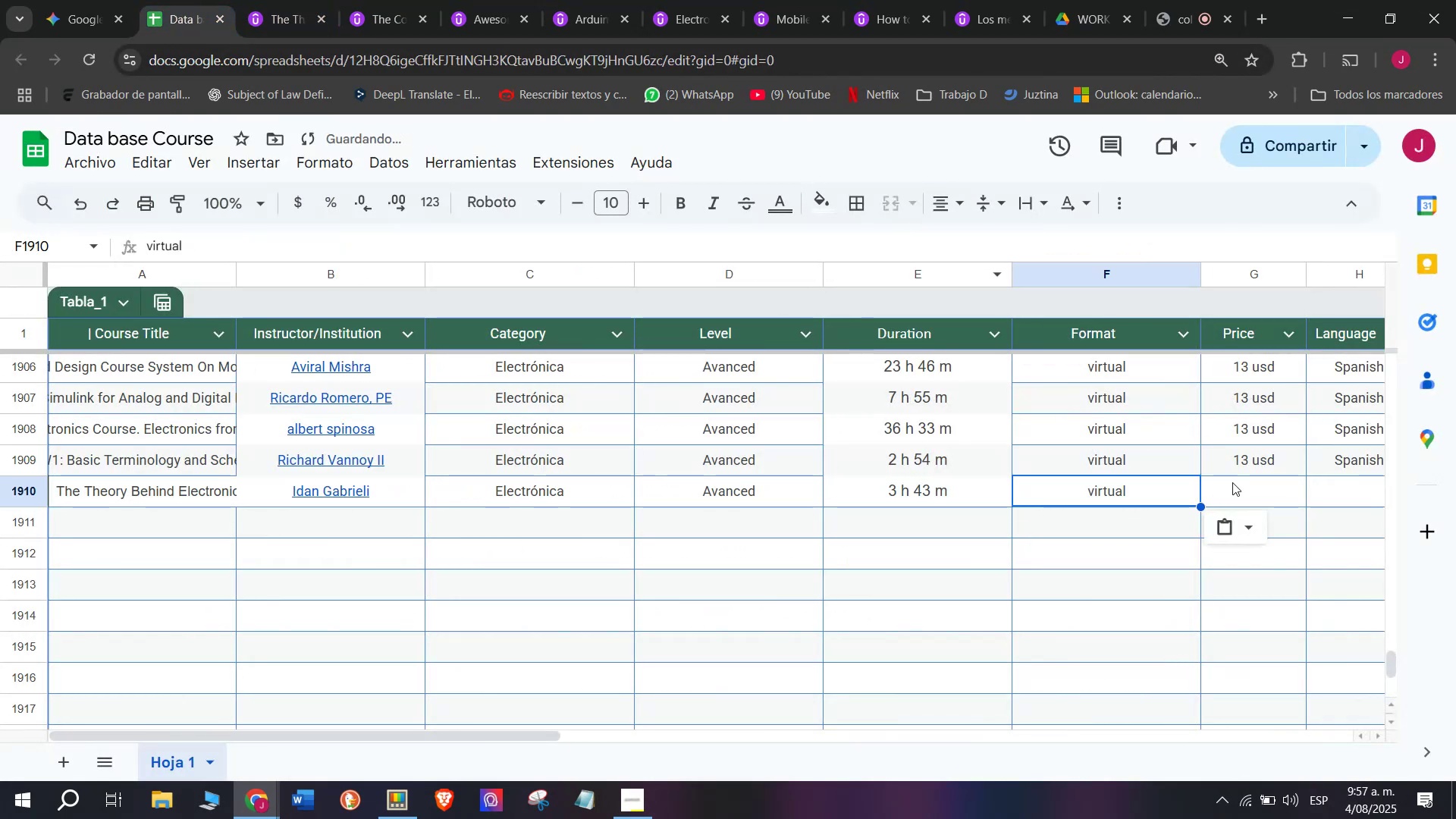 
key(Control+C)
 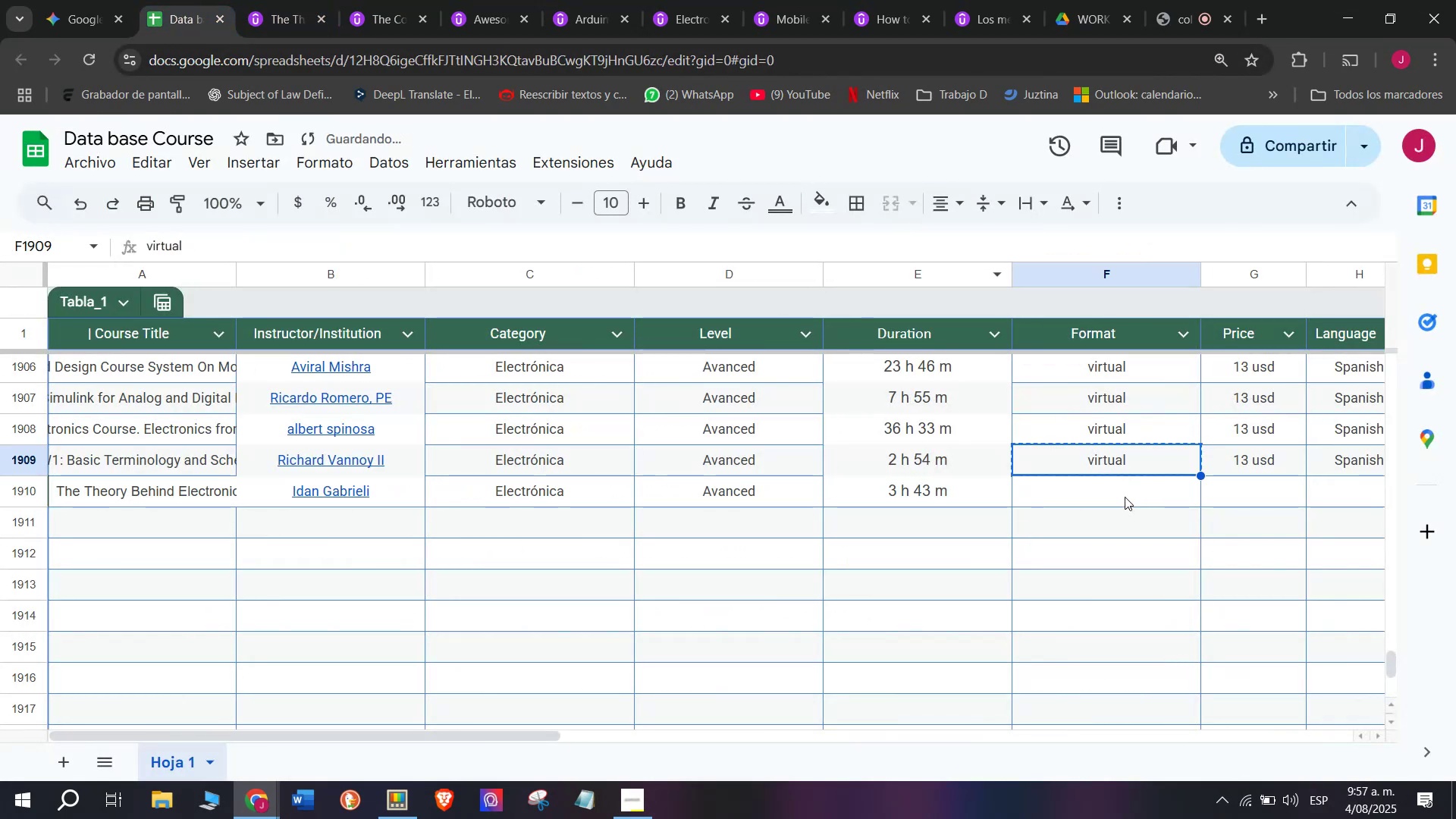 
key(Z)
 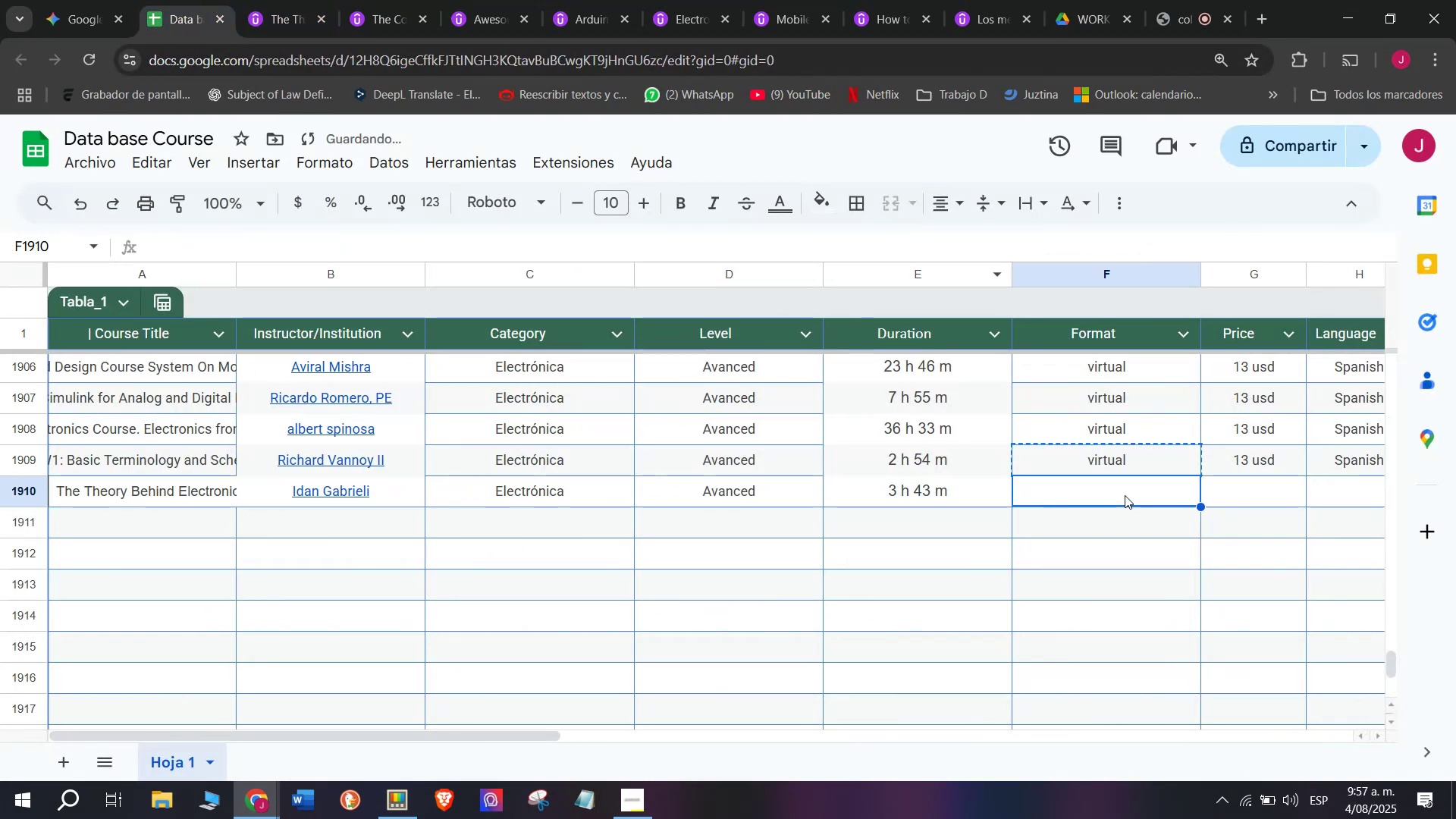 
key(Control+ControlLeft)
 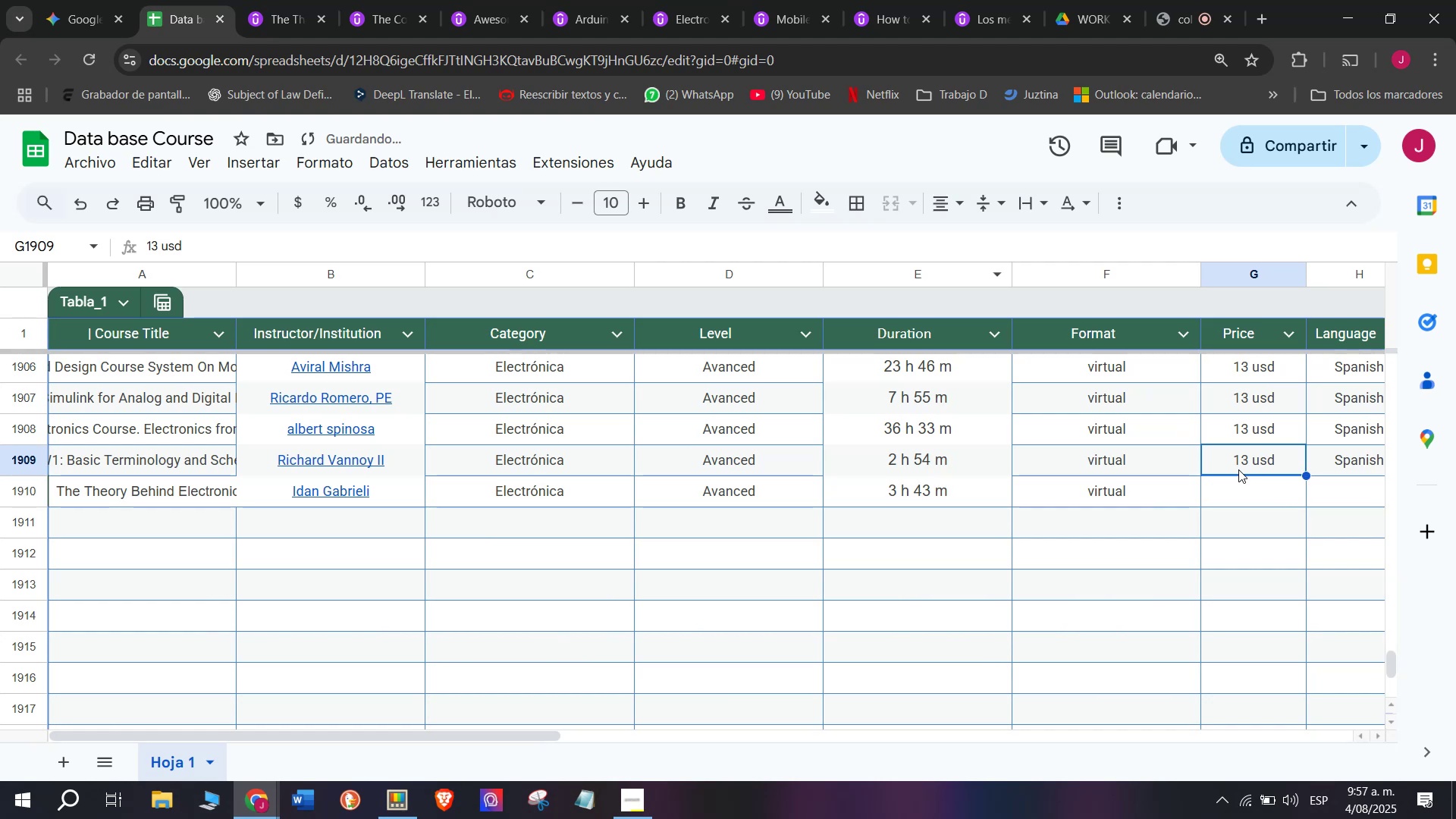 
key(Control+V)
 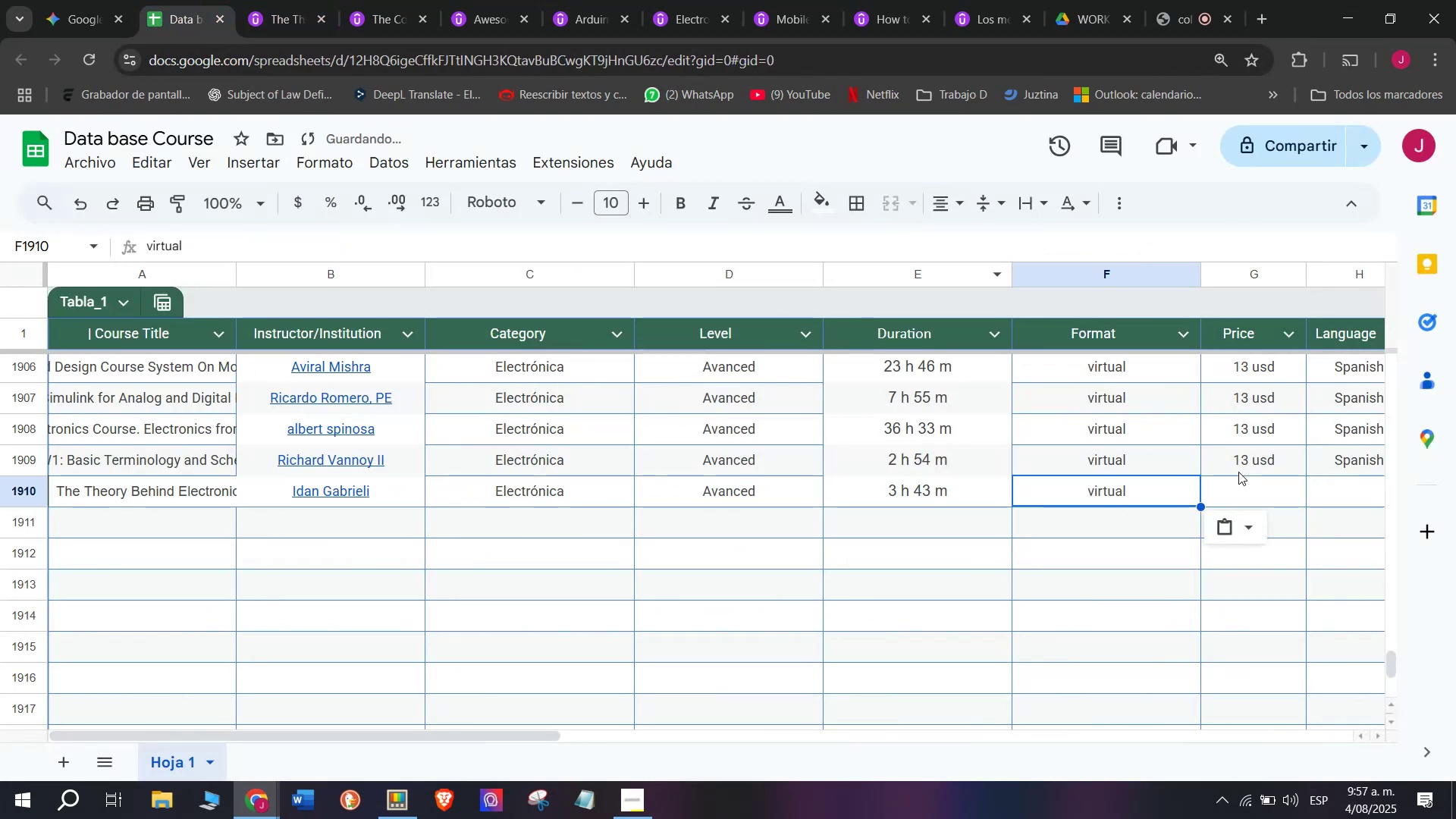 
triple_click([1238, 469])
 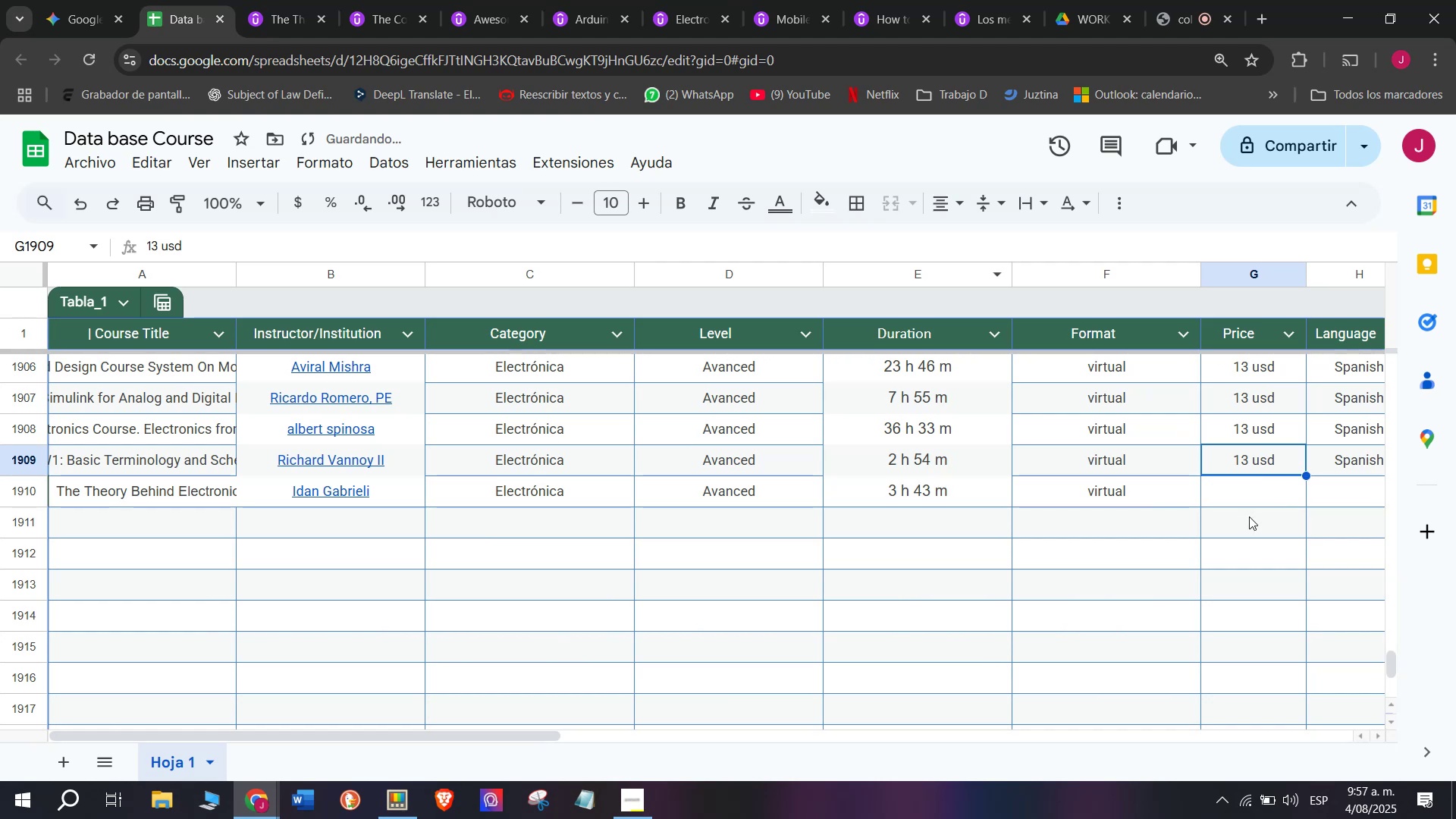 
key(Control+ControlLeft)
 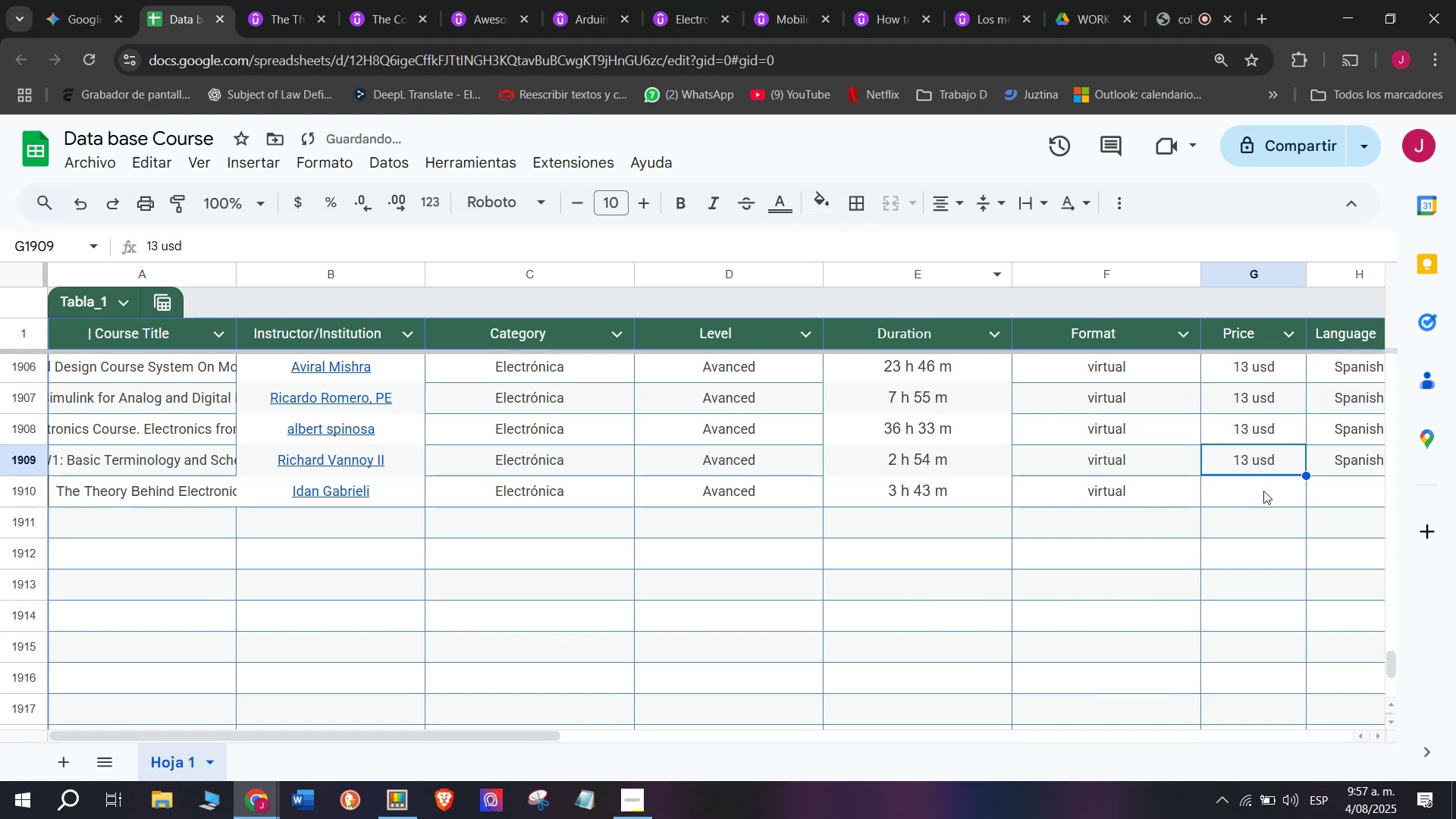 
key(Break)
 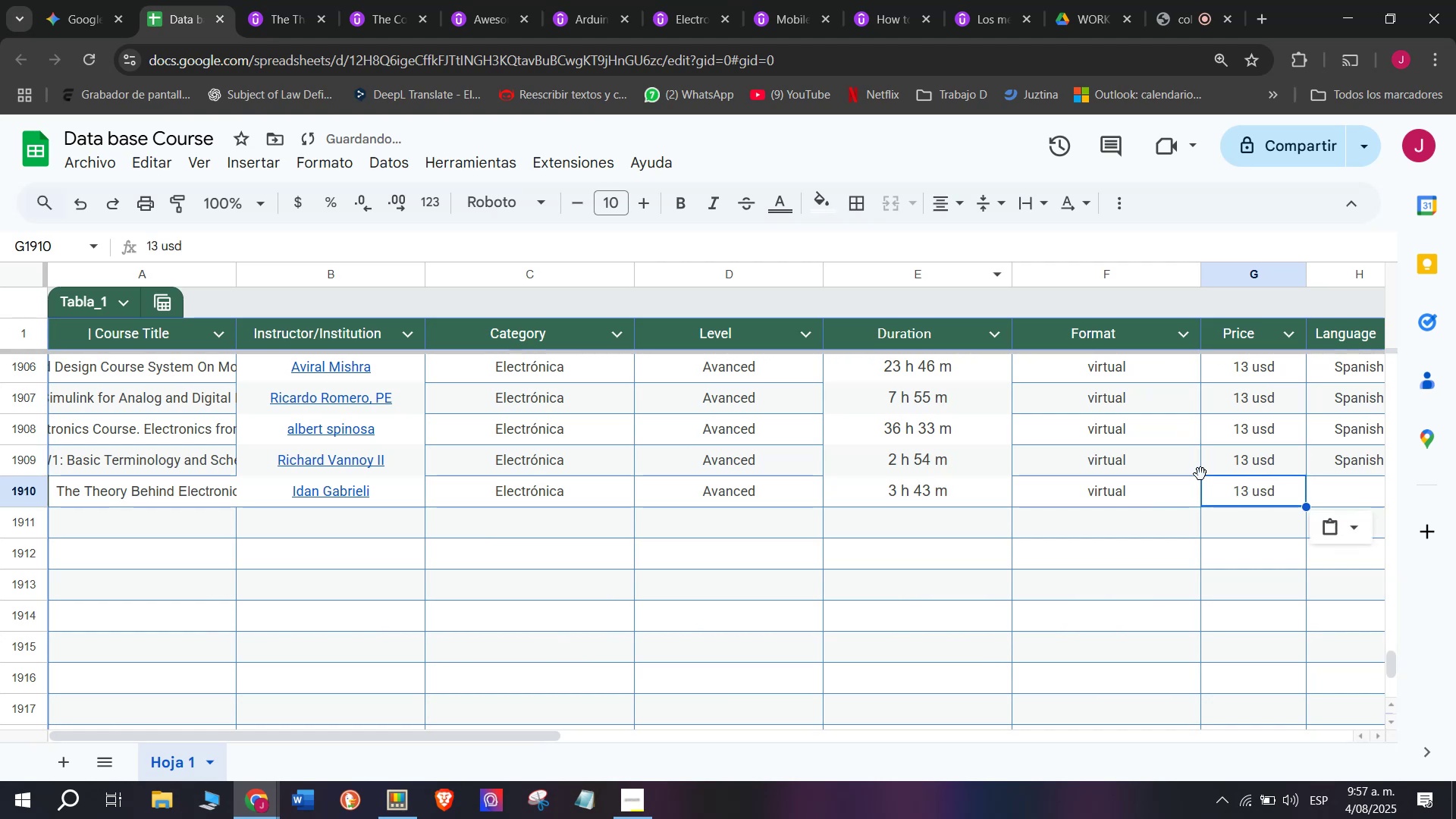 
key(Control+C)
 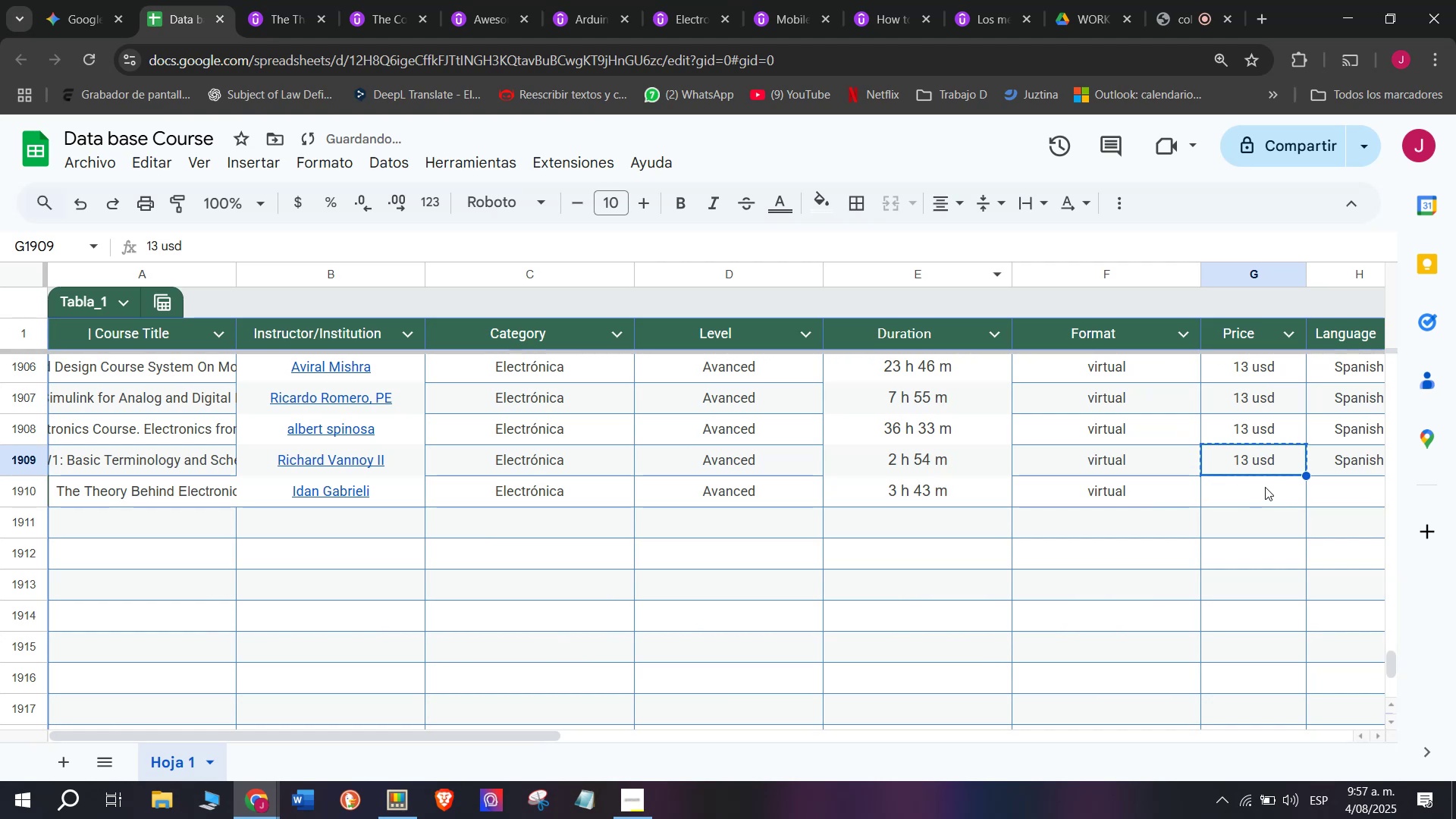 
key(Z)
 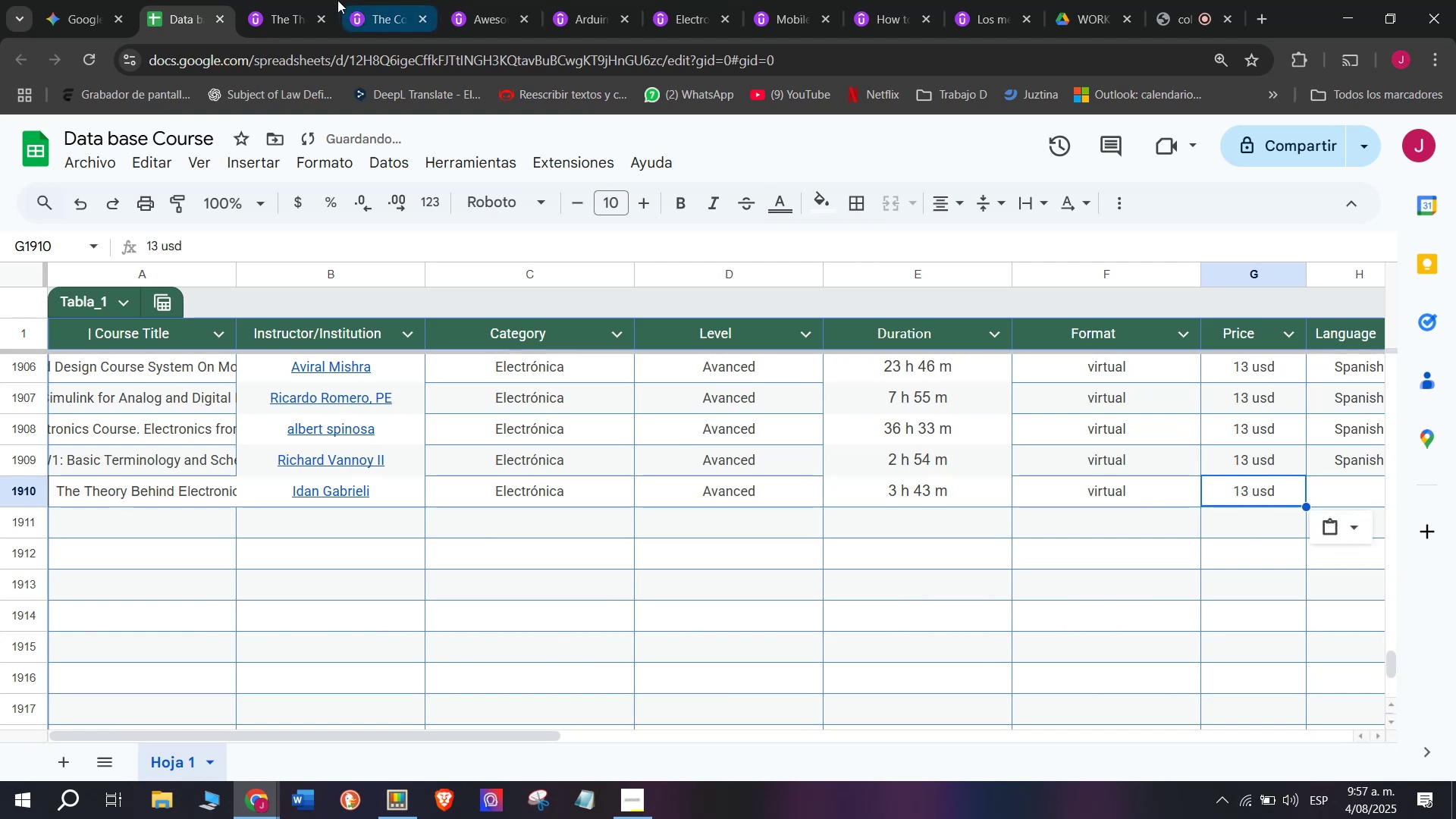 
key(Control+ControlLeft)
 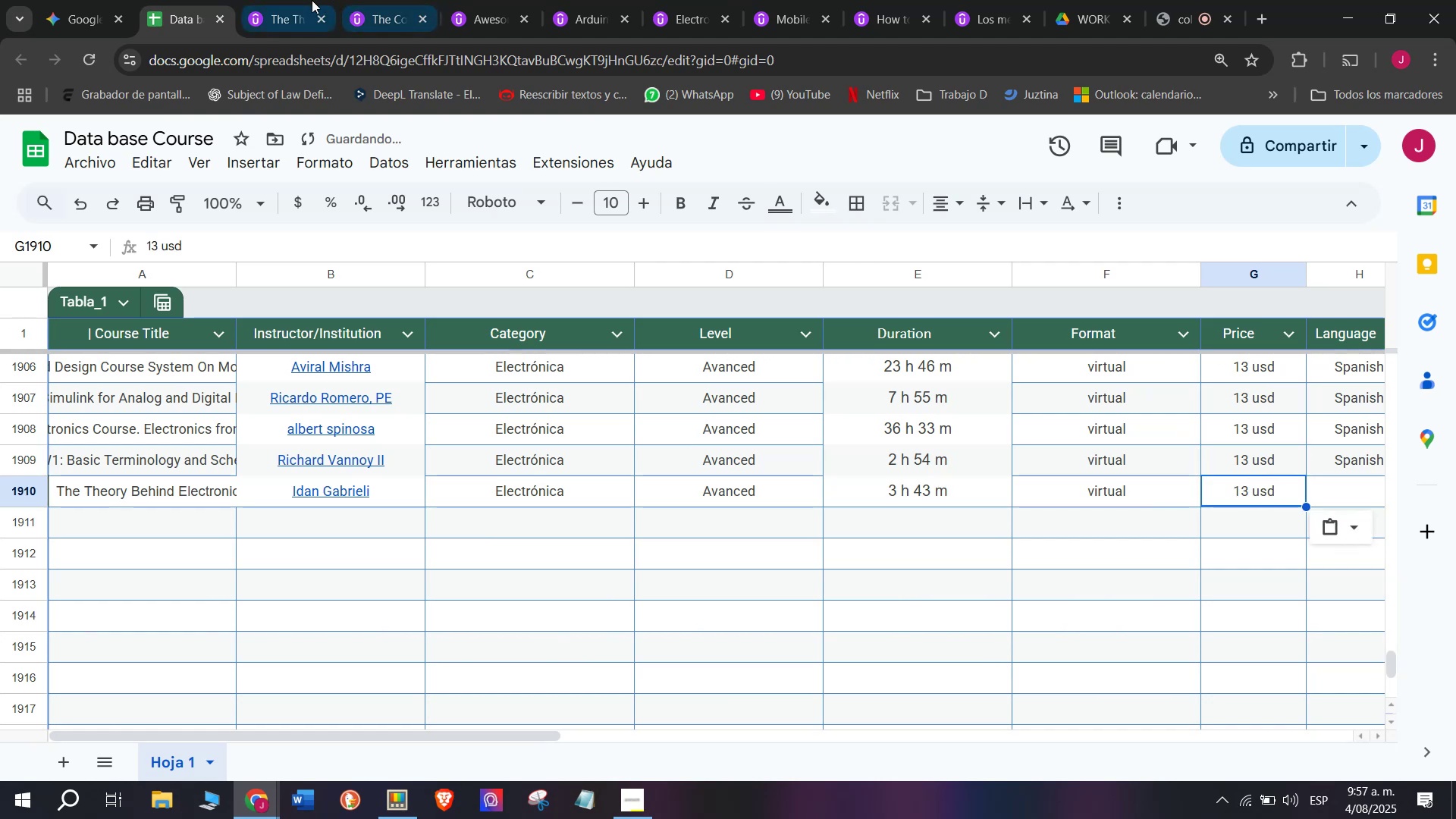 
key(Control+V)
 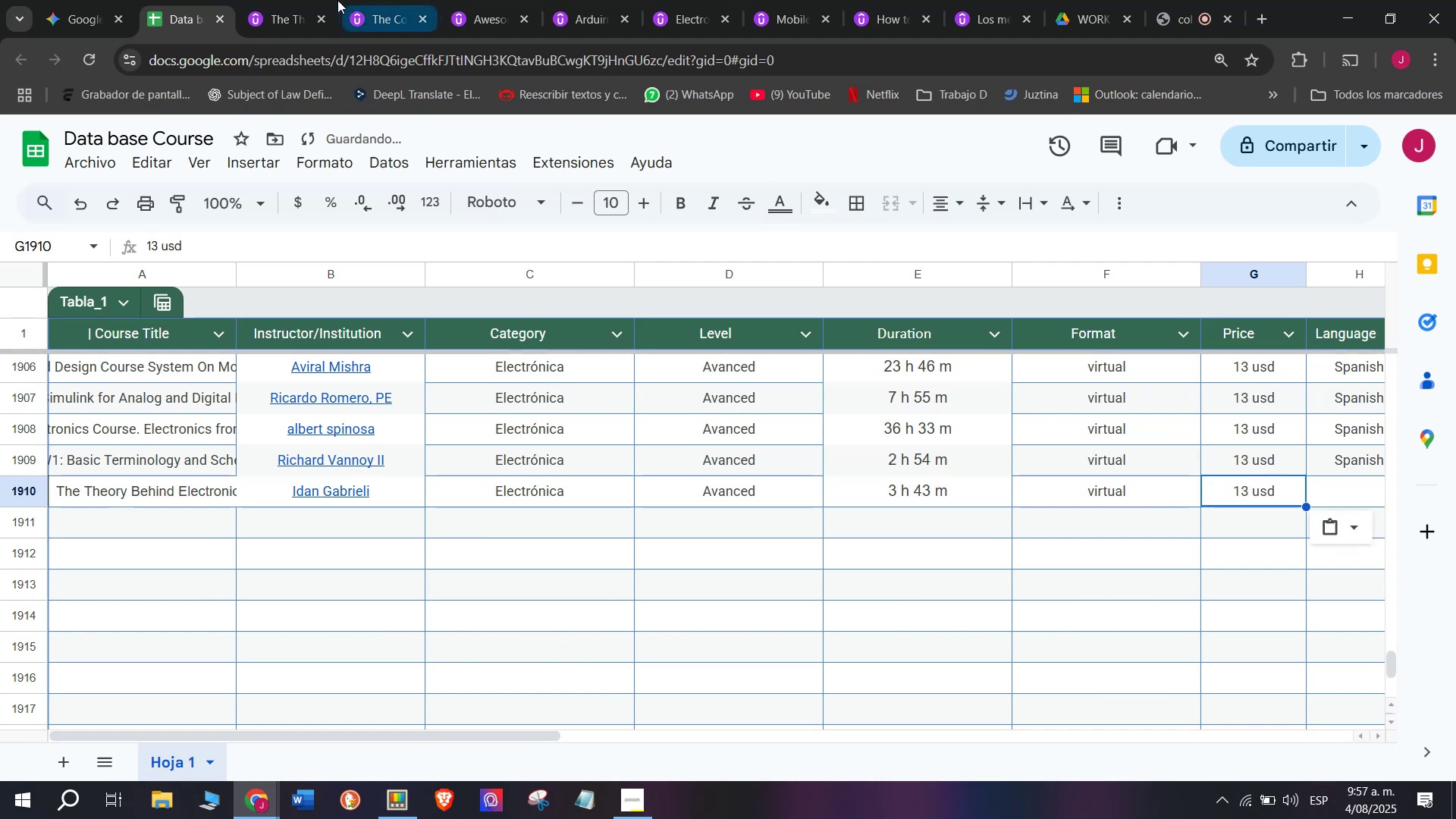 
left_click([280, 0])
 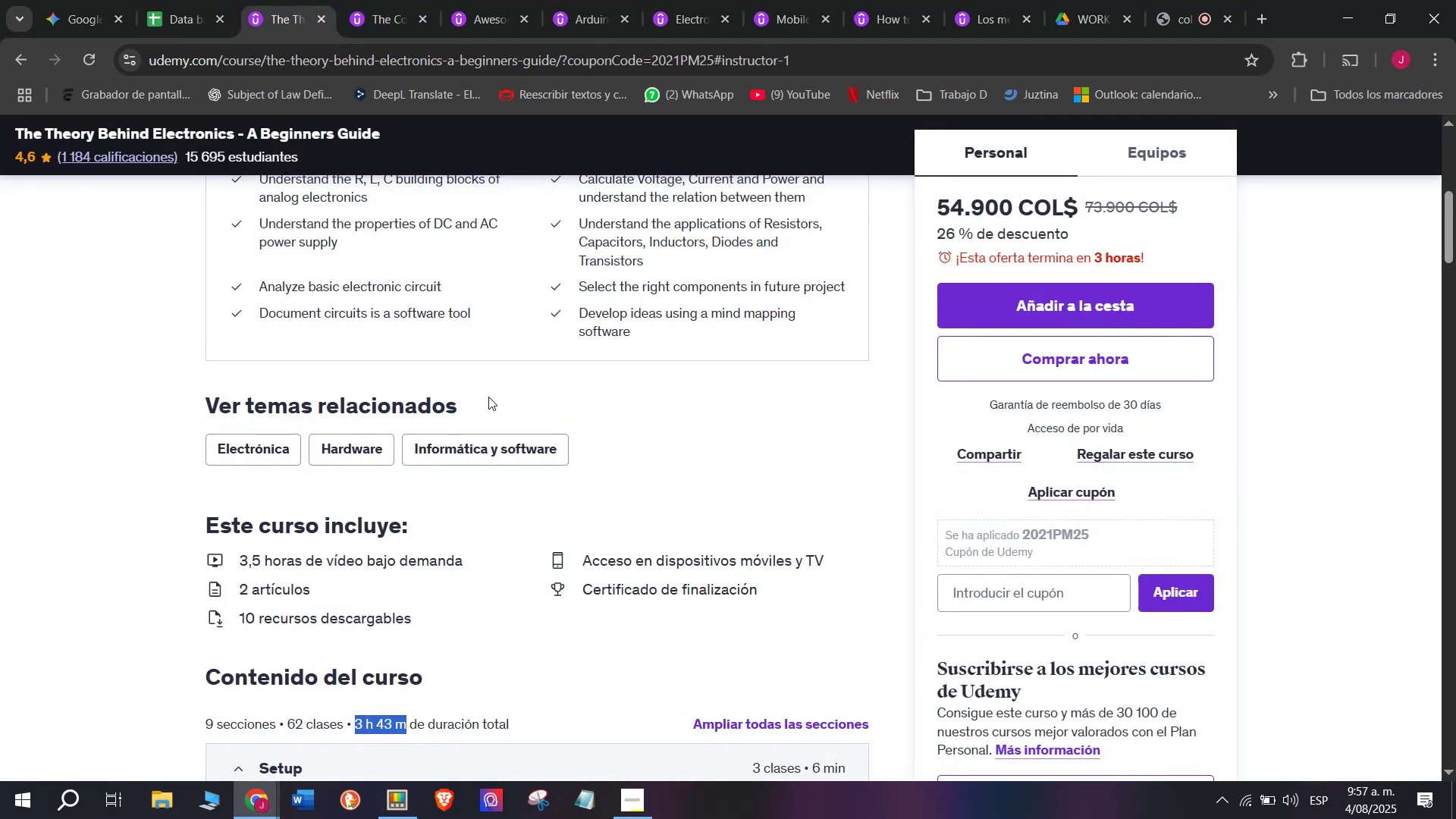 
scroll: coordinate [474, 362], scroll_direction: up, amount: 2.0
 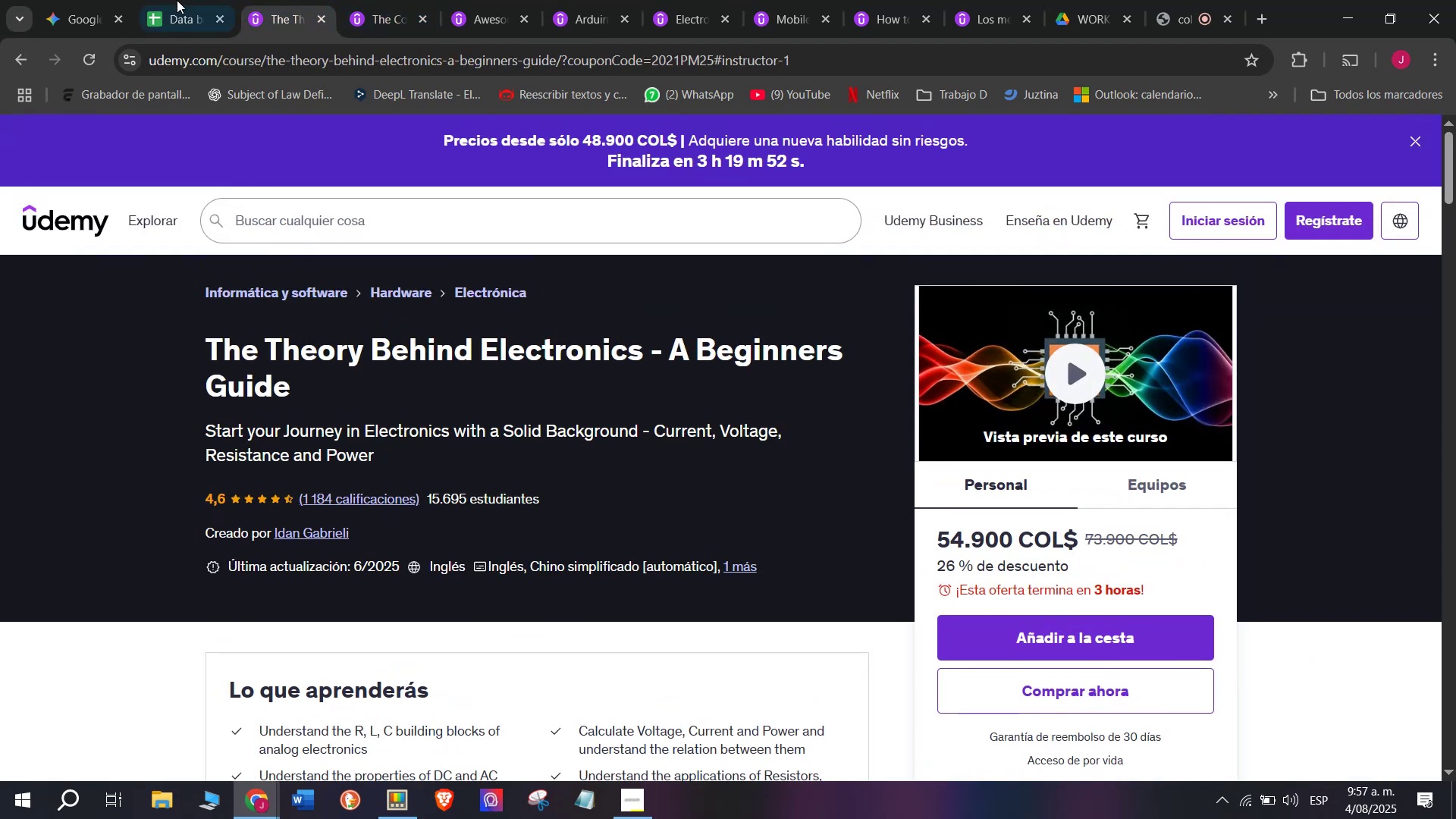 
left_click([183, 0])
 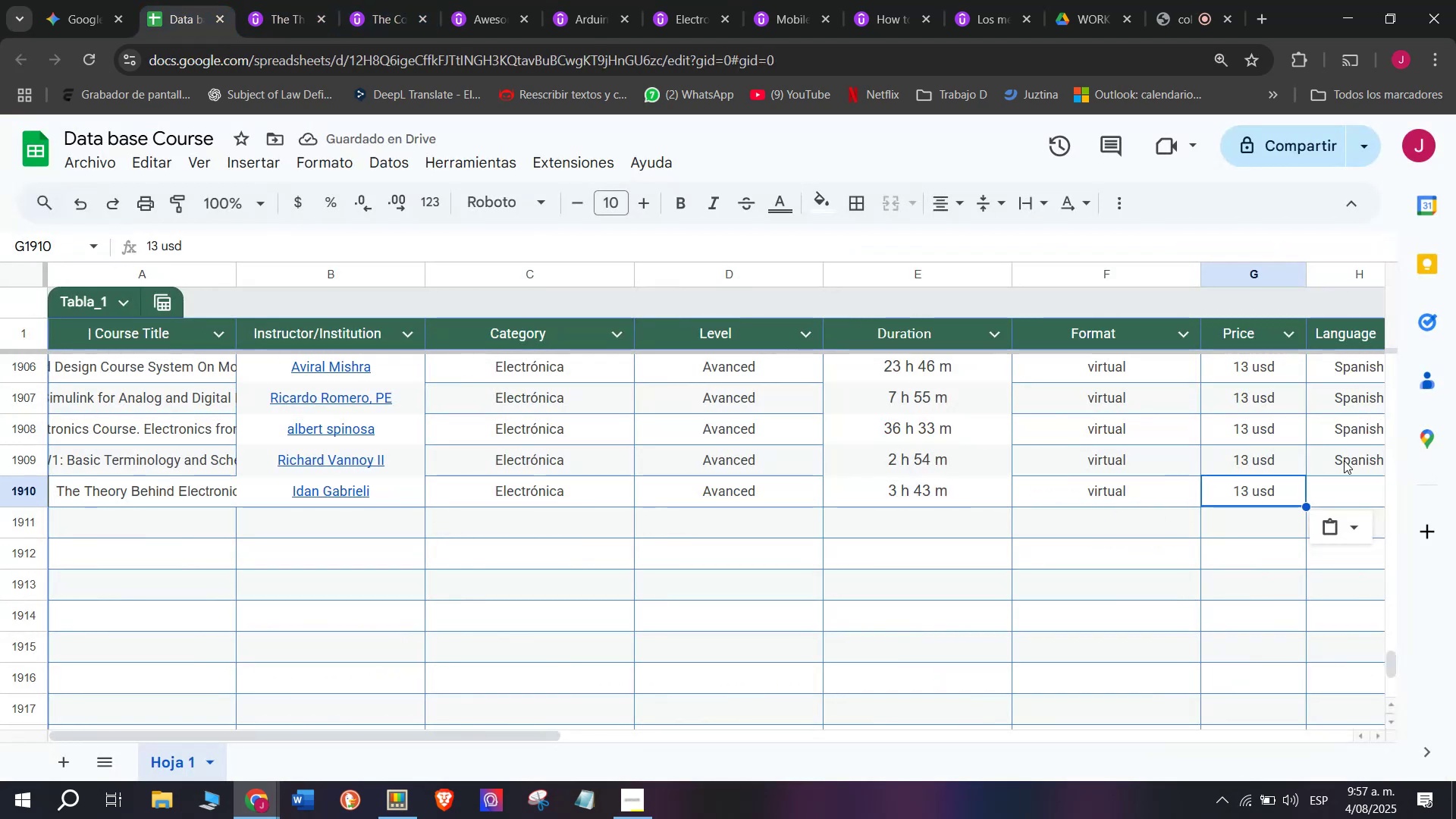 
key(Break)
 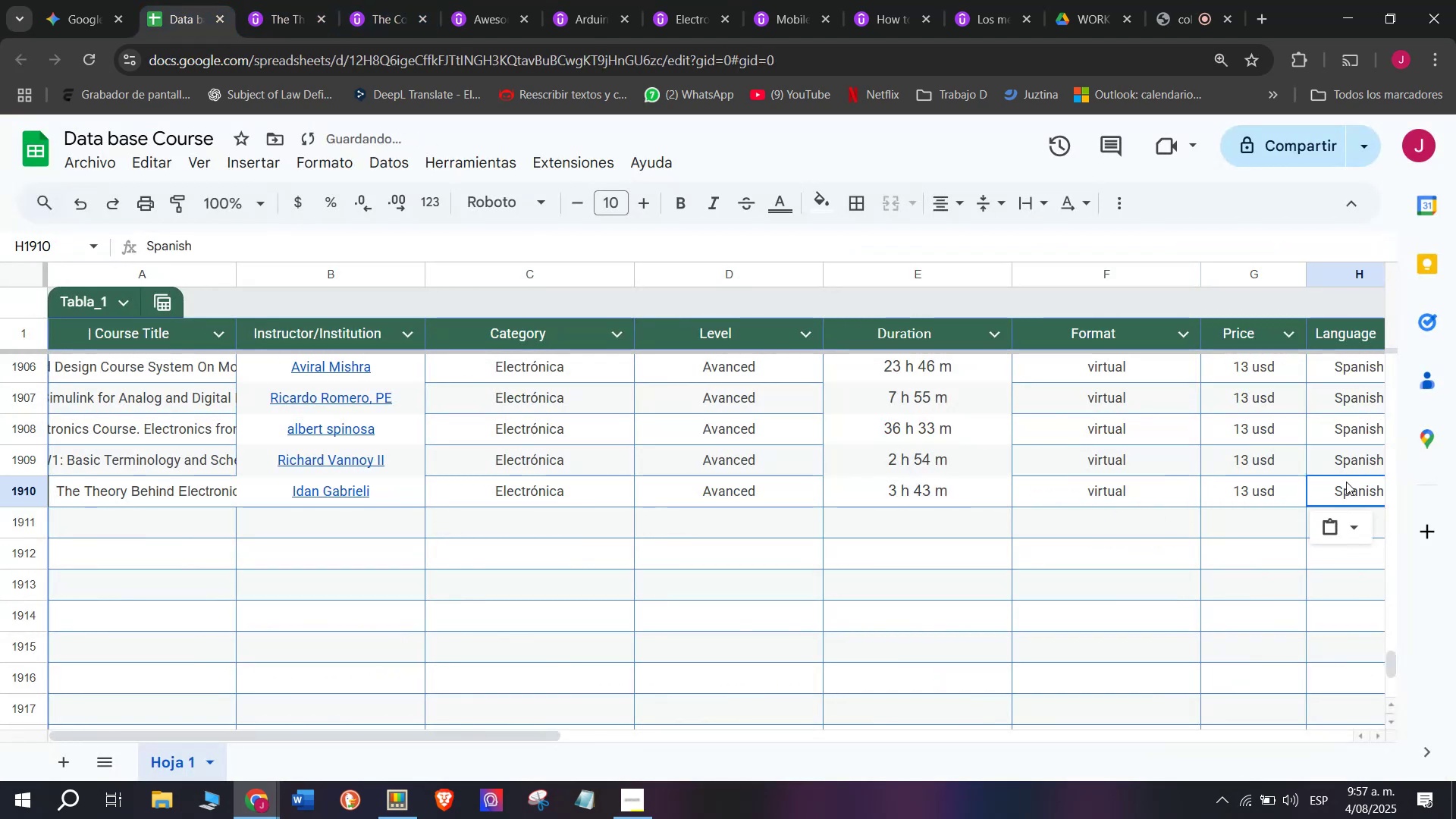 
key(Control+C)
 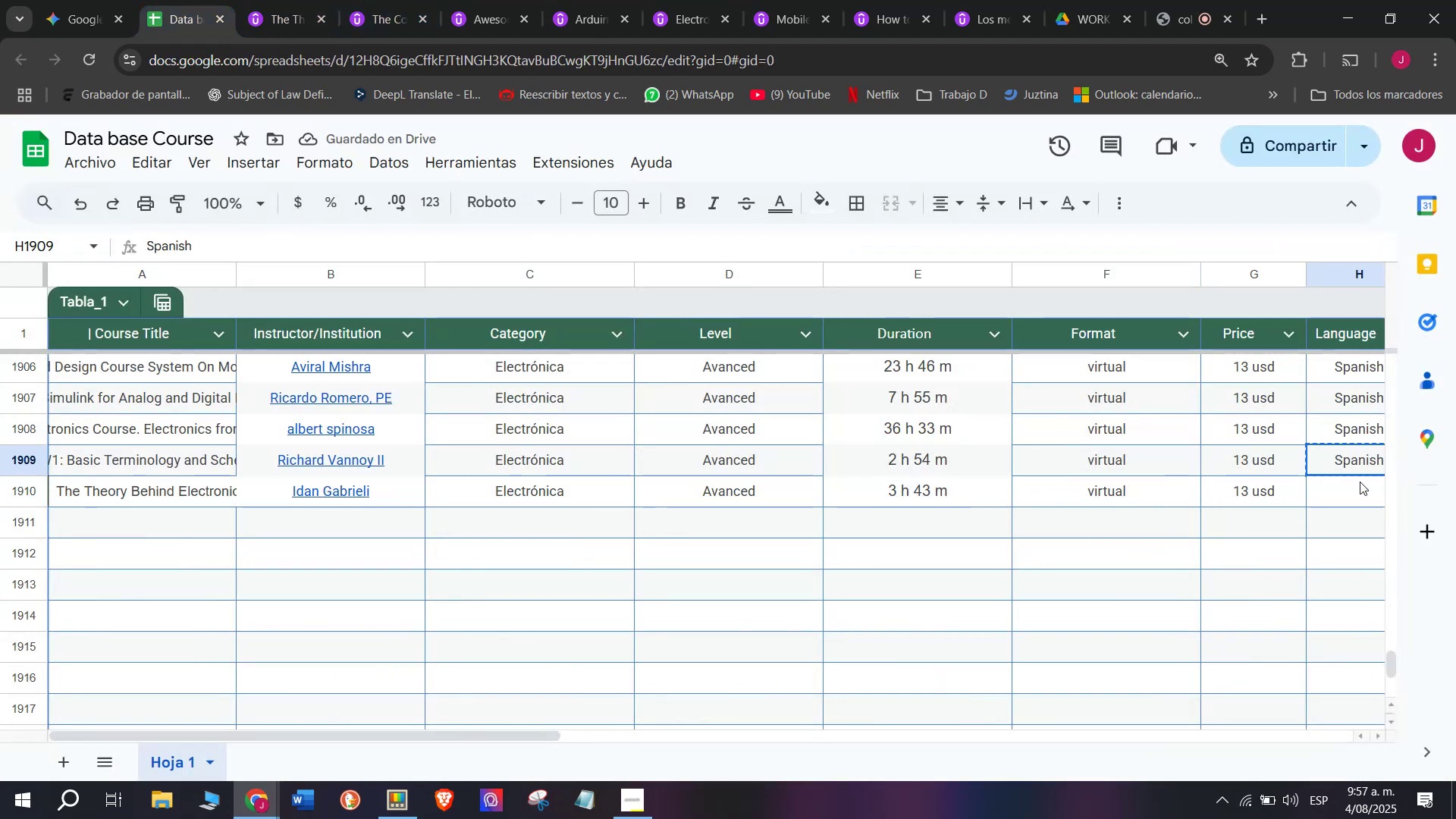 
key(Control+ControlLeft)
 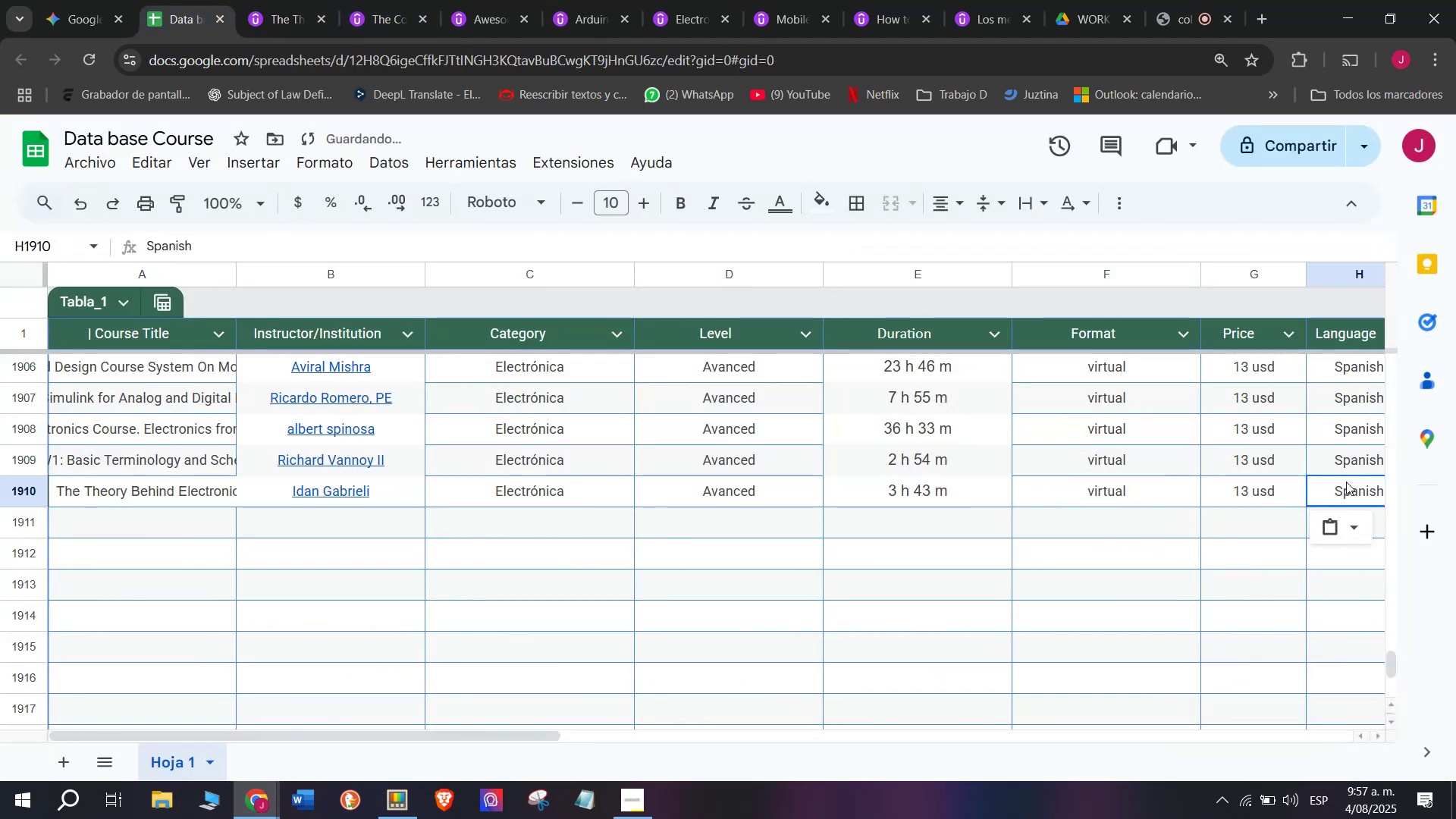 
key(Control+ControlLeft)
 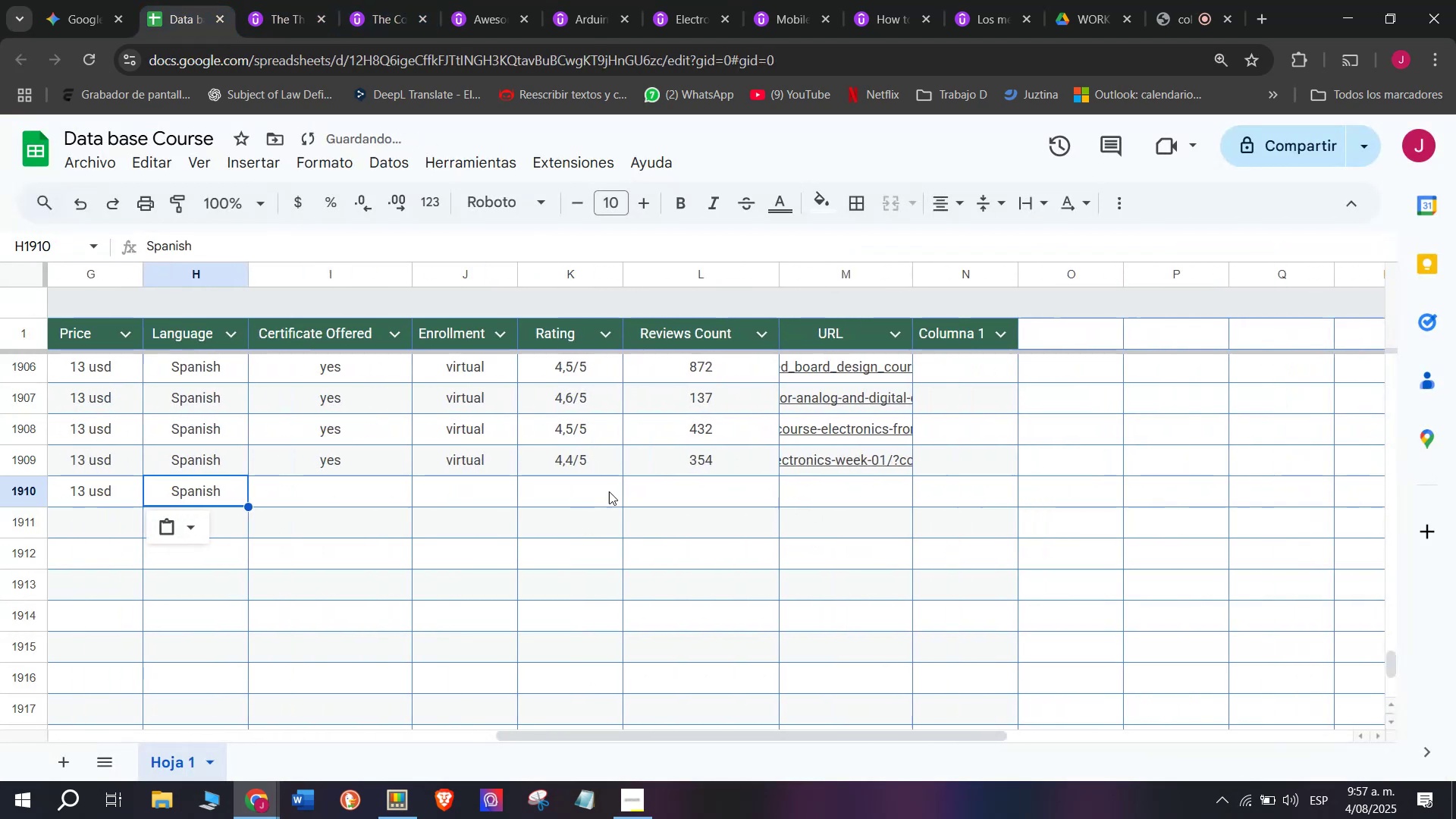 
key(Z)
 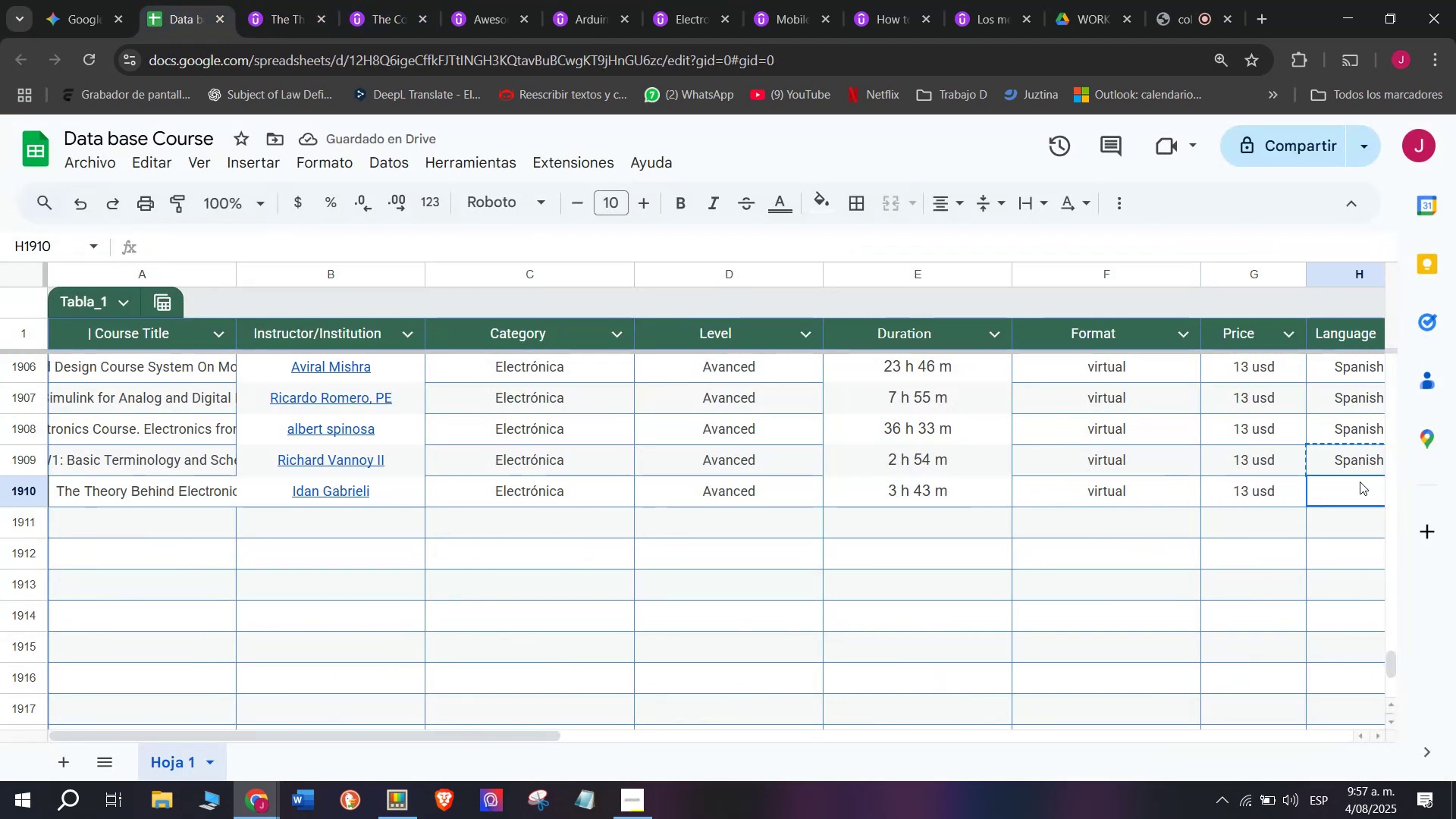 
key(Control+V)
 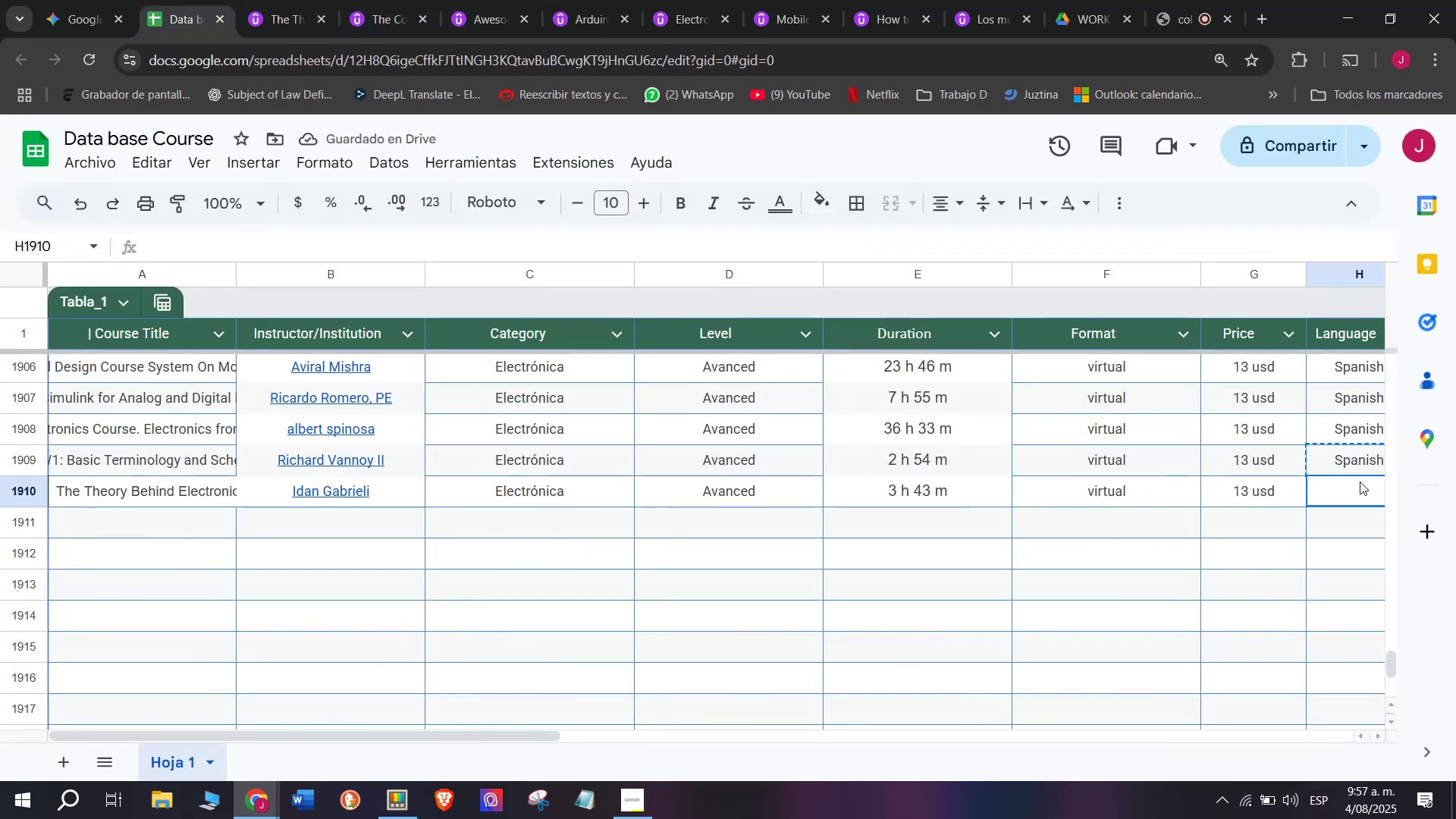 
double_click([1360, 482])
 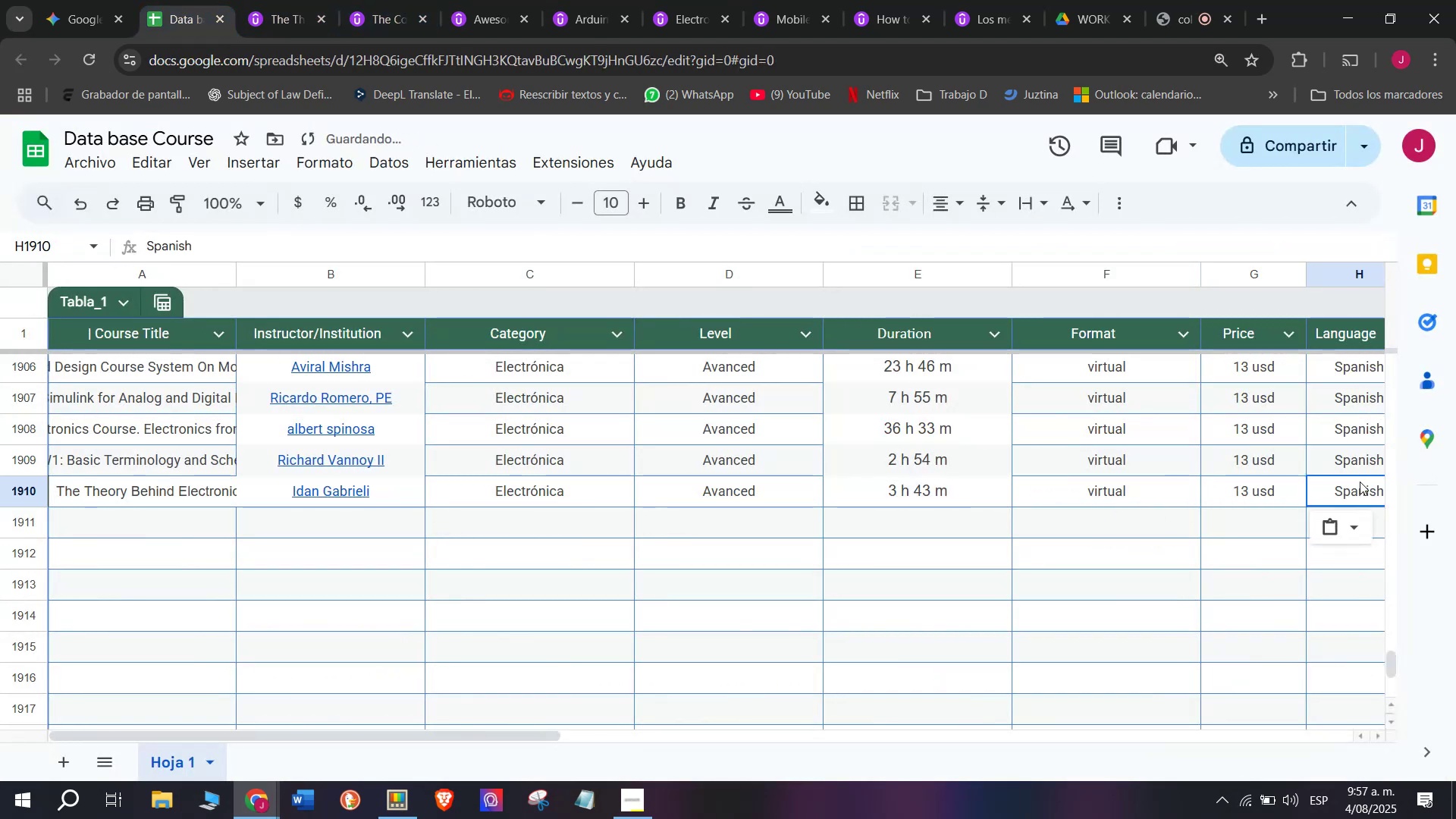 
scroll: coordinate [111, 497], scroll_direction: down, amount: 3.0
 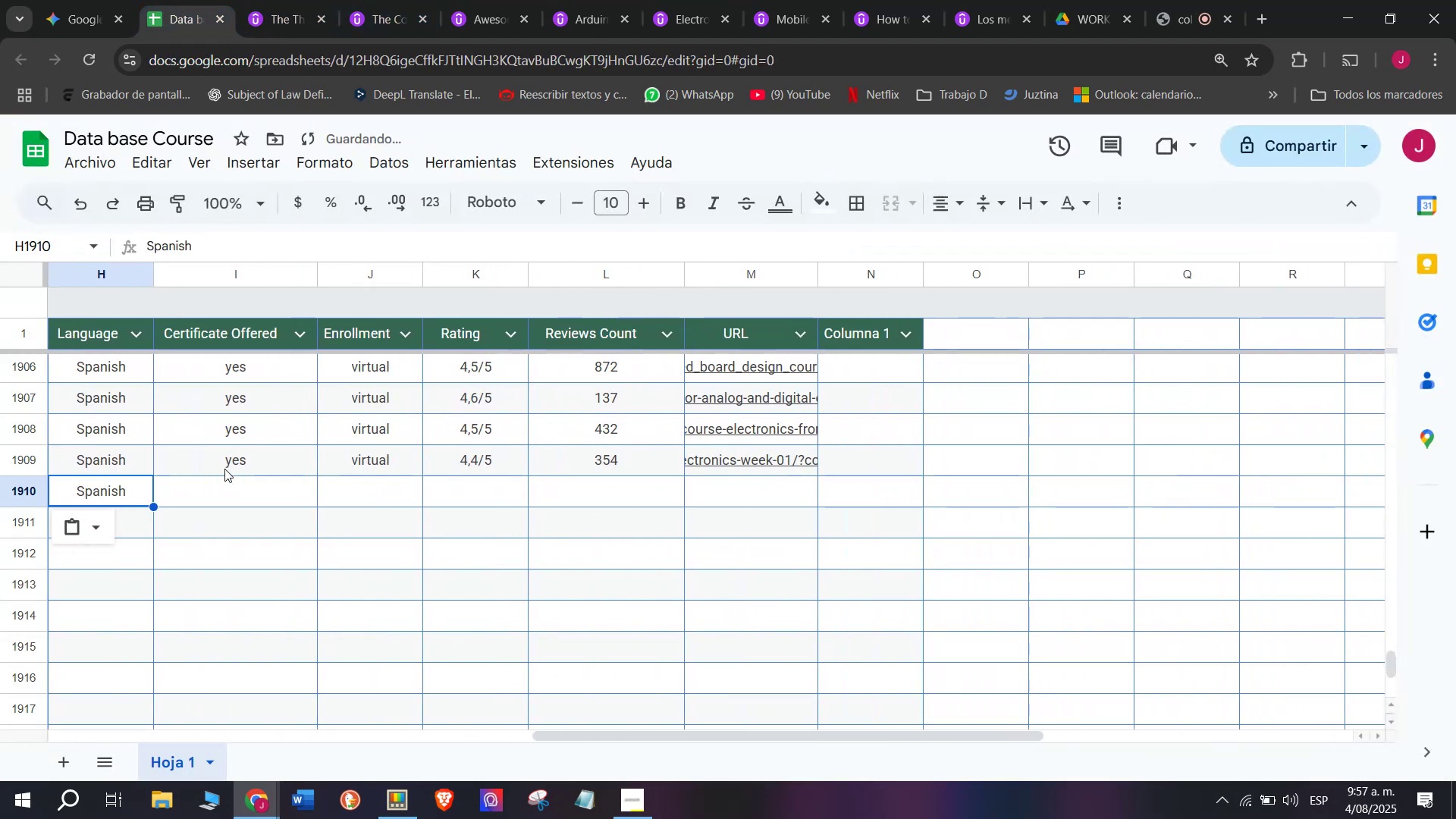 
key(Control+ControlLeft)
 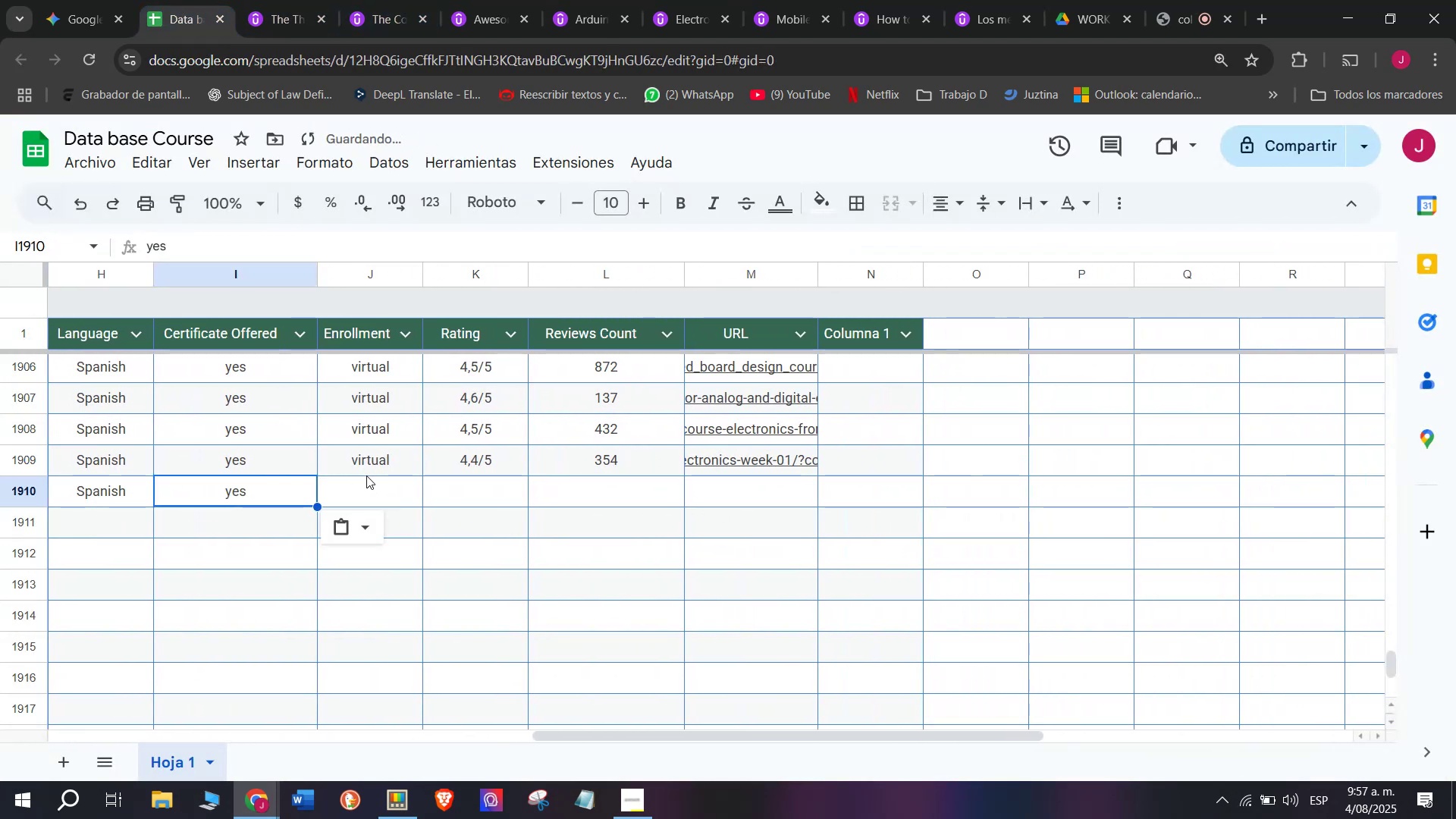 
key(Break)
 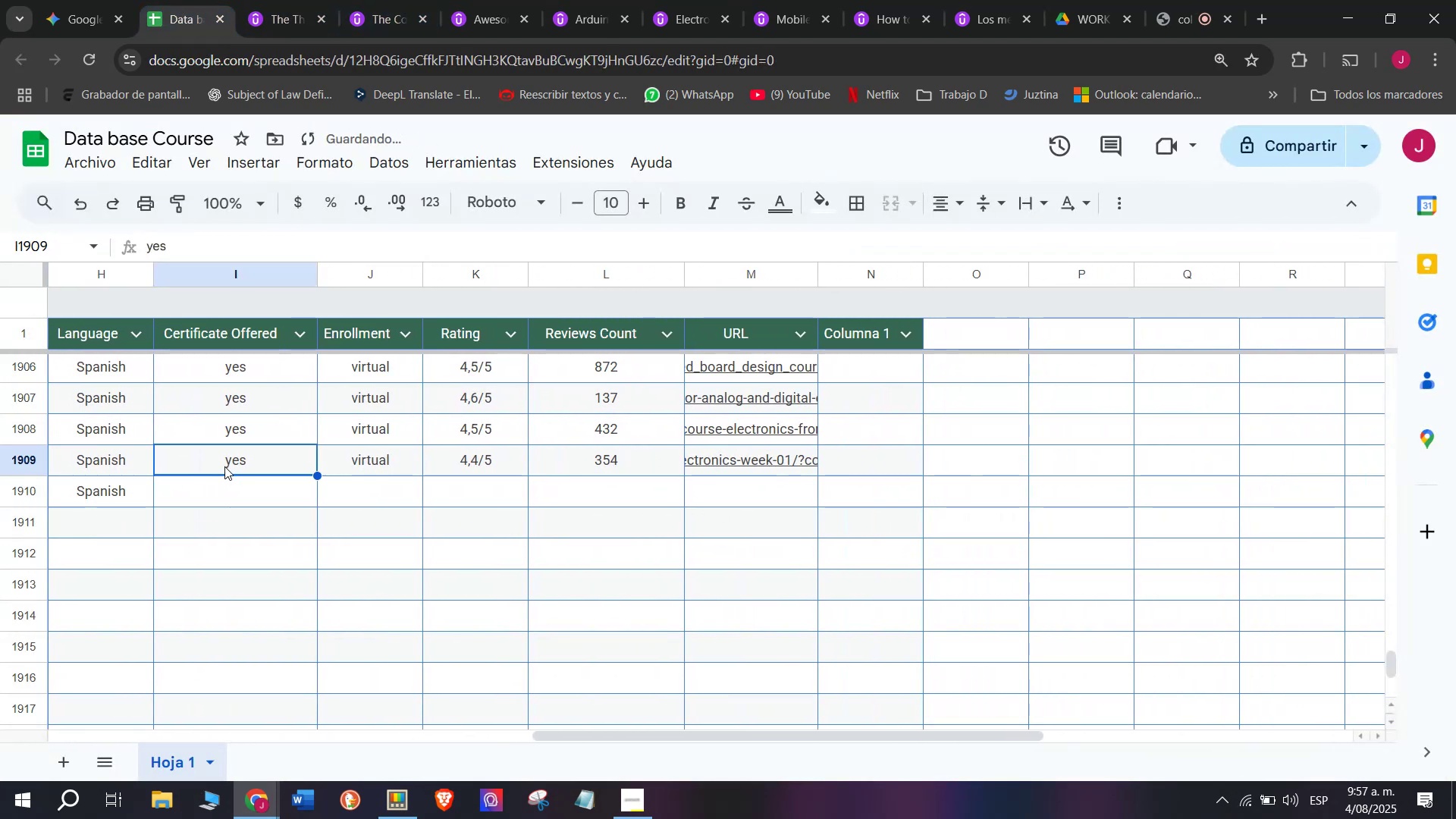 
key(Control+C)
 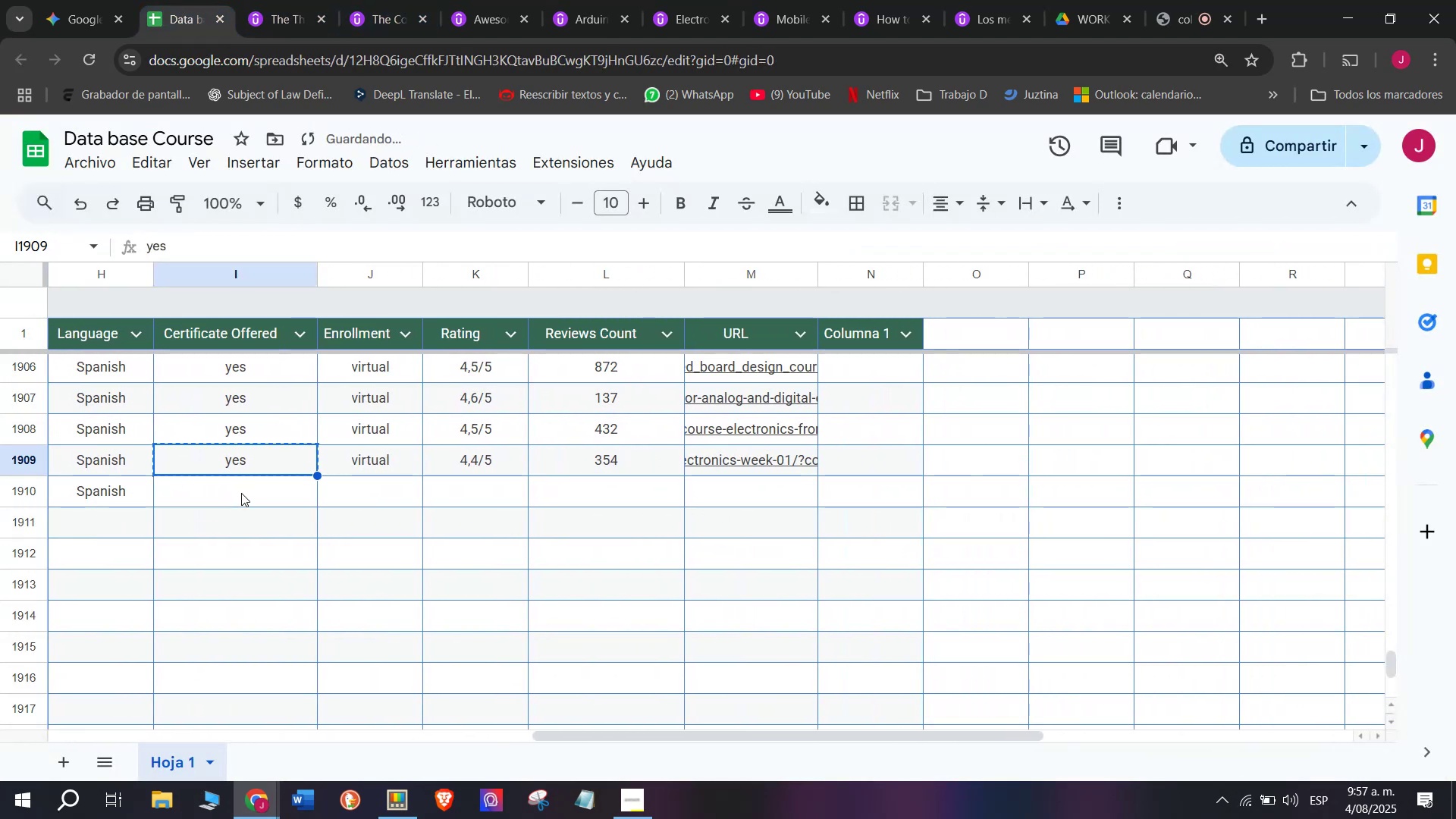 
key(Z)
 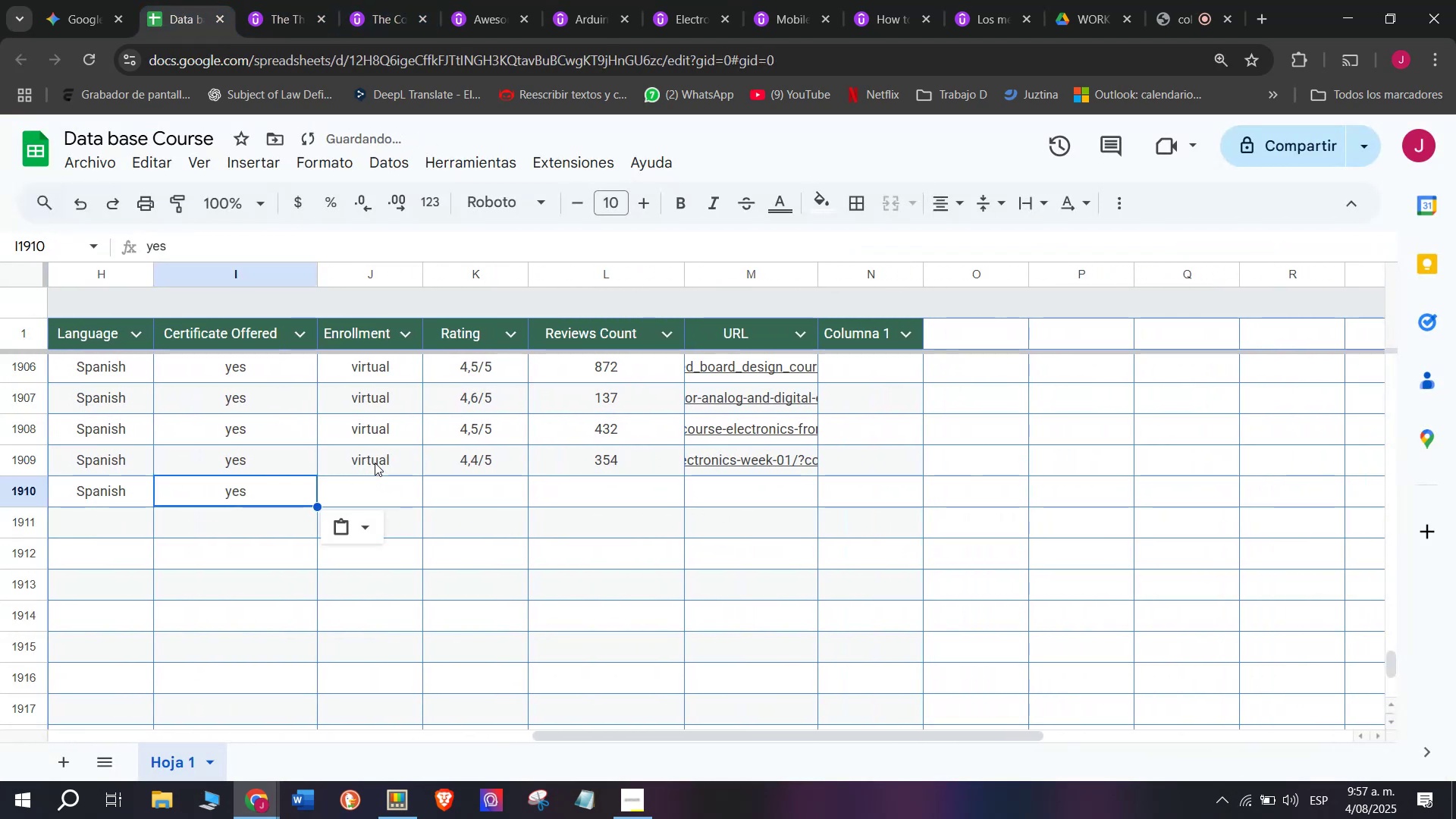 
key(Control+ControlLeft)
 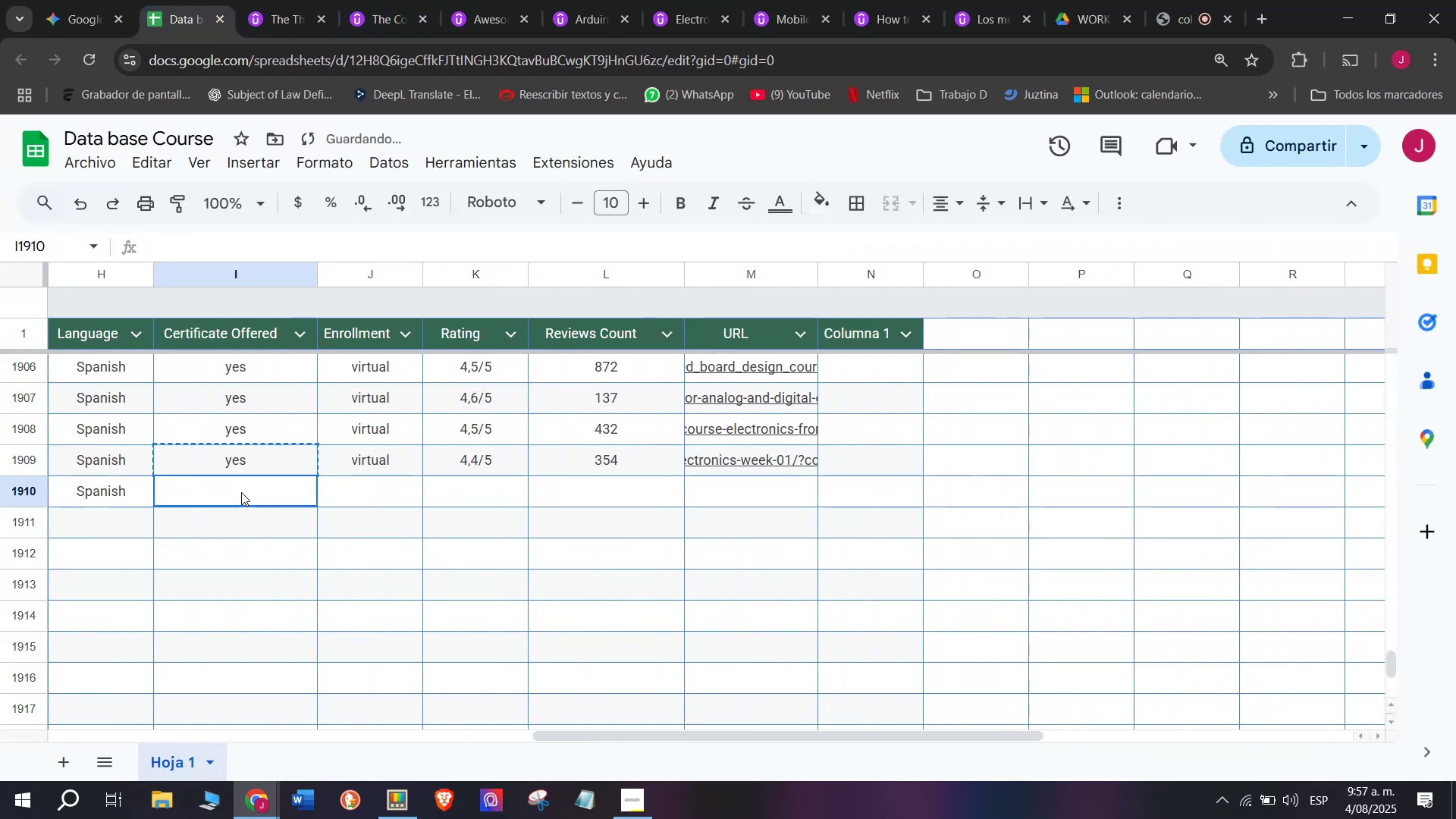 
key(Control+V)
 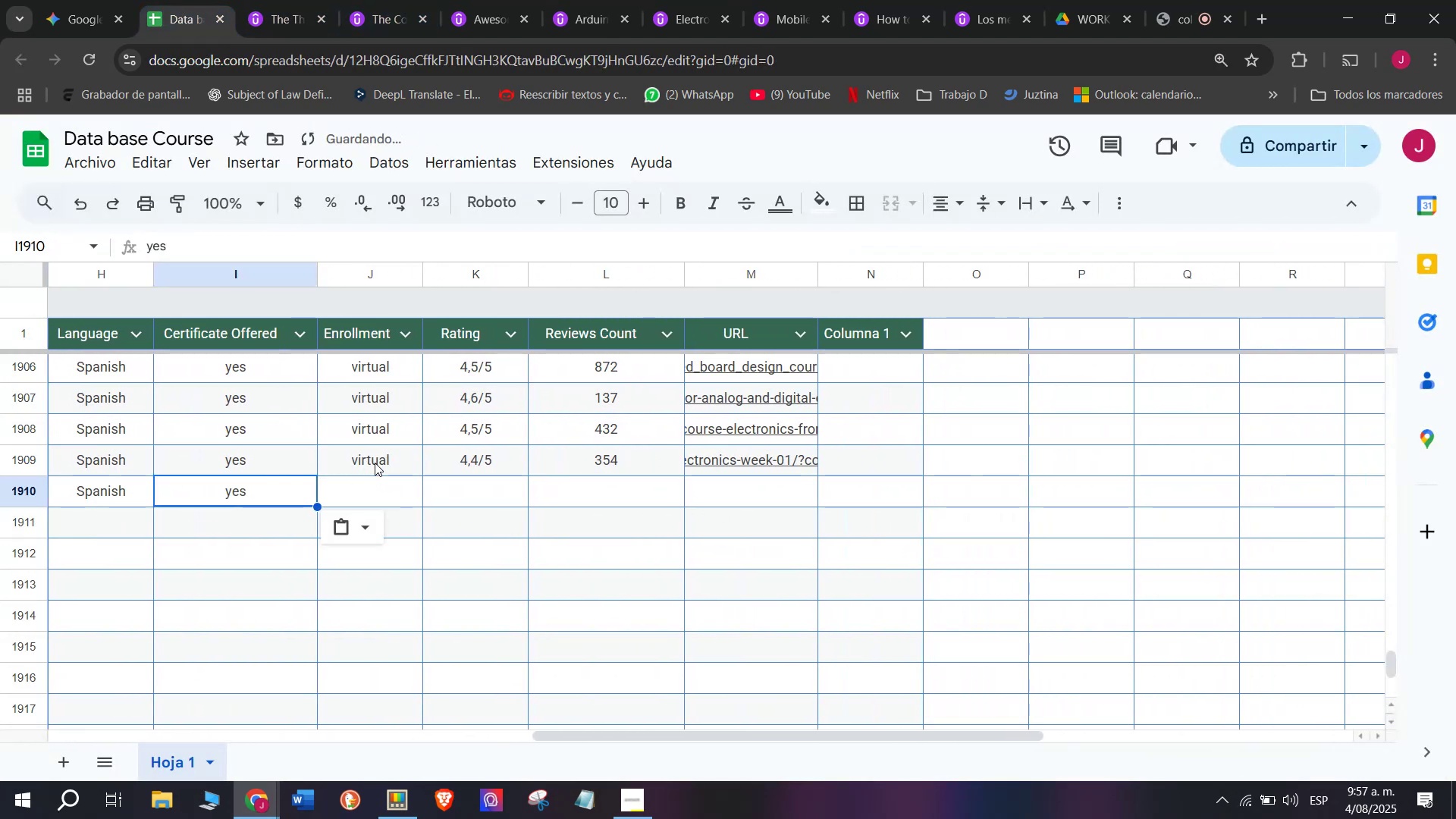 
key(Control+ControlLeft)
 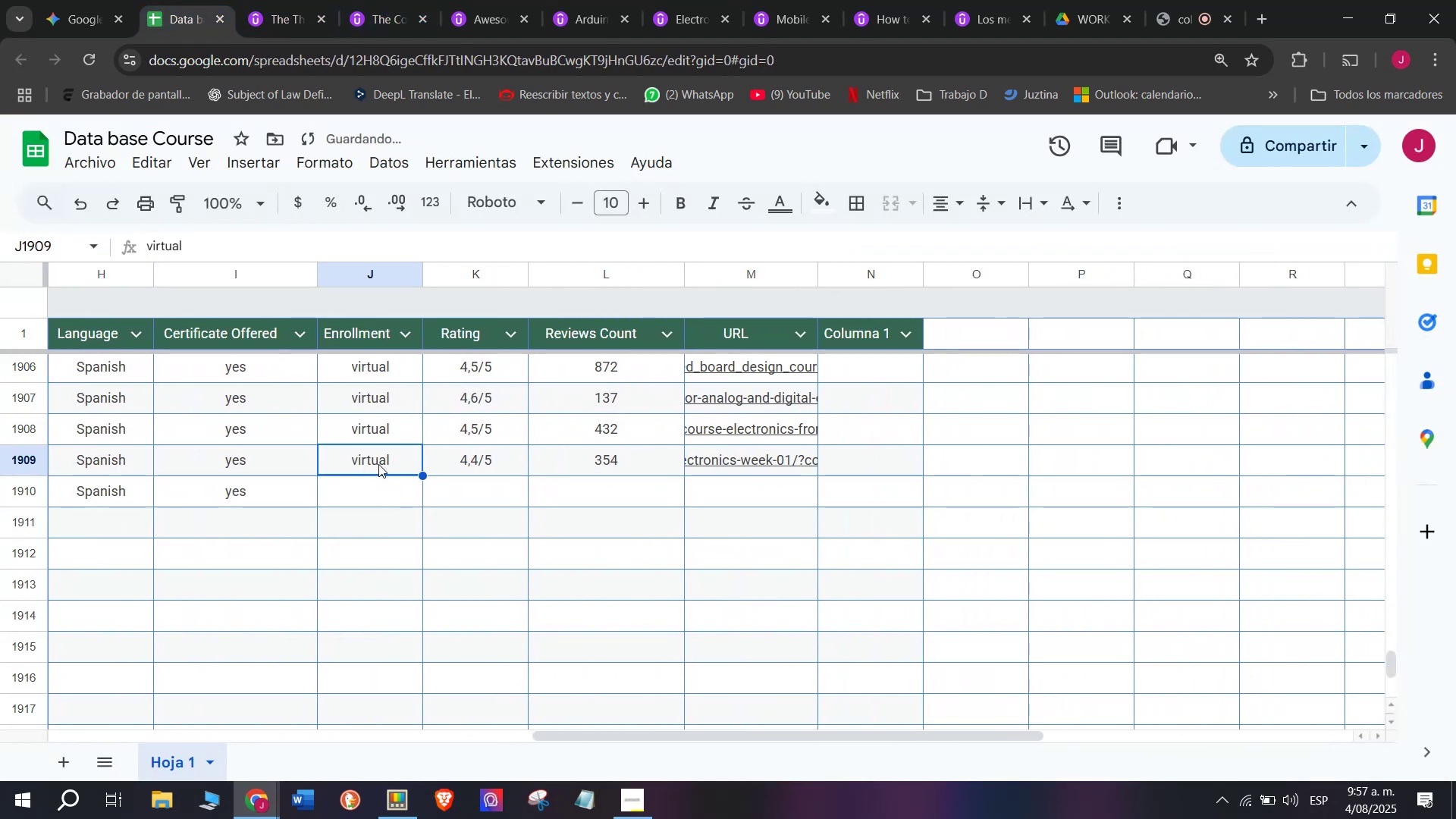 
key(Break)
 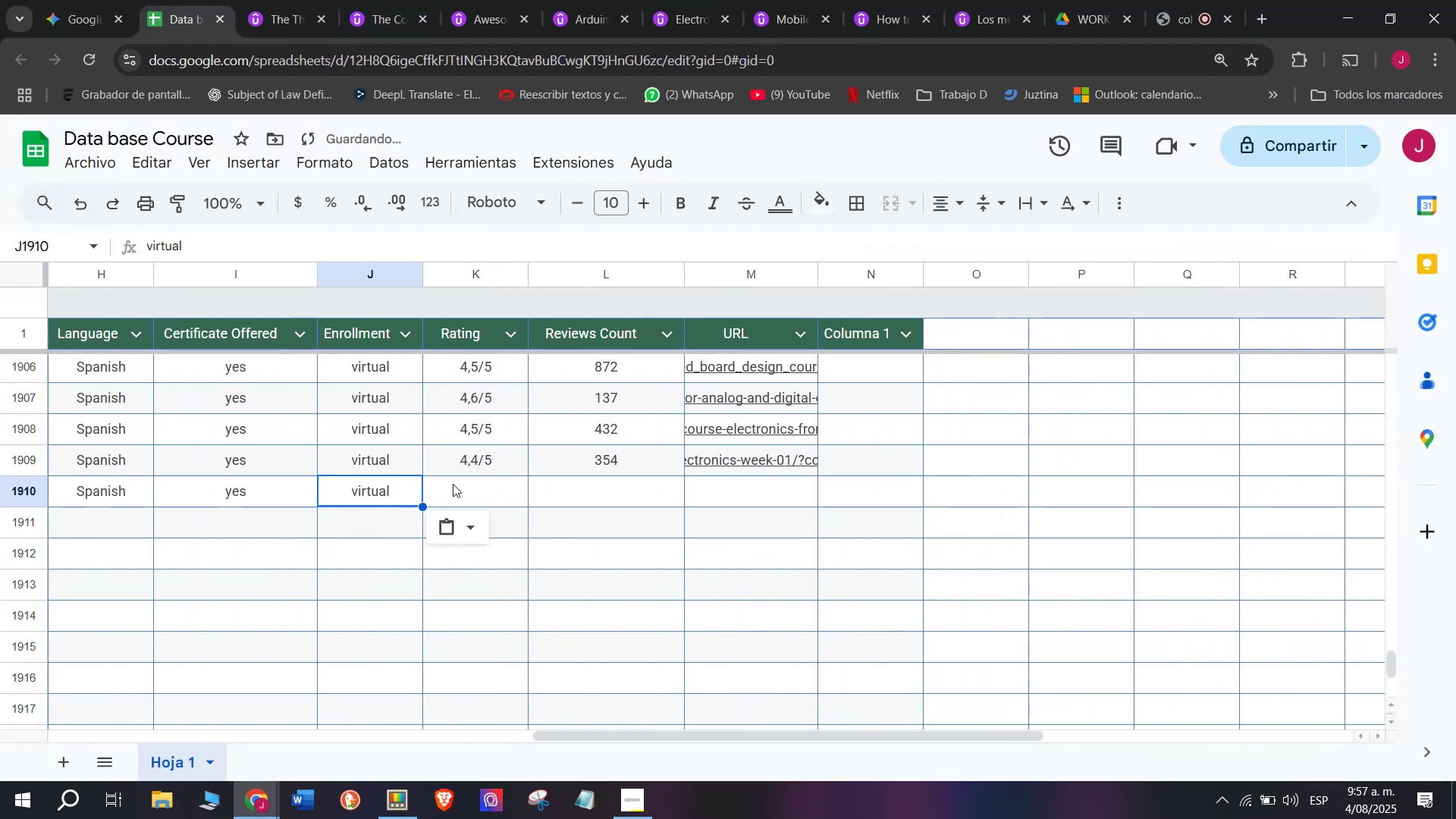 
key(Control+C)
 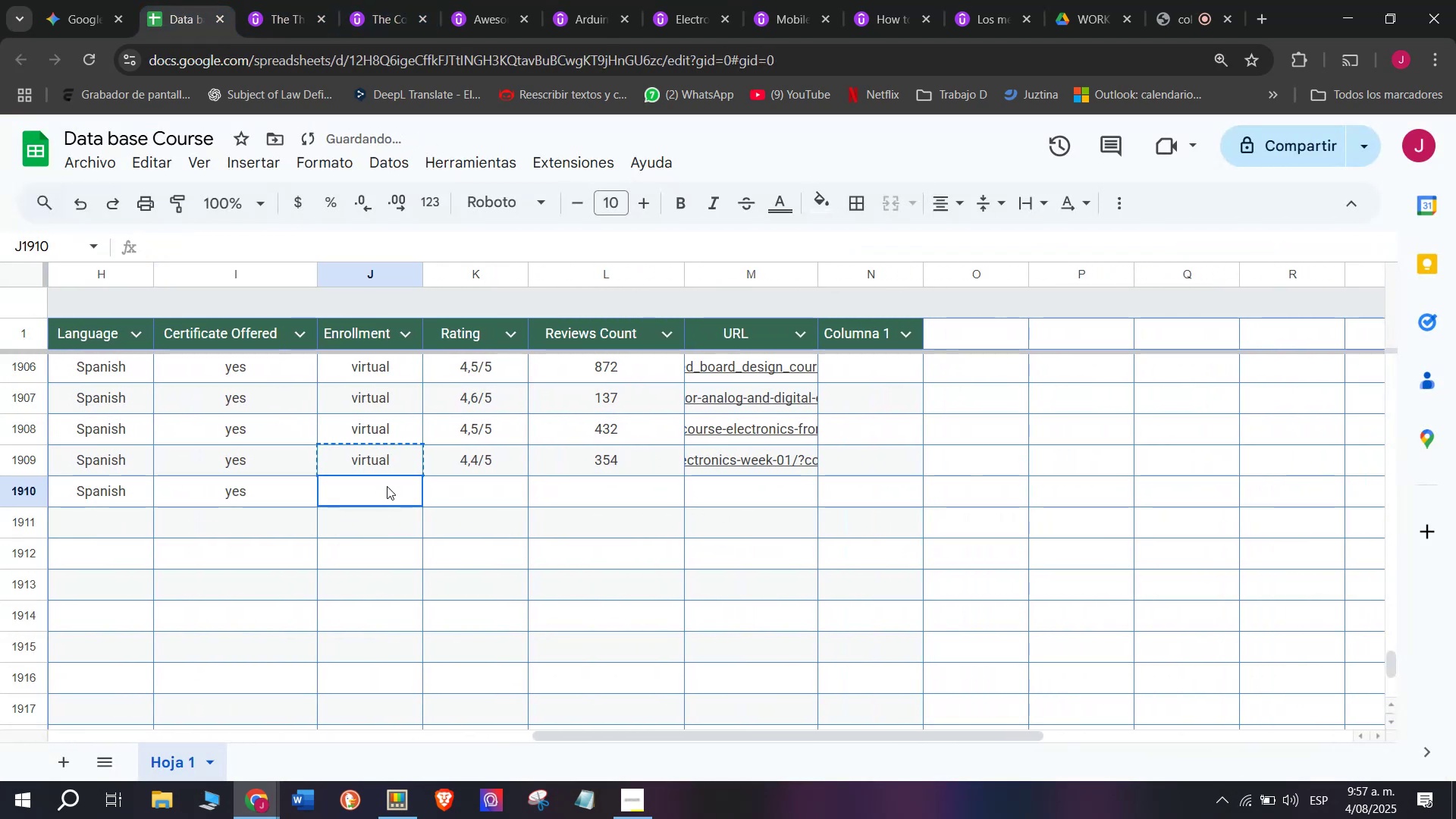 
key(Z)
 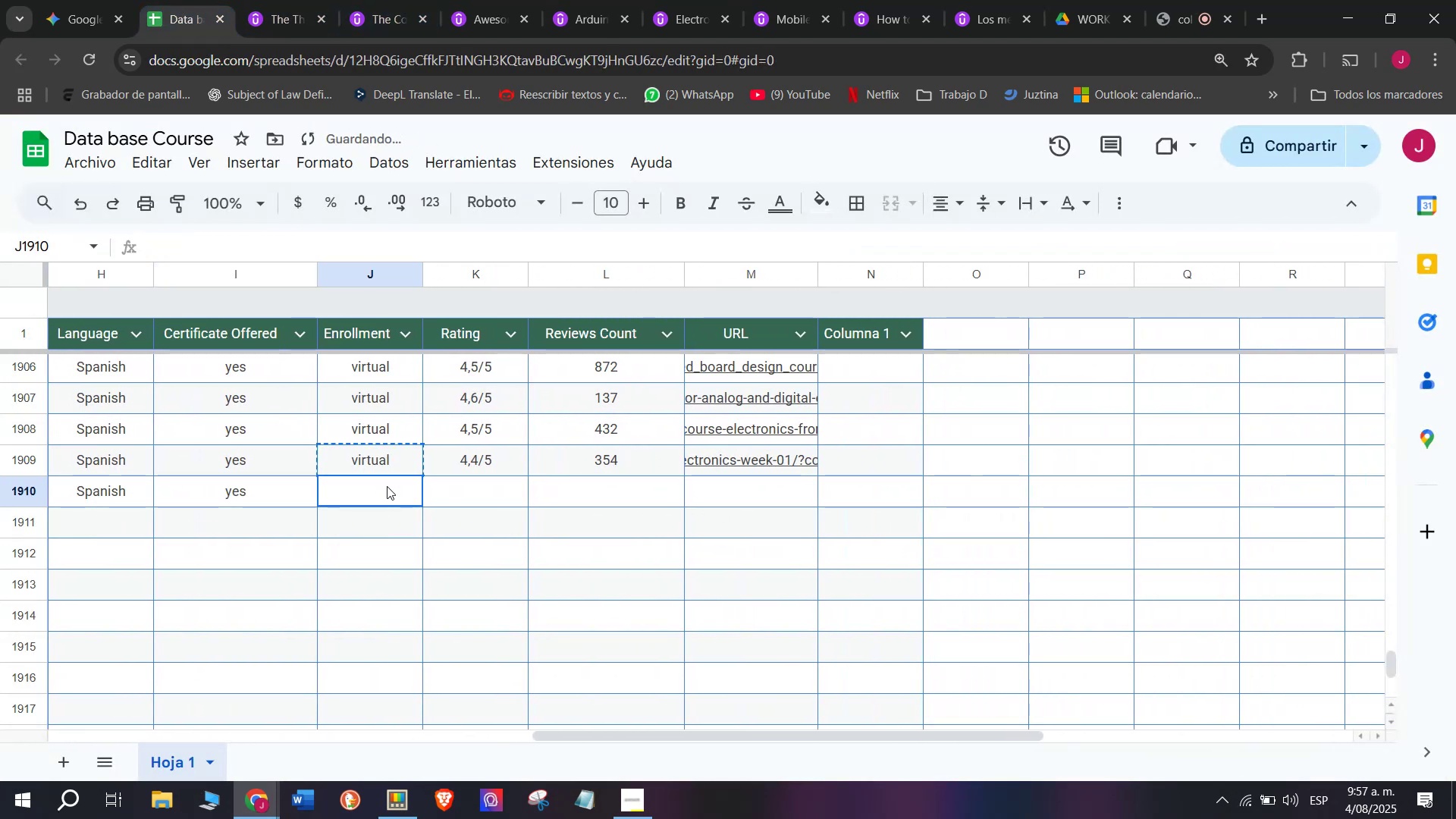 
key(Control+ControlLeft)
 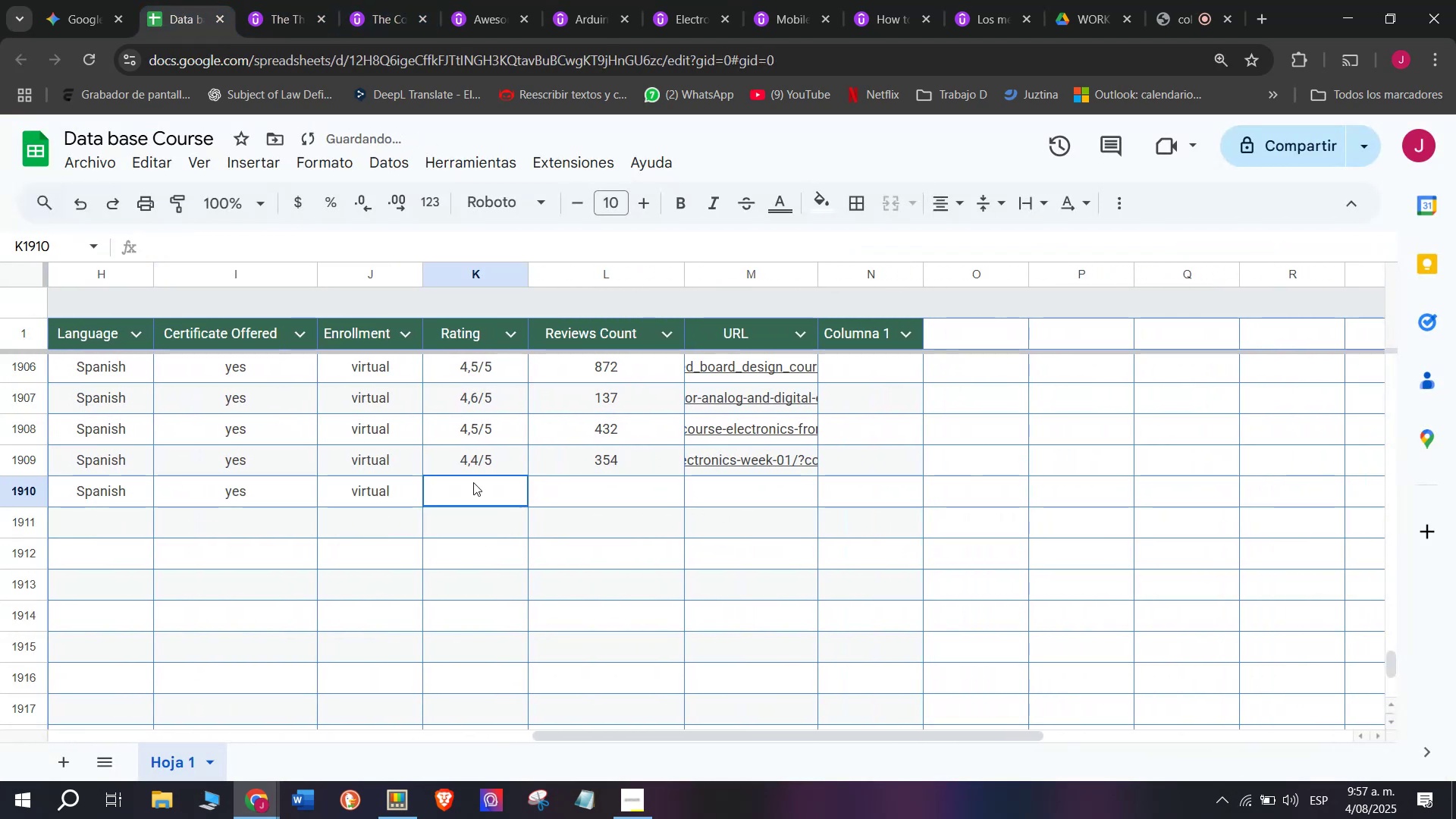 
key(Control+V)
 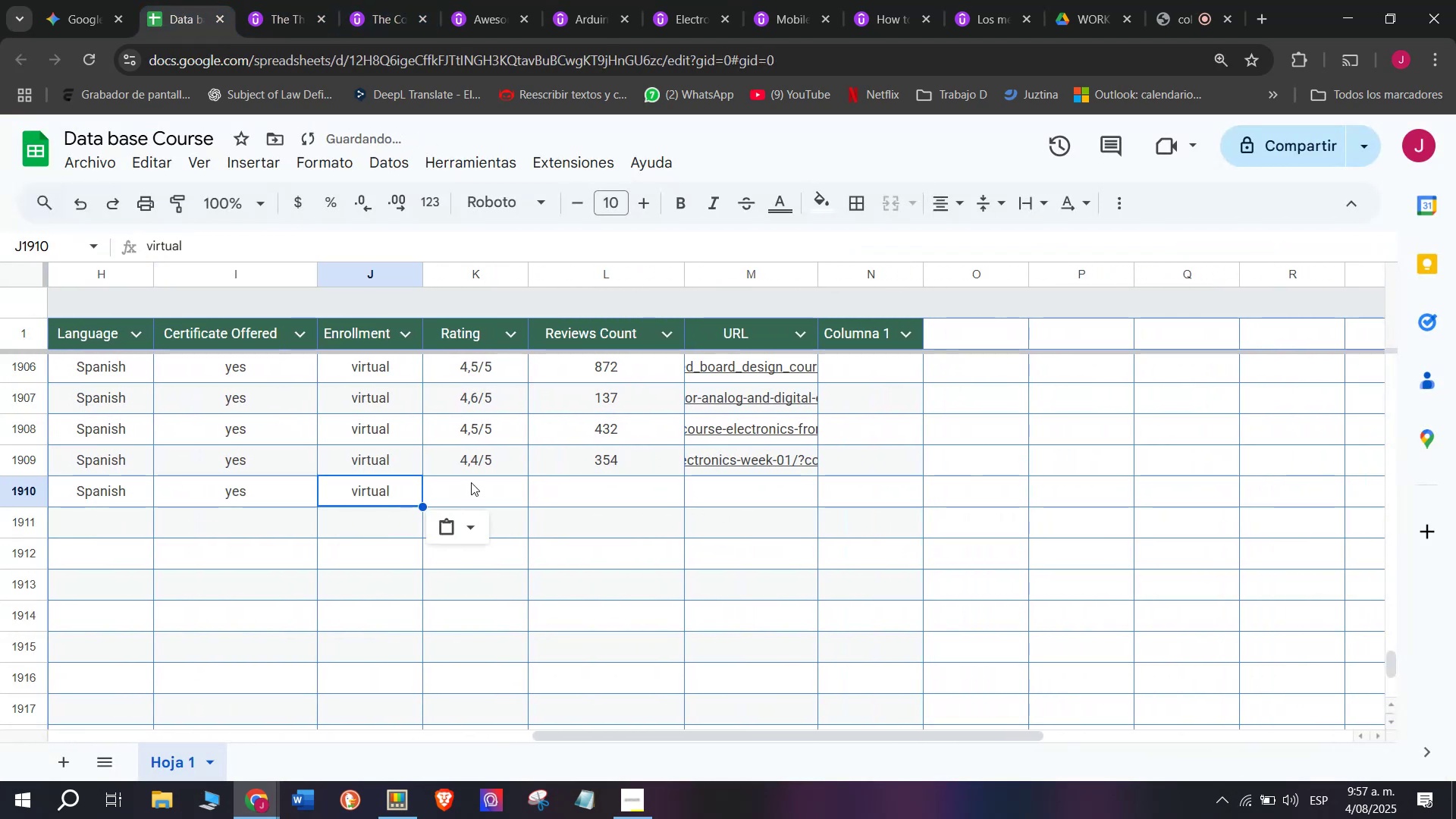 
left_click([473, 482])
 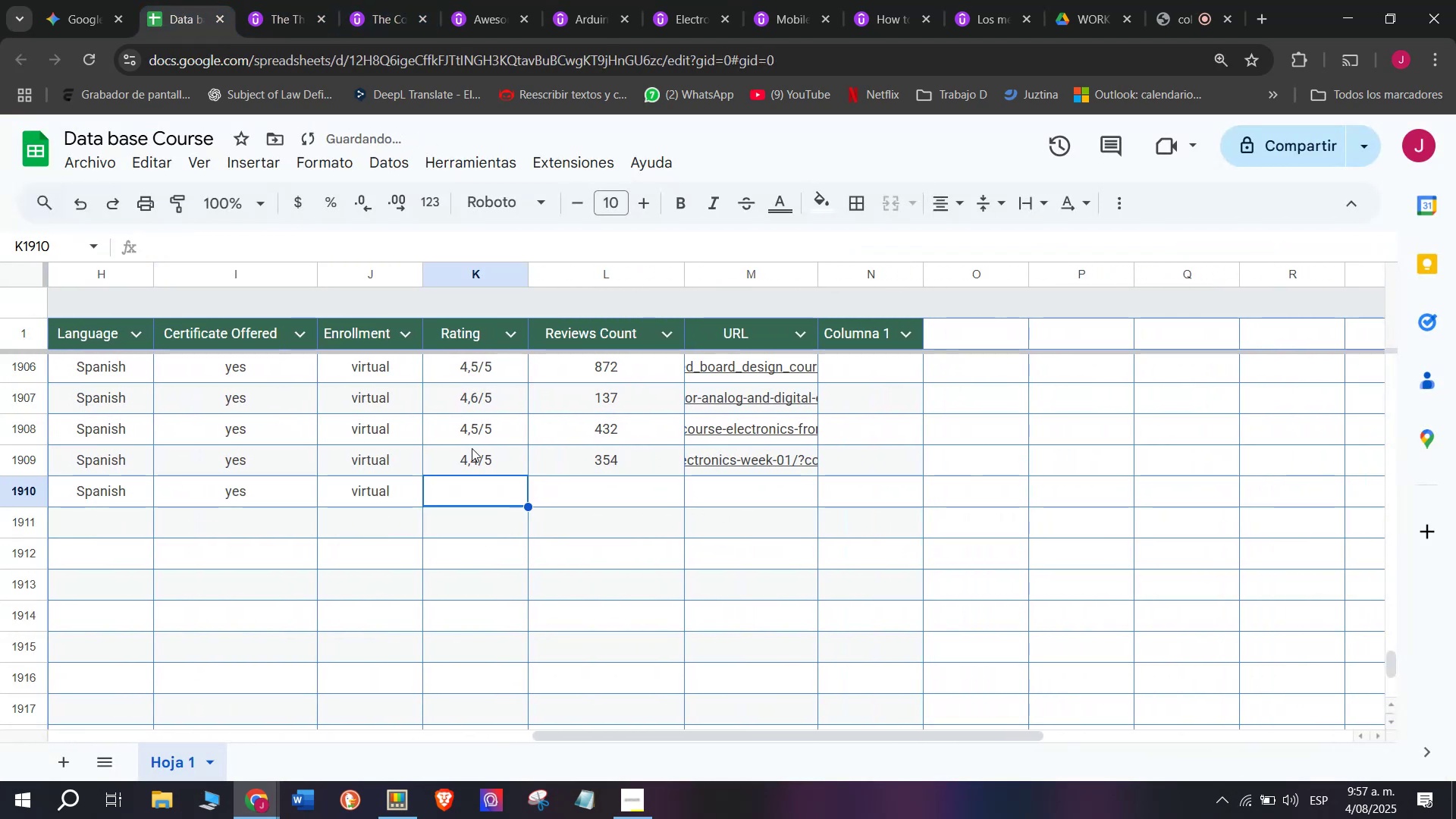 
key(Control+C)
 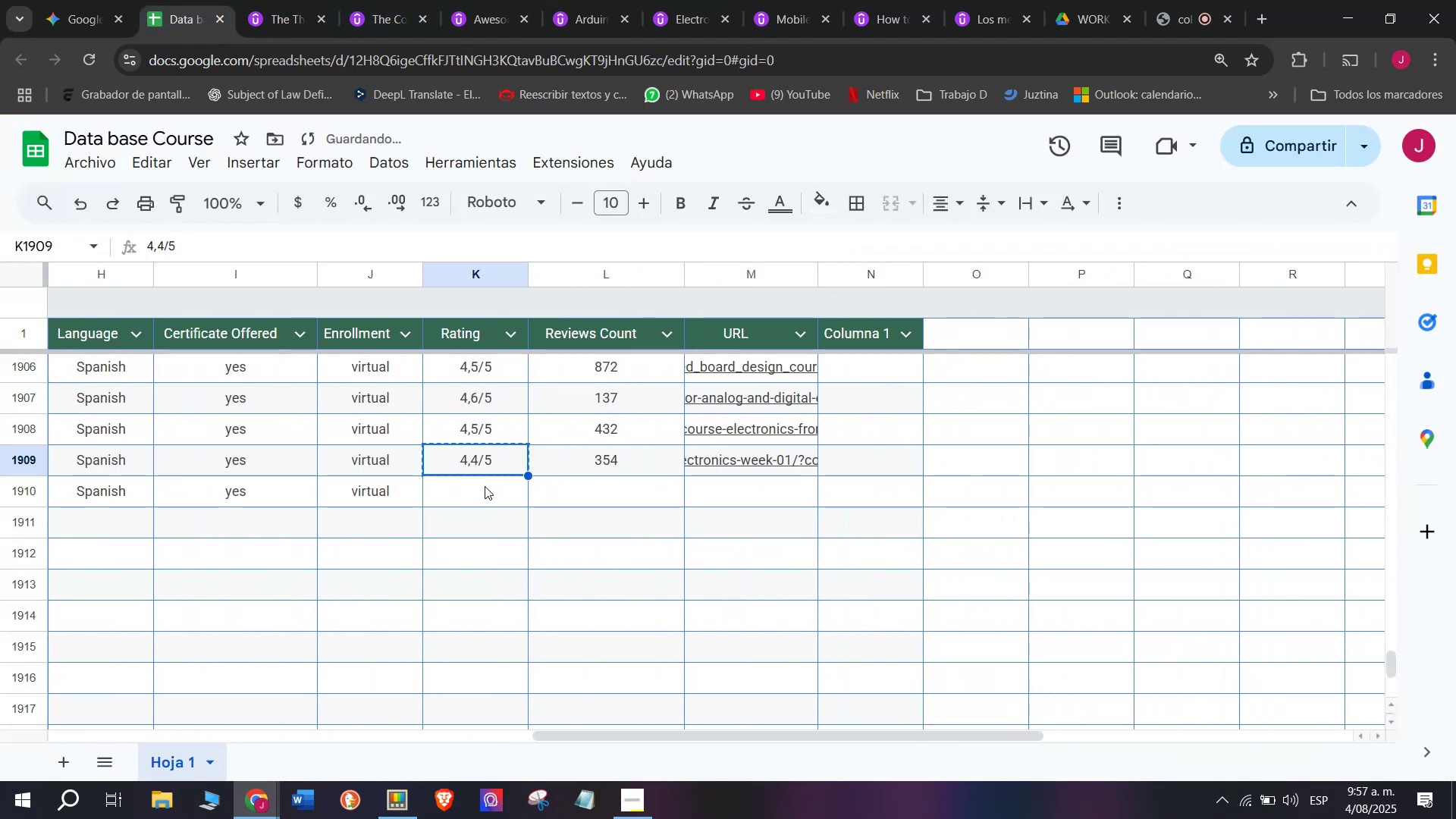 
key(Control+ControlLeft)
 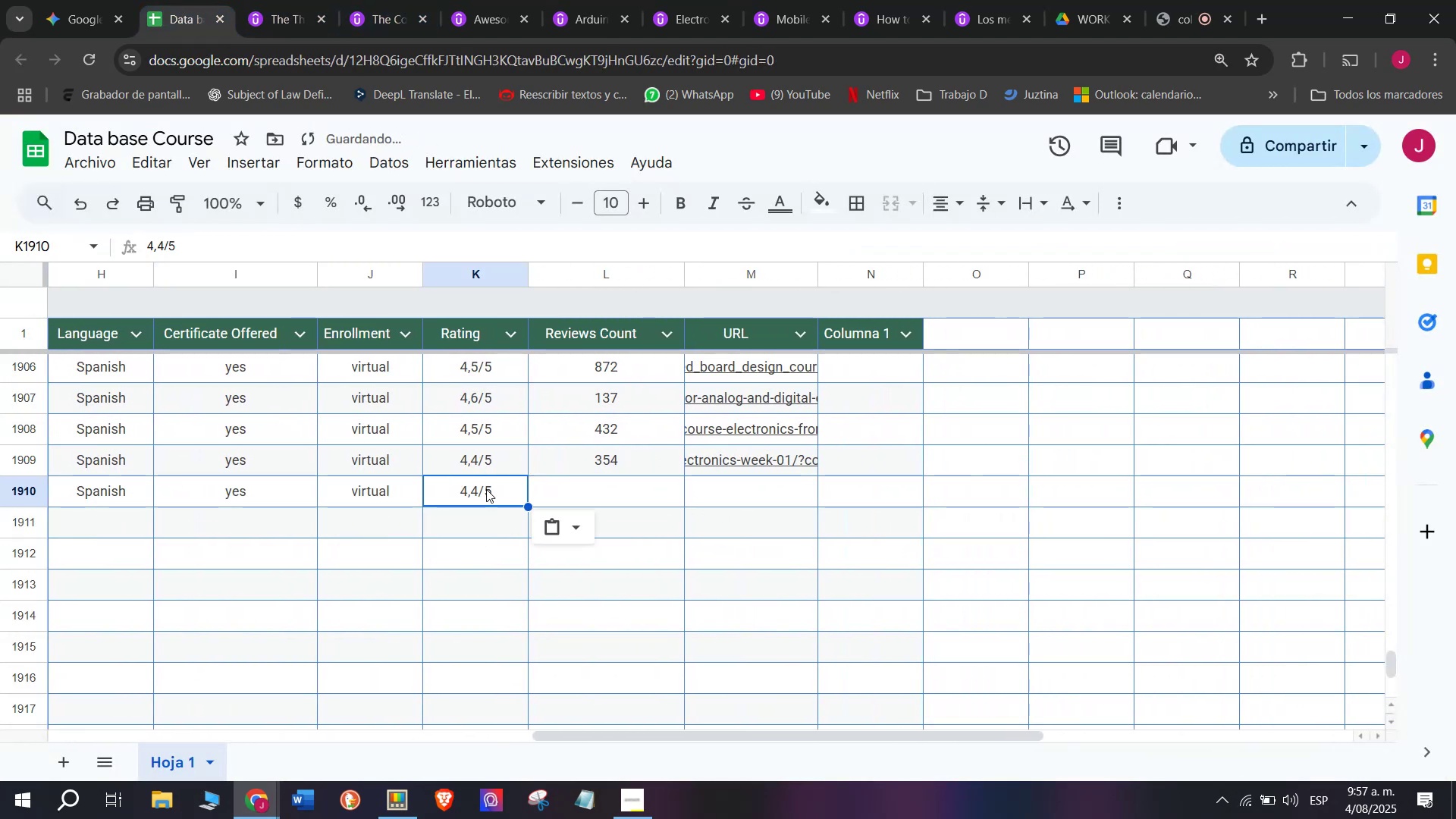 
key(Break)
 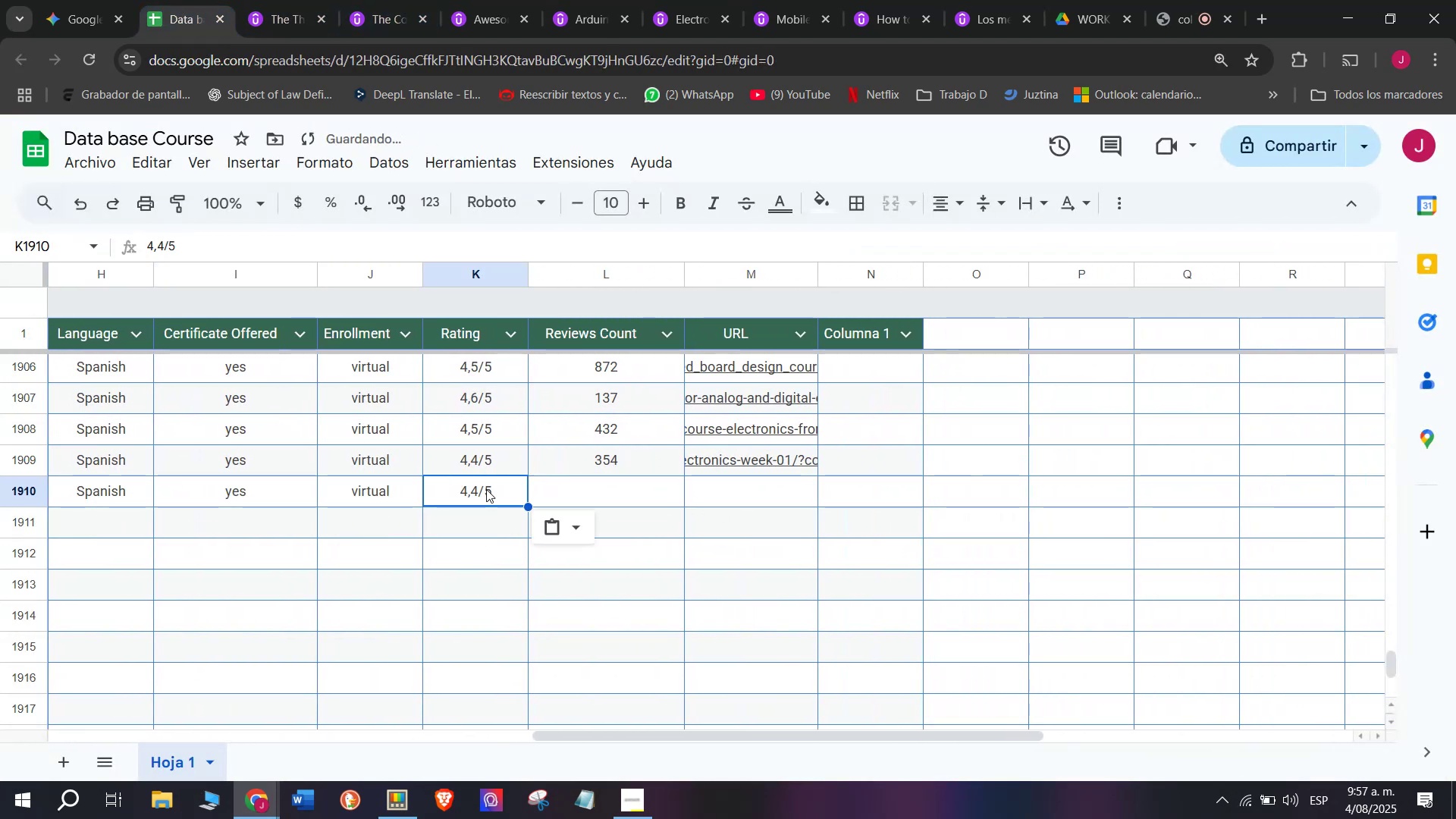 
key(Z)
 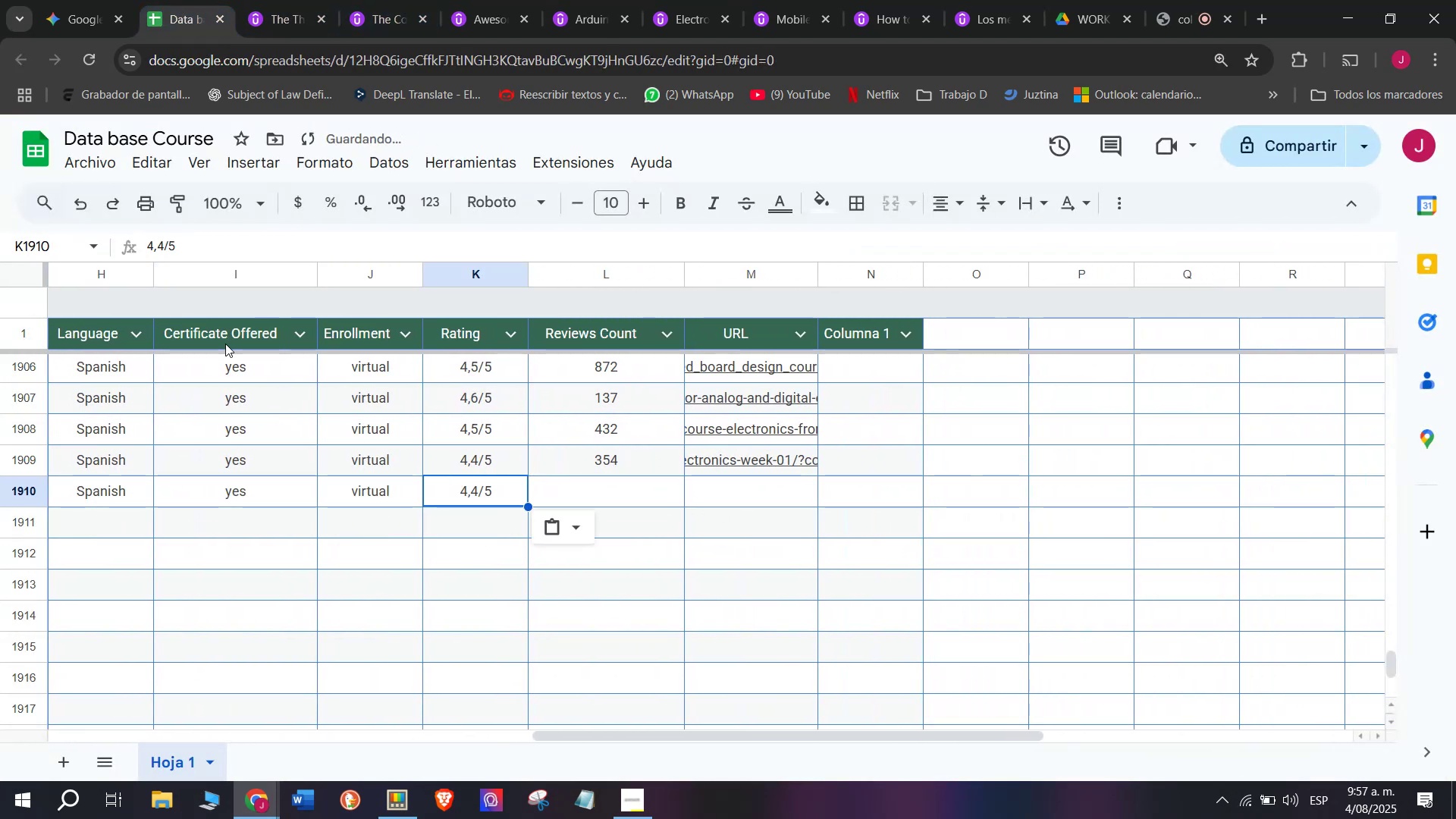 
key(Control+ControlLeft)
 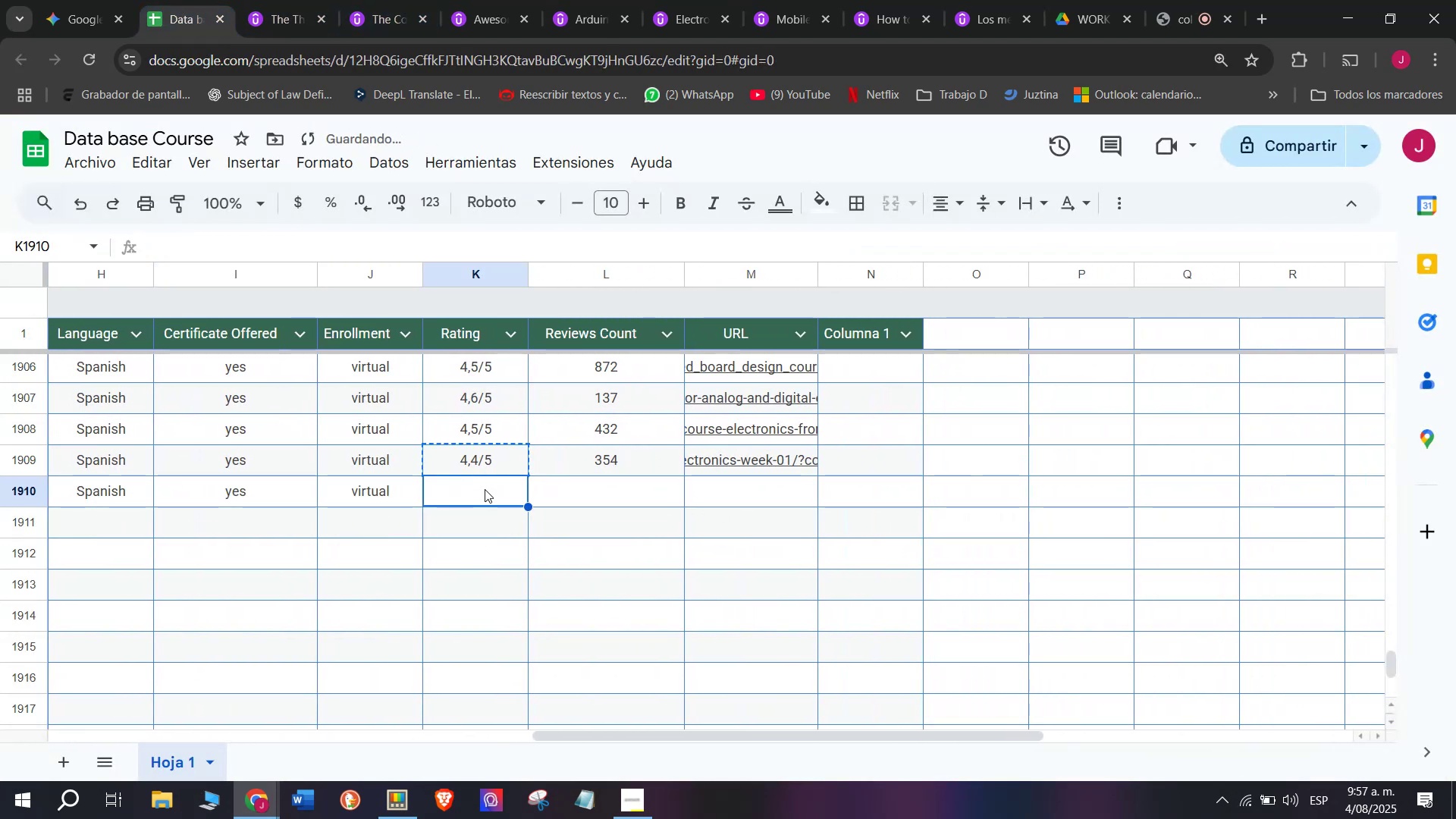 
key(Control+V)
 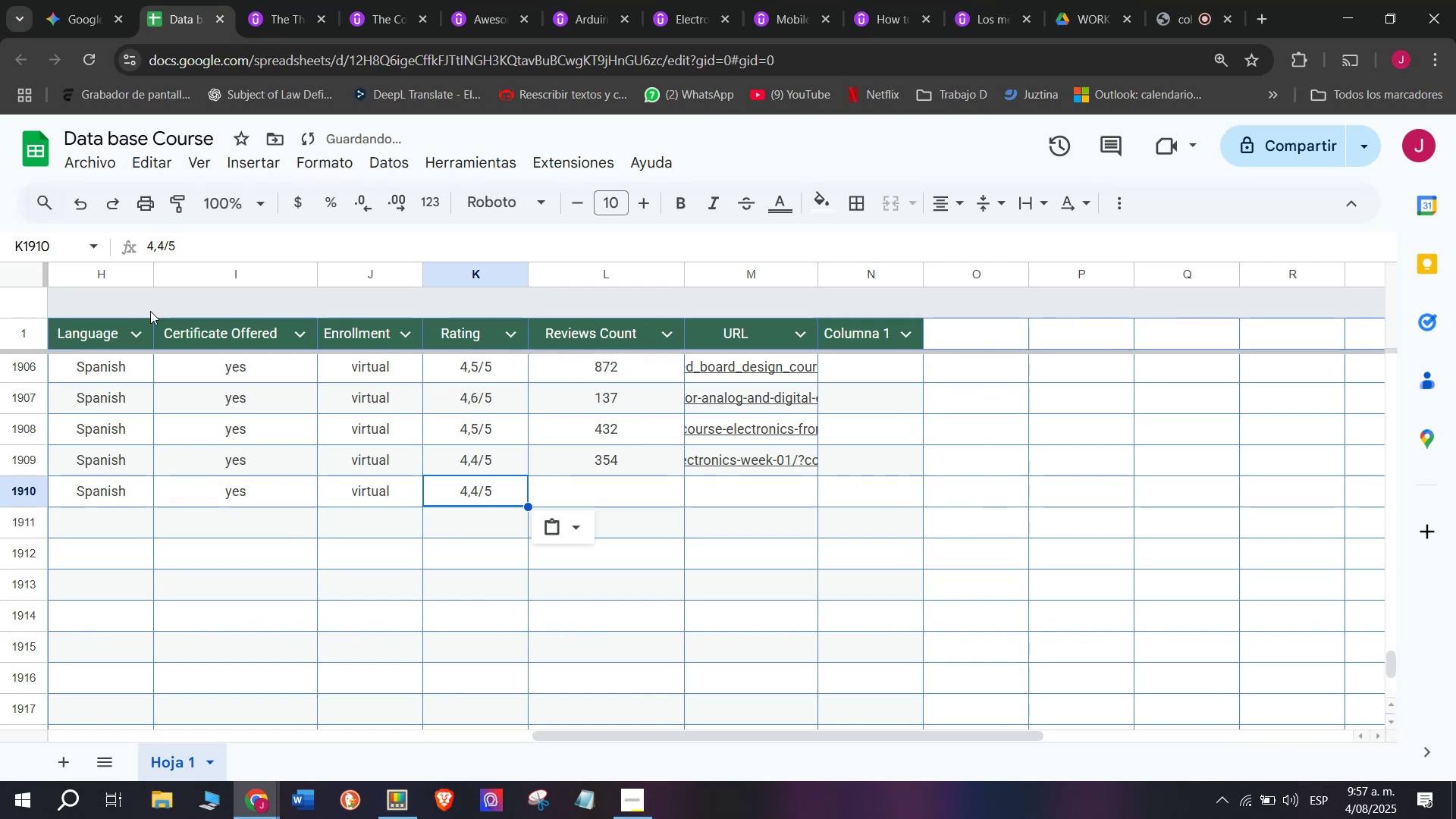 
left_click([271, 0])
 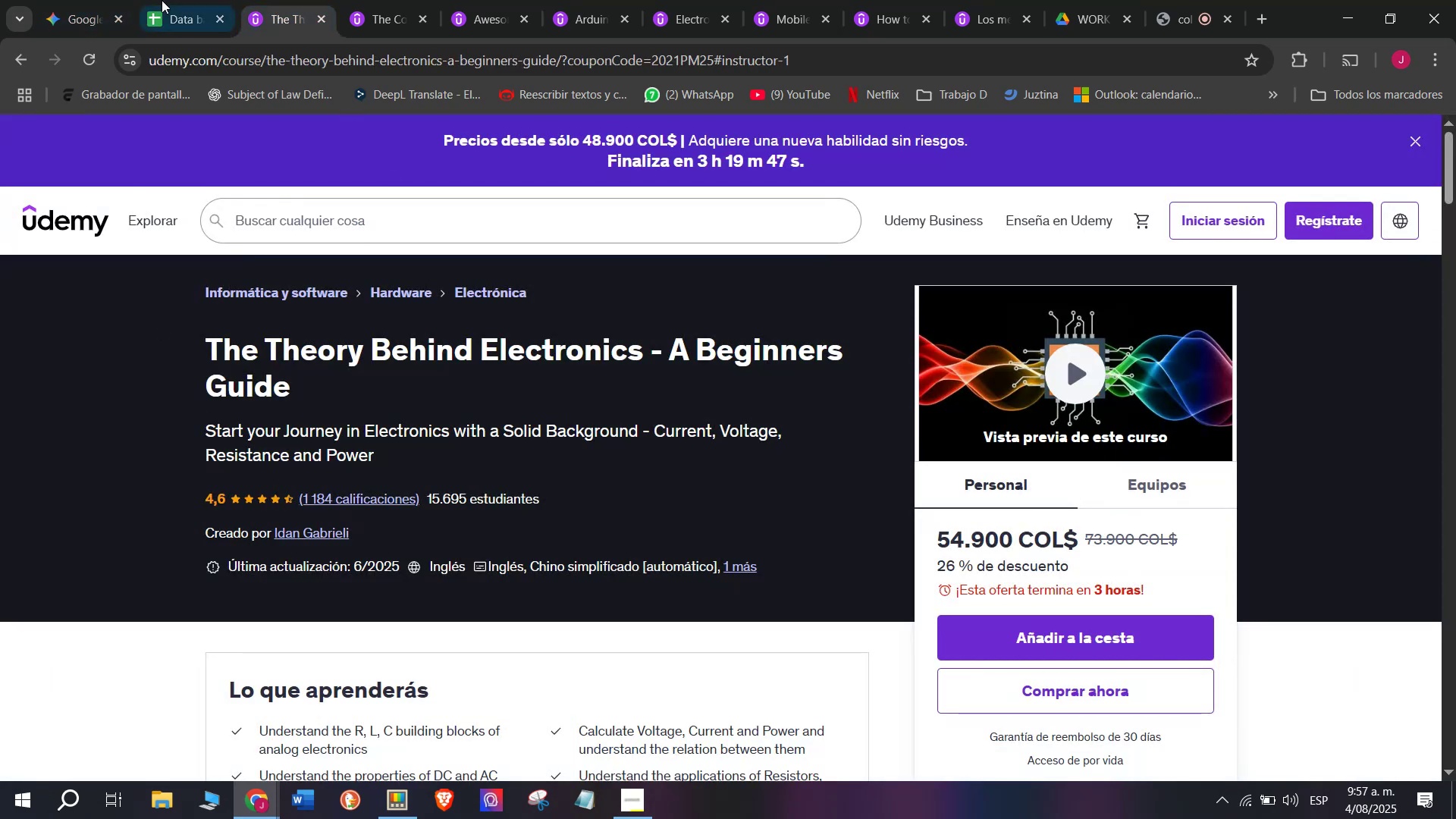 
left_click([171, 0])
 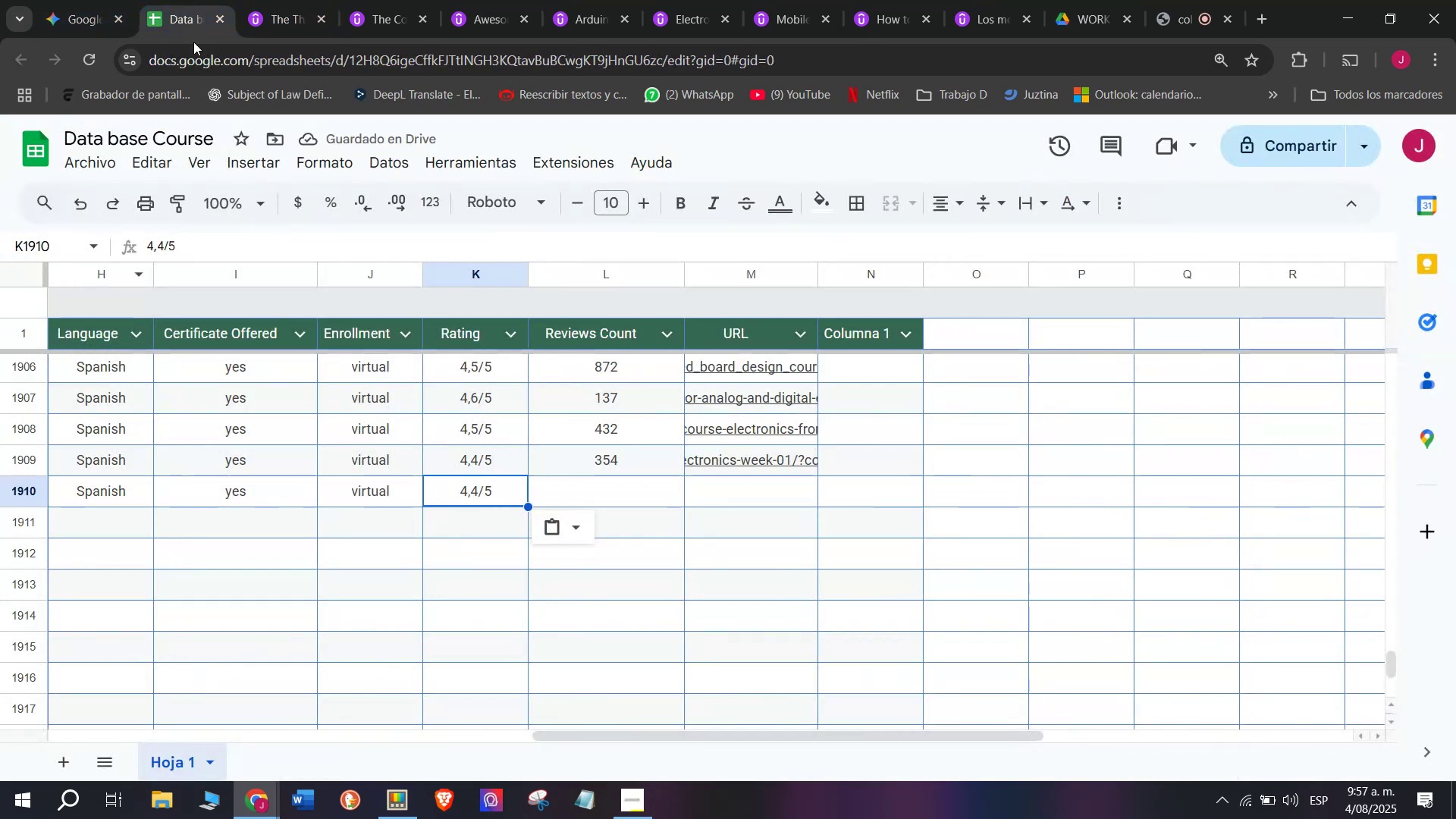 
mouse_move([234, 115])
 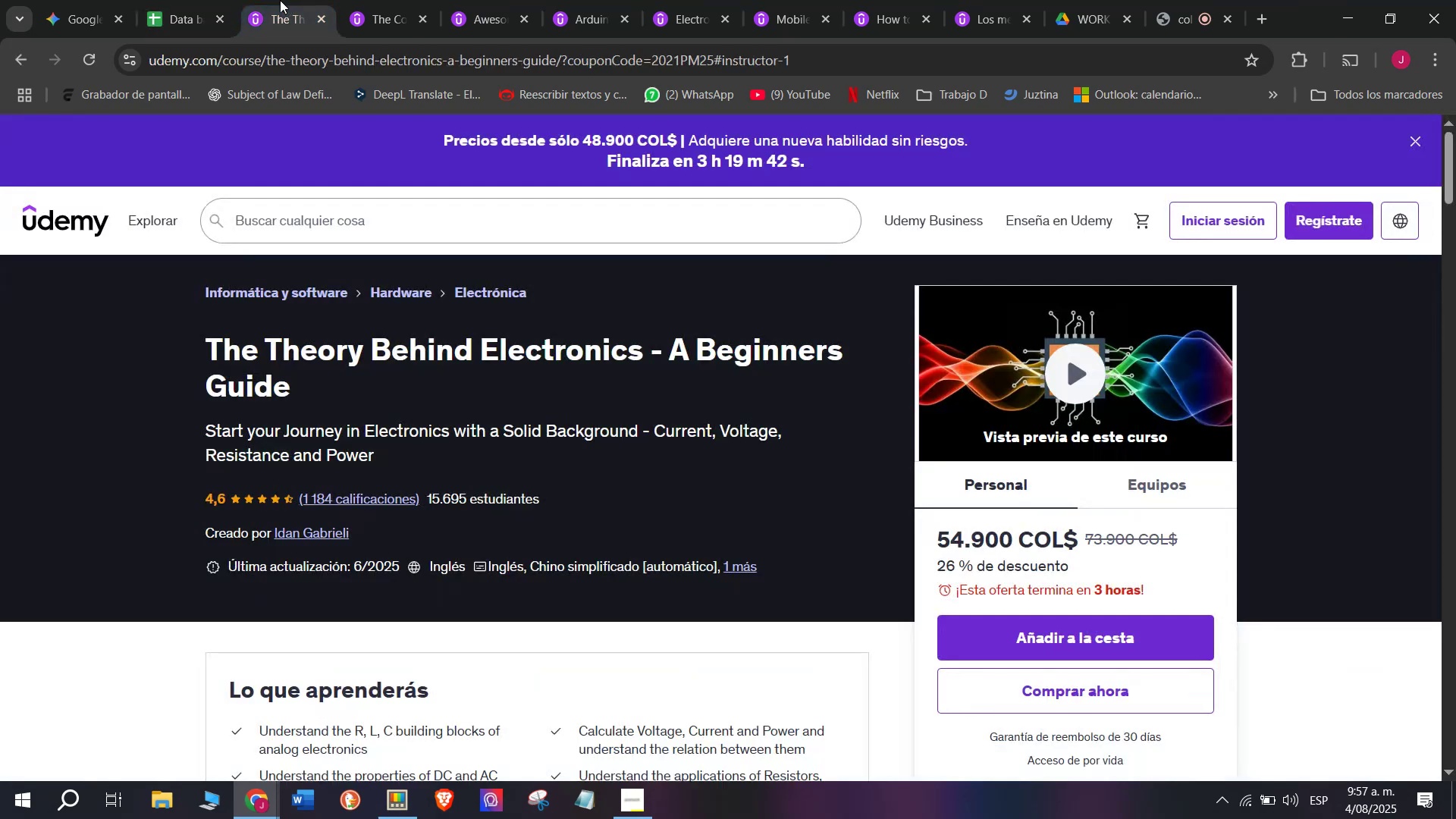 
left_click([159, 0])
 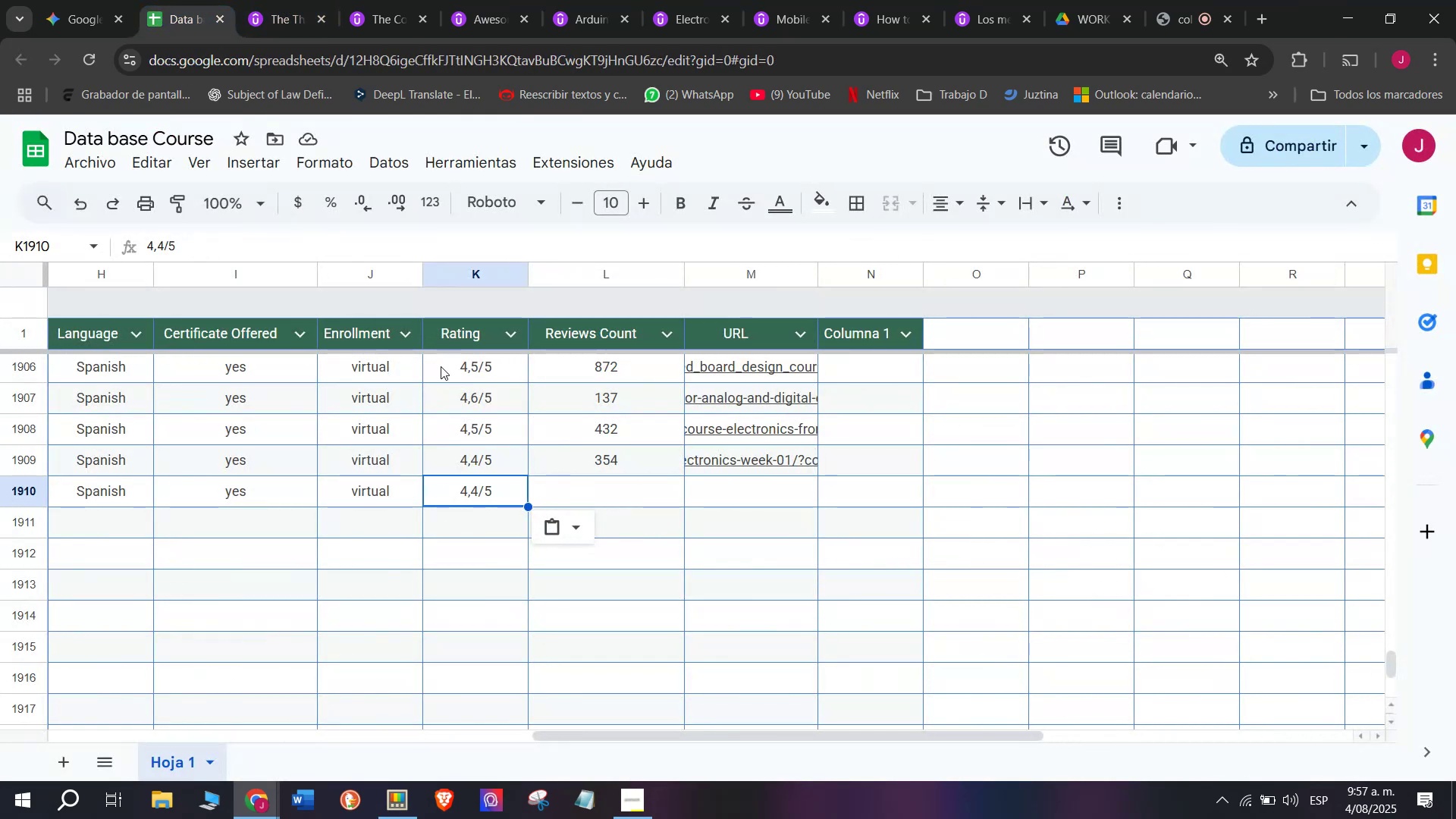 
left_click([278, 0])
 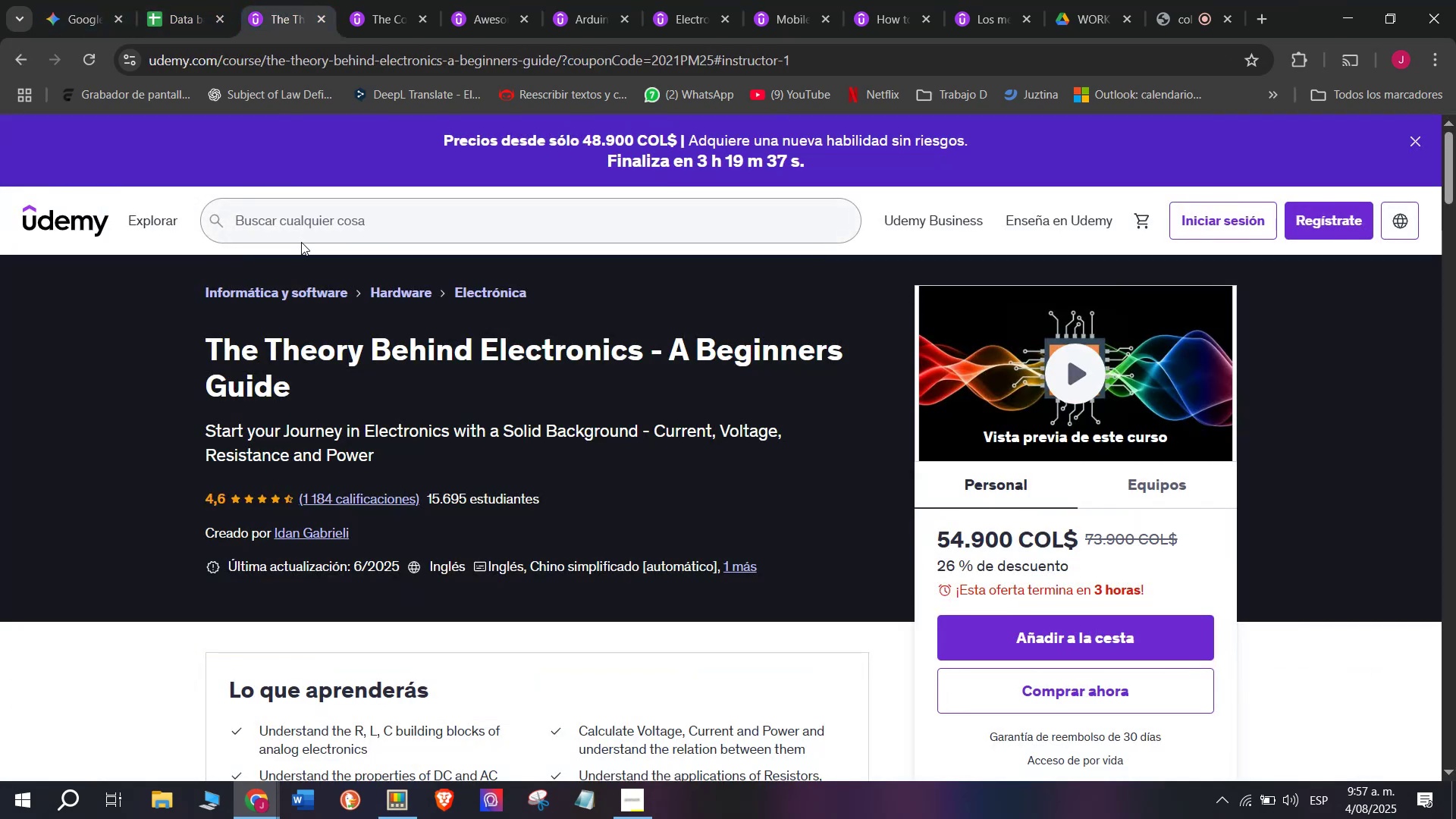 
left_click([146, 0])
 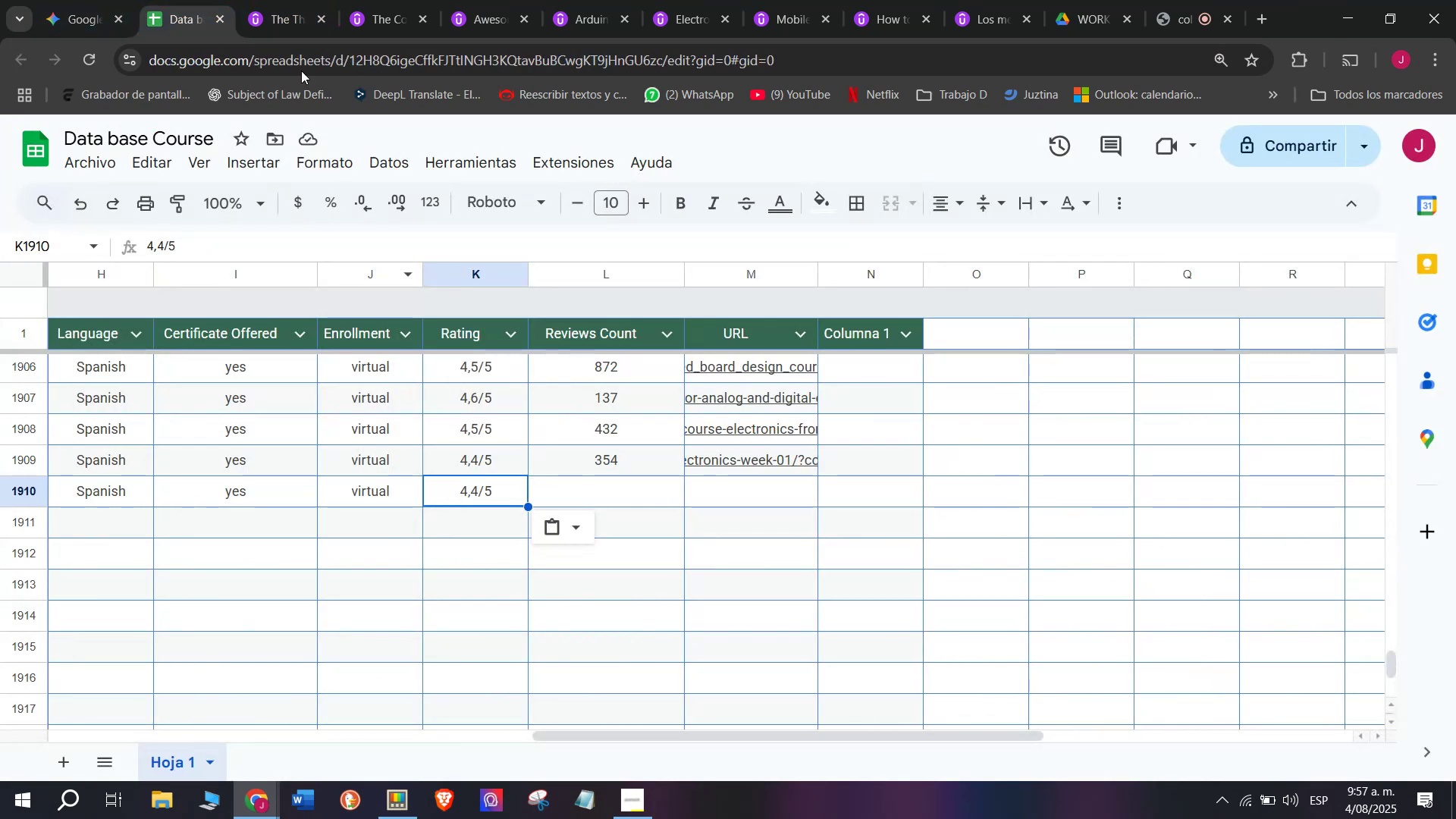 
left_click([283, 0])
 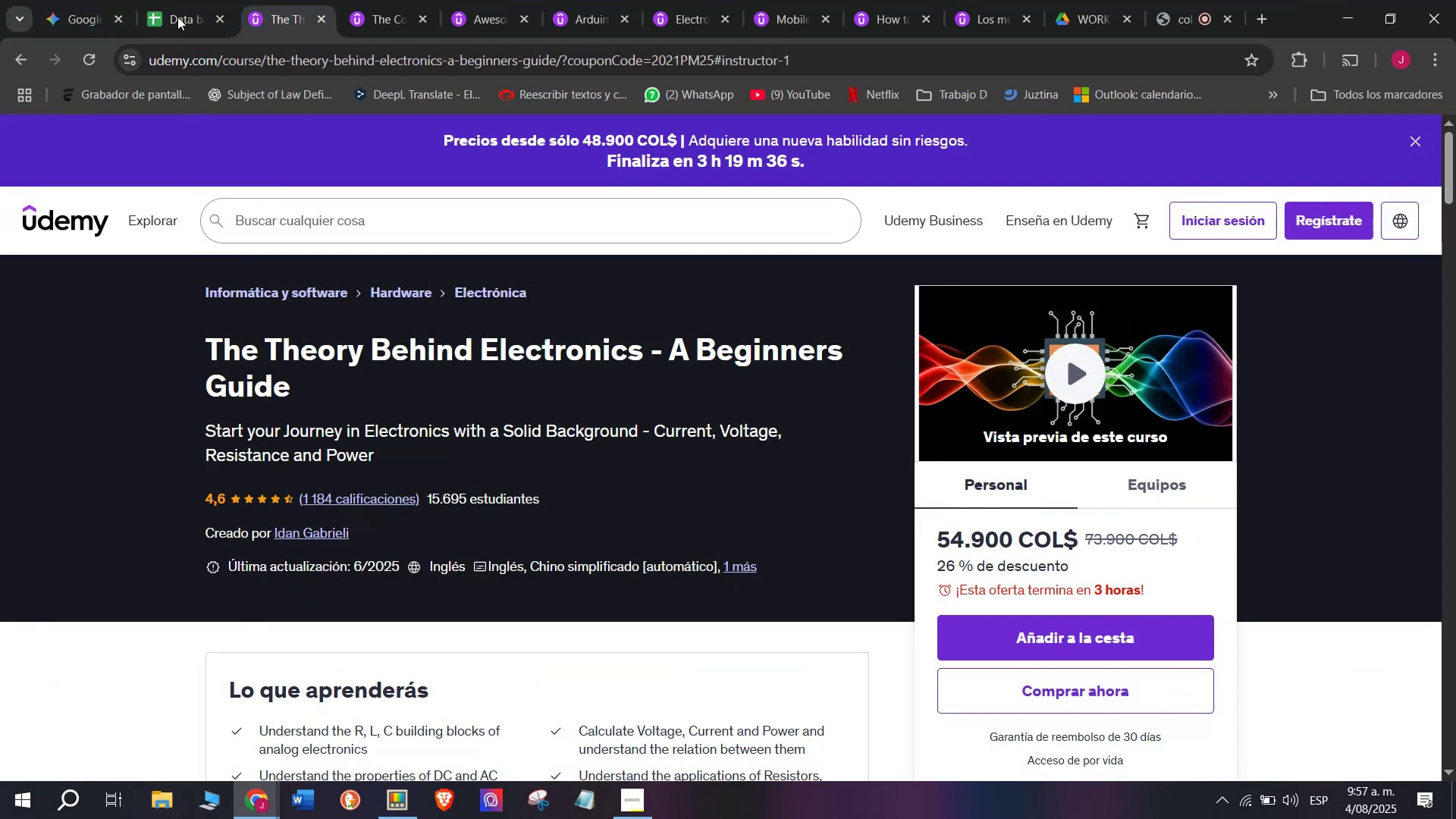 
left_click([168, 0])
 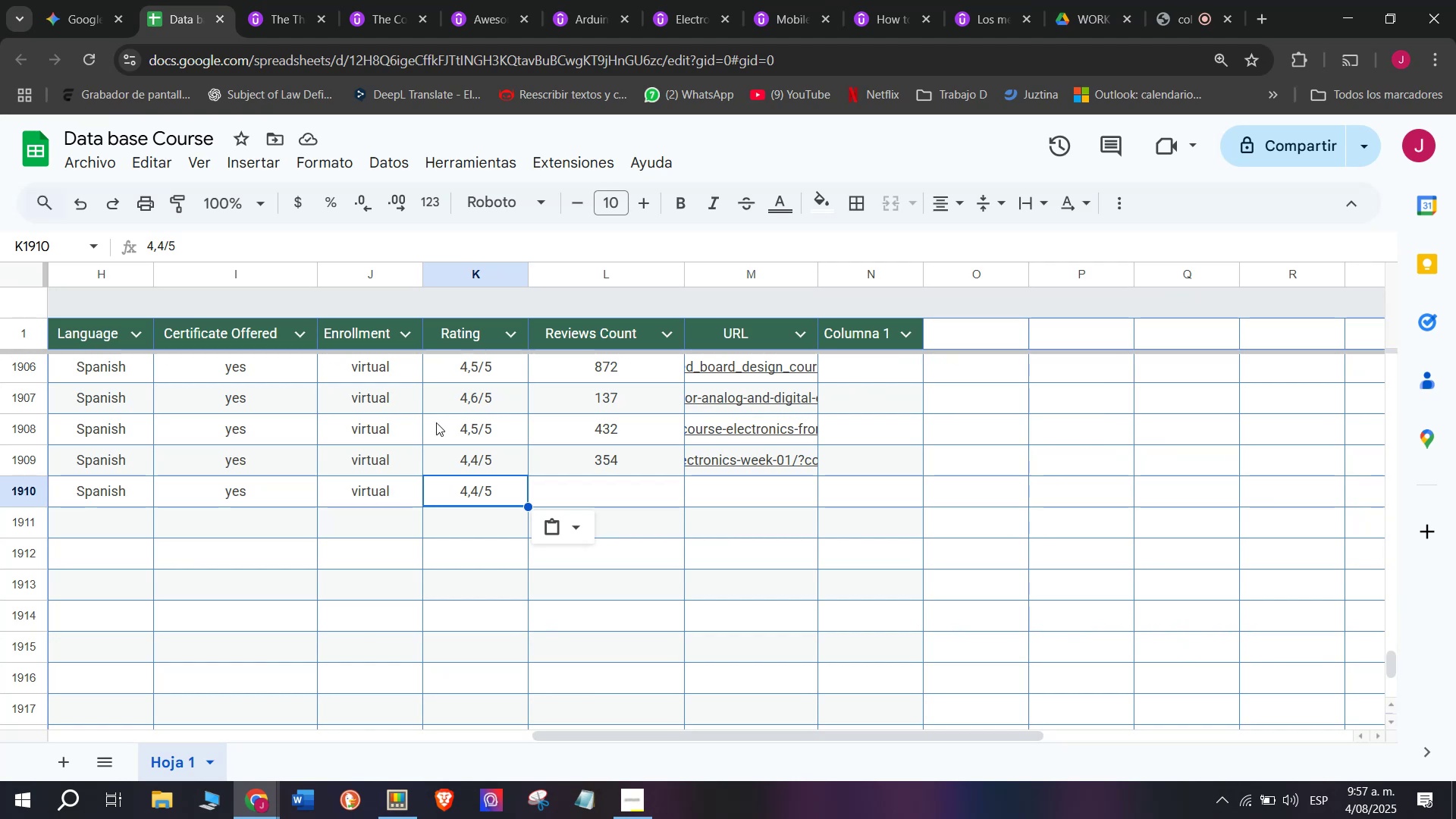 
left_click([602, 469])
 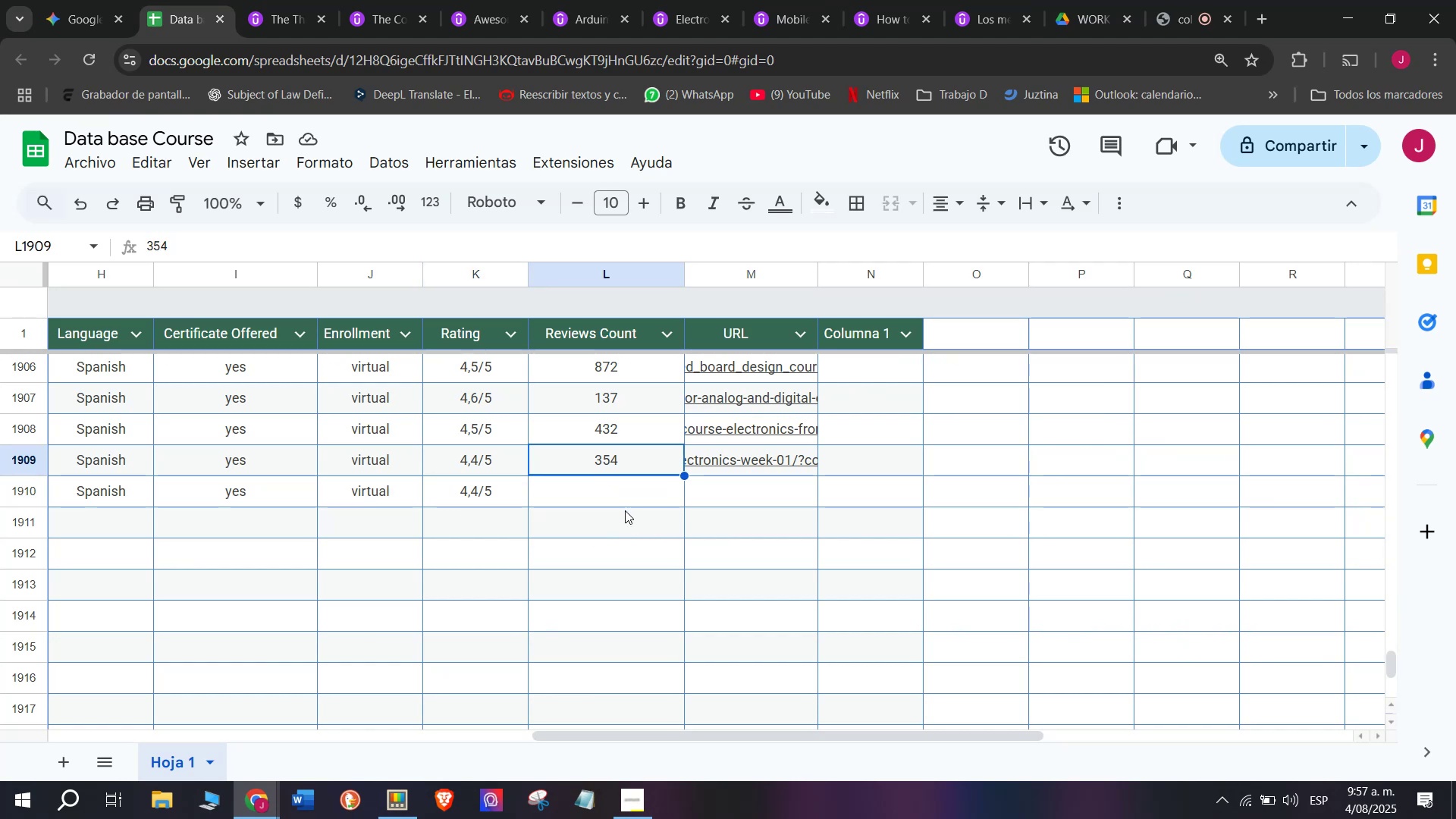 
key(Break)
 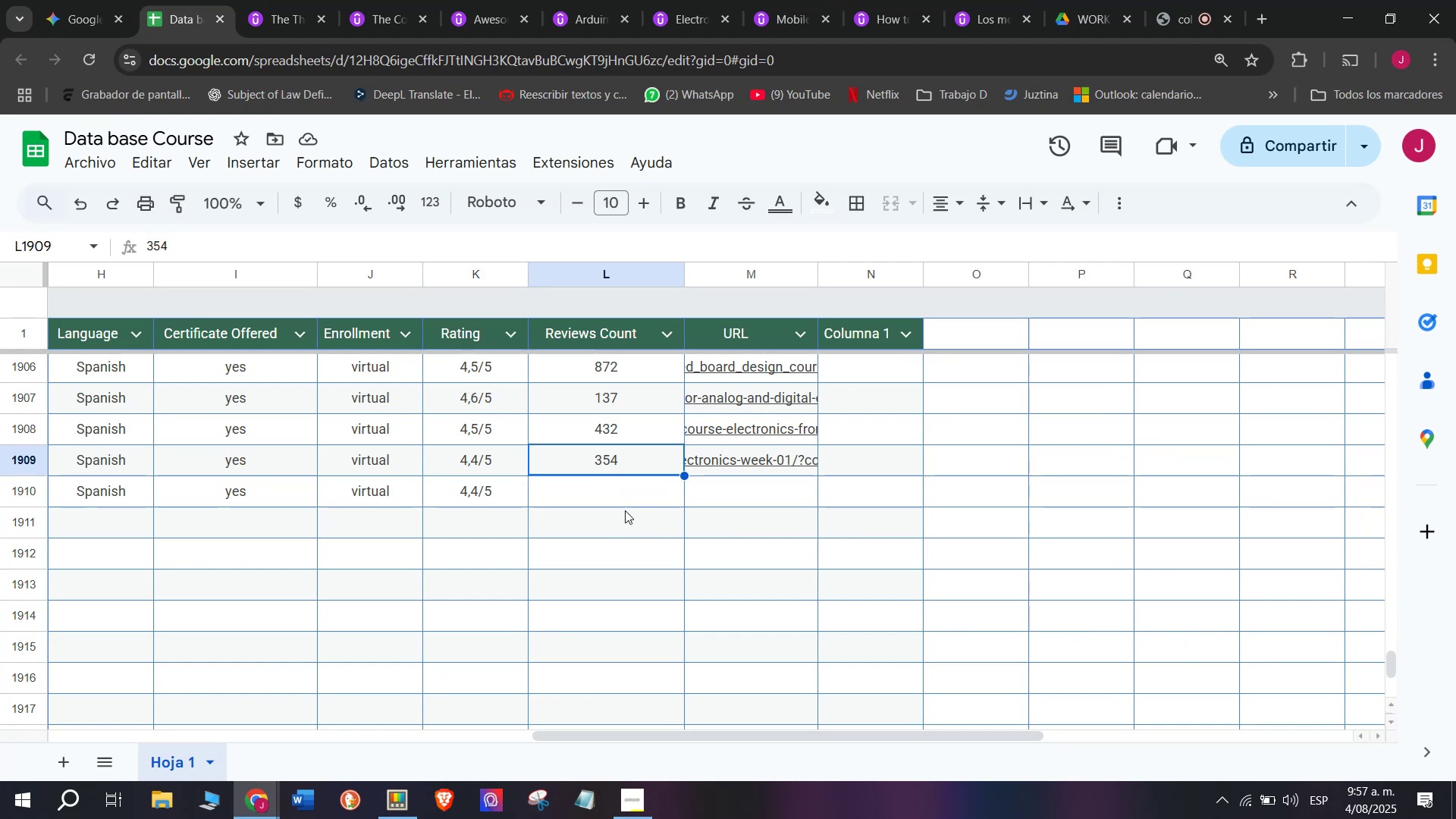 
key(Control+ControlLeft)
 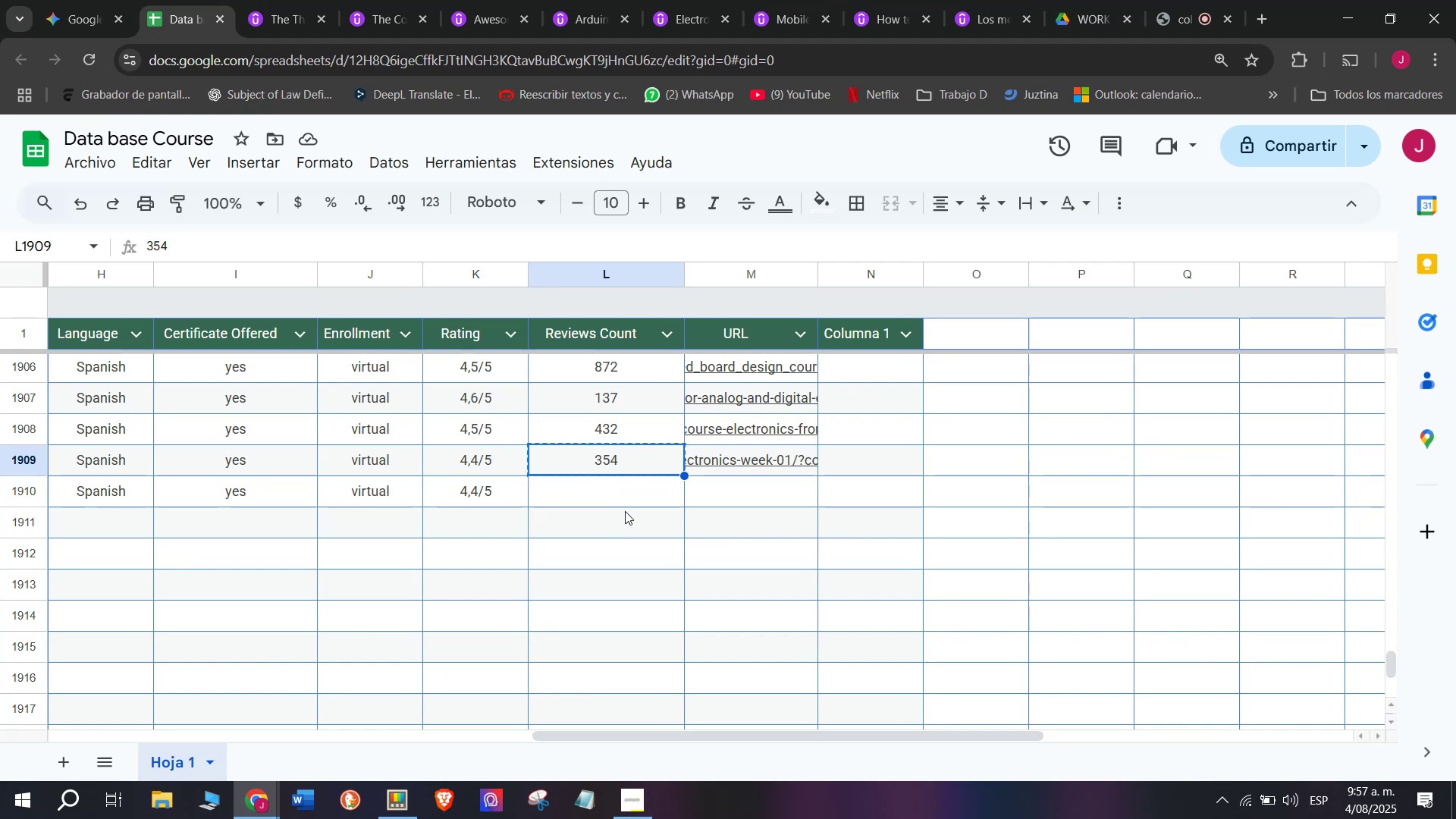 
key(Control+C)
 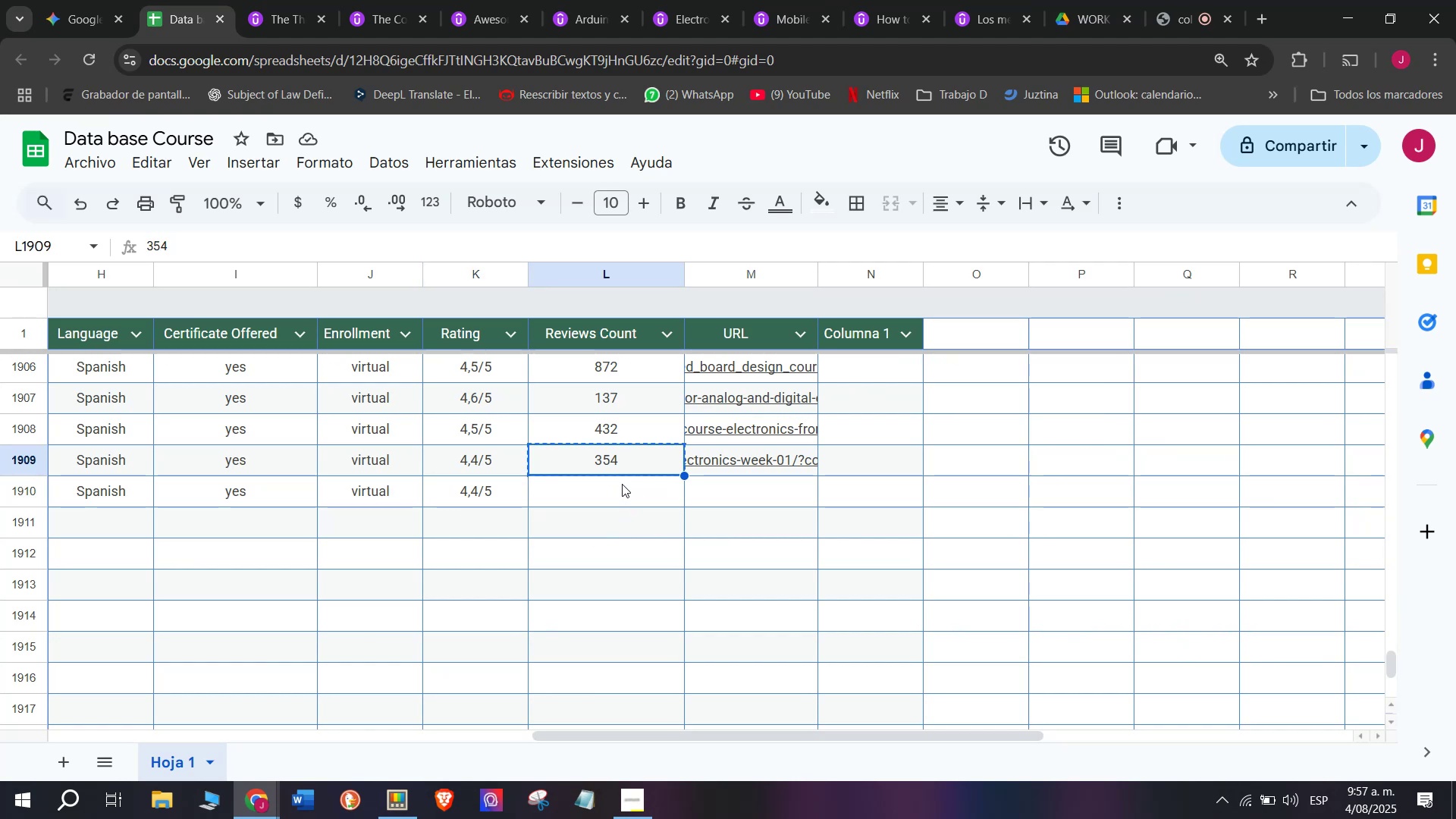 
left_click([622, 484])
 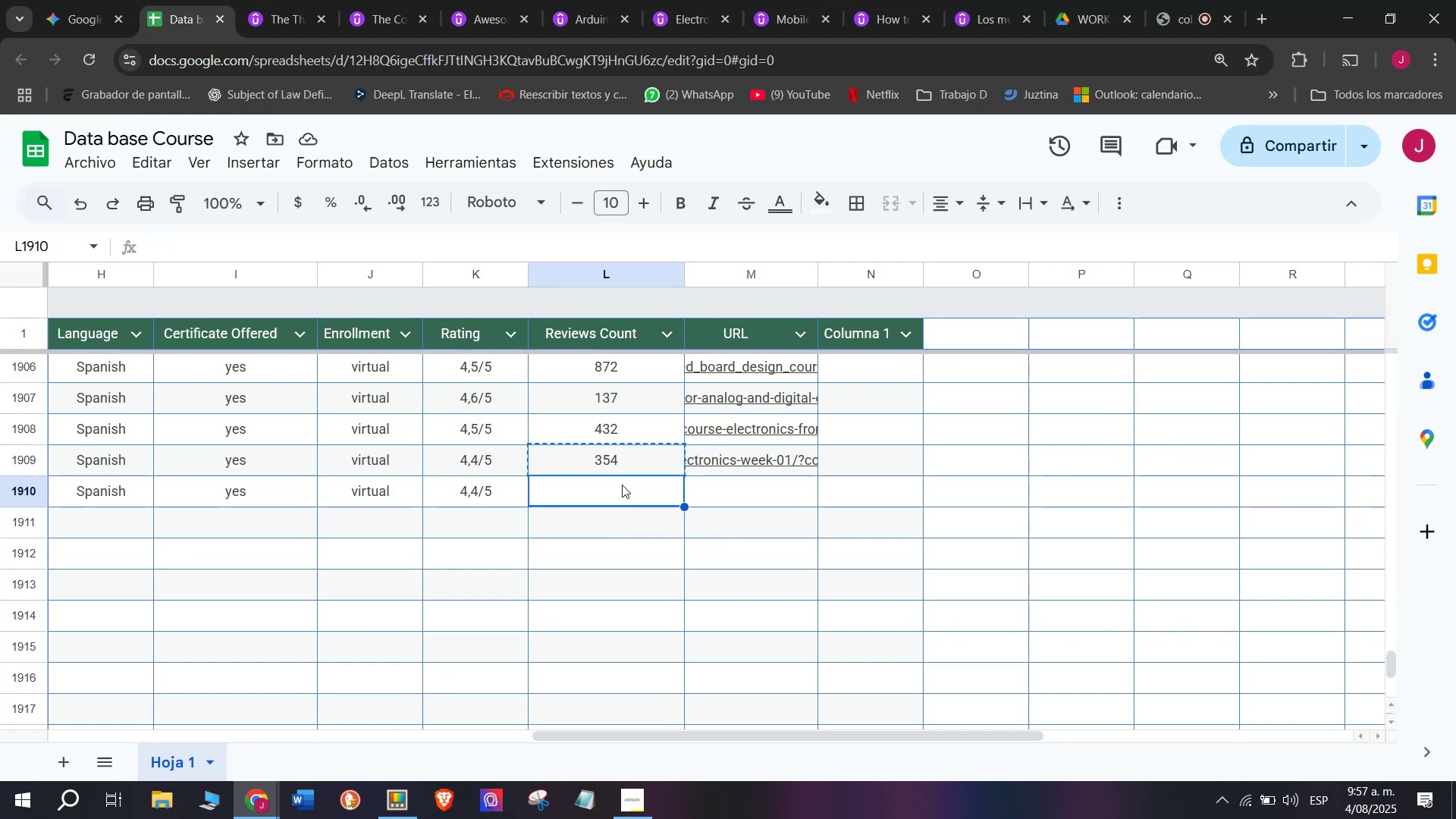 
key(Control+ControlLeft)
 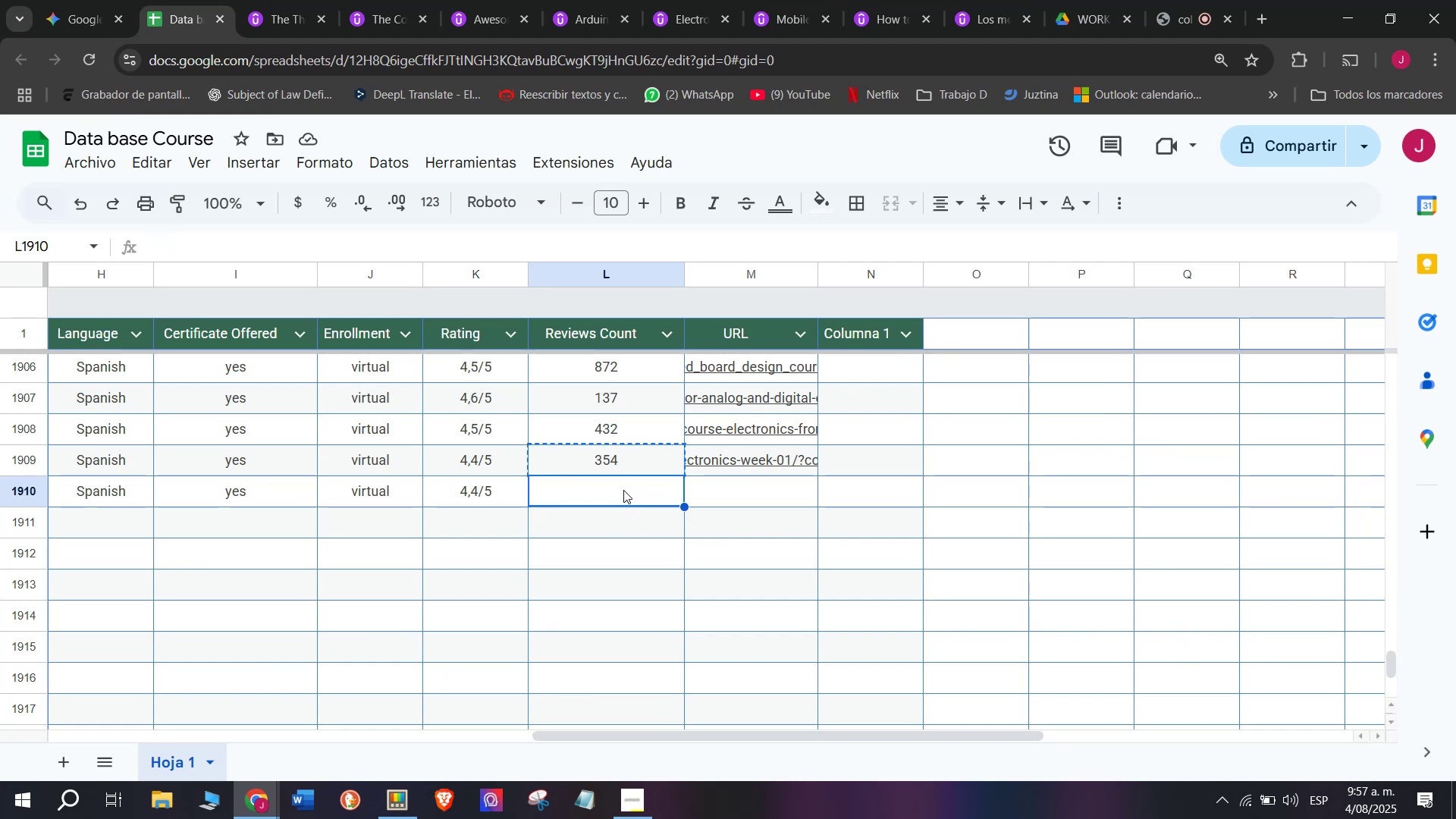 
key(Z)
 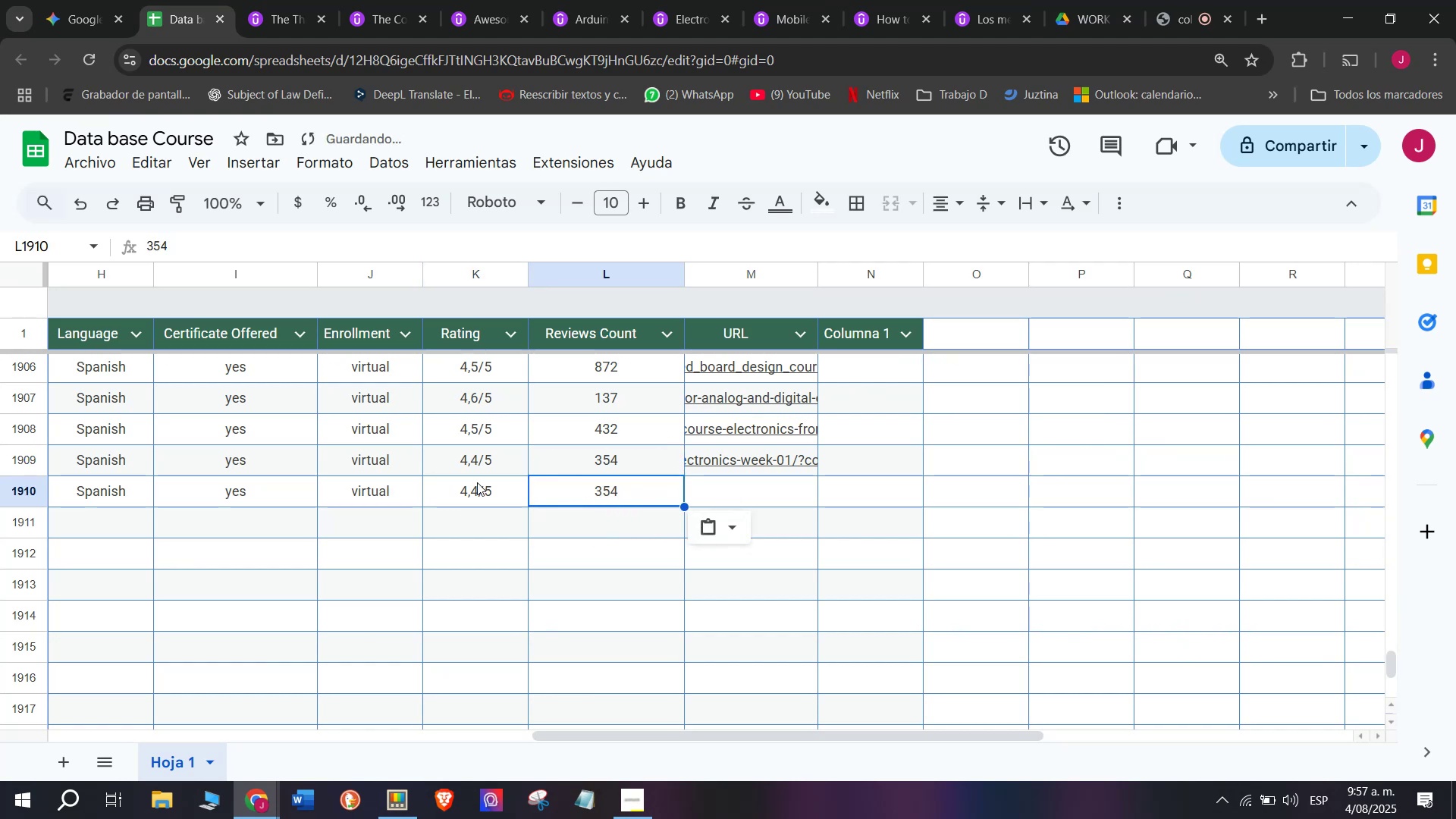 
key(Control+V)
 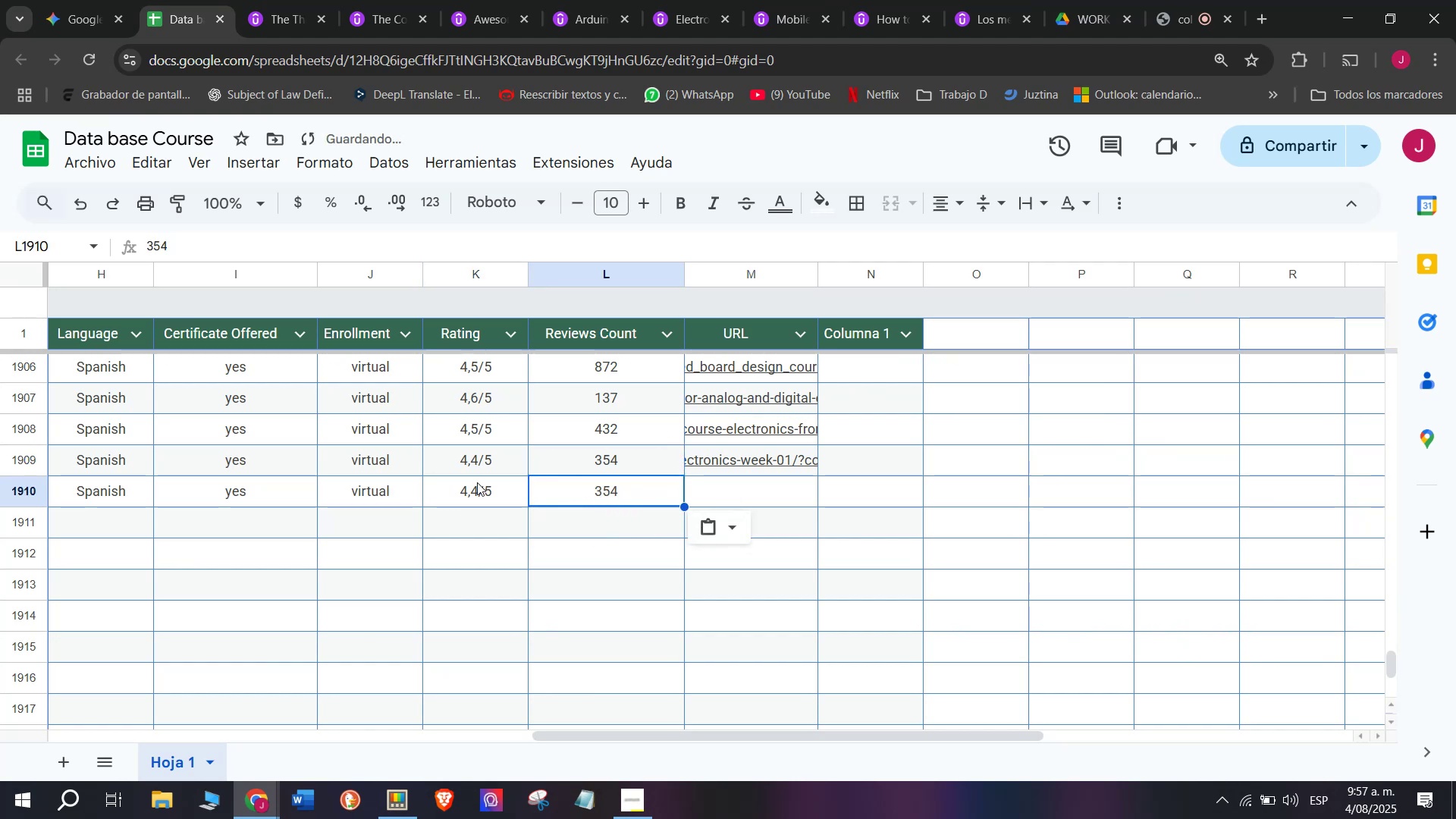 
key(Backspace)
 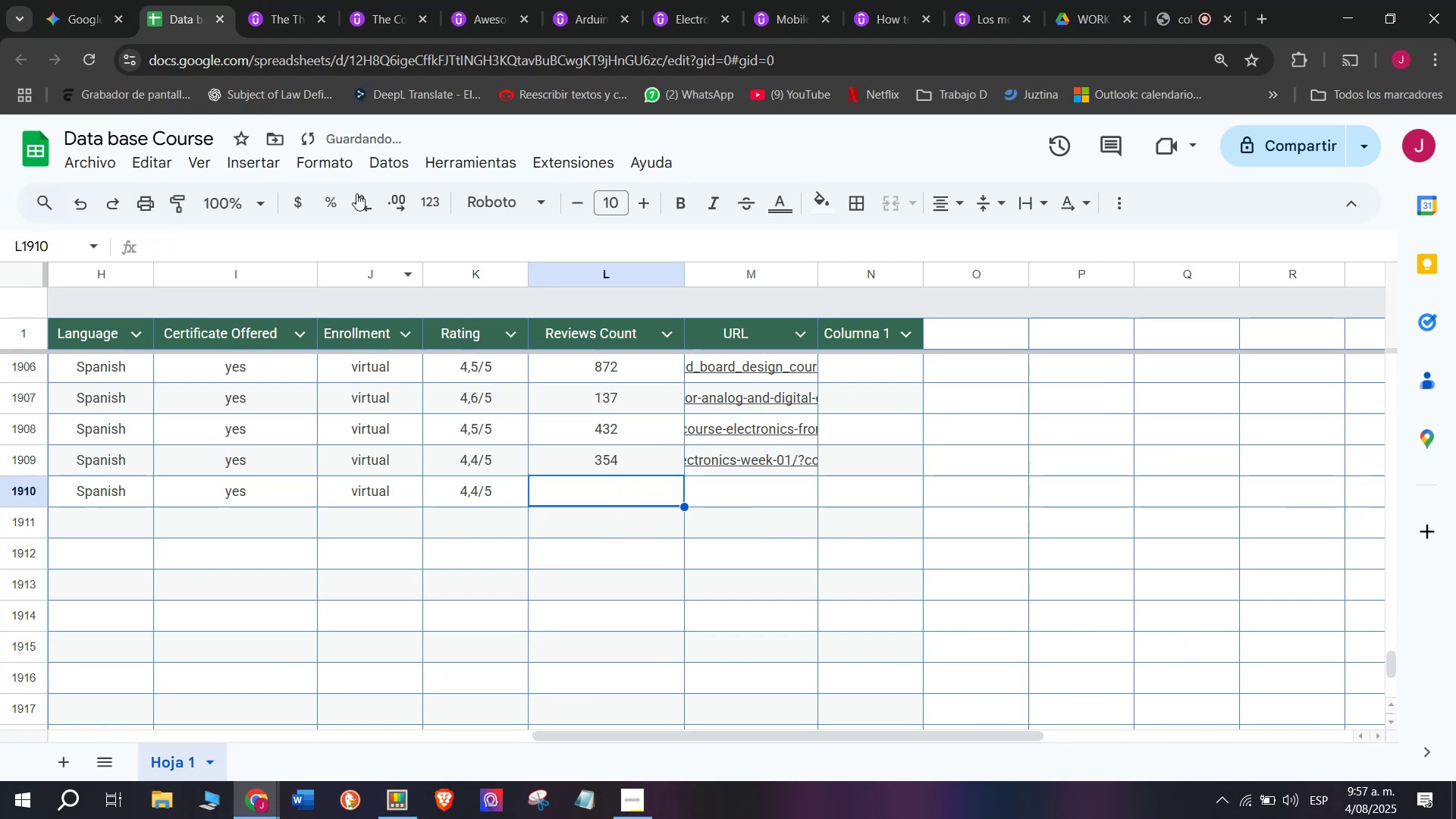 
key(Q)
 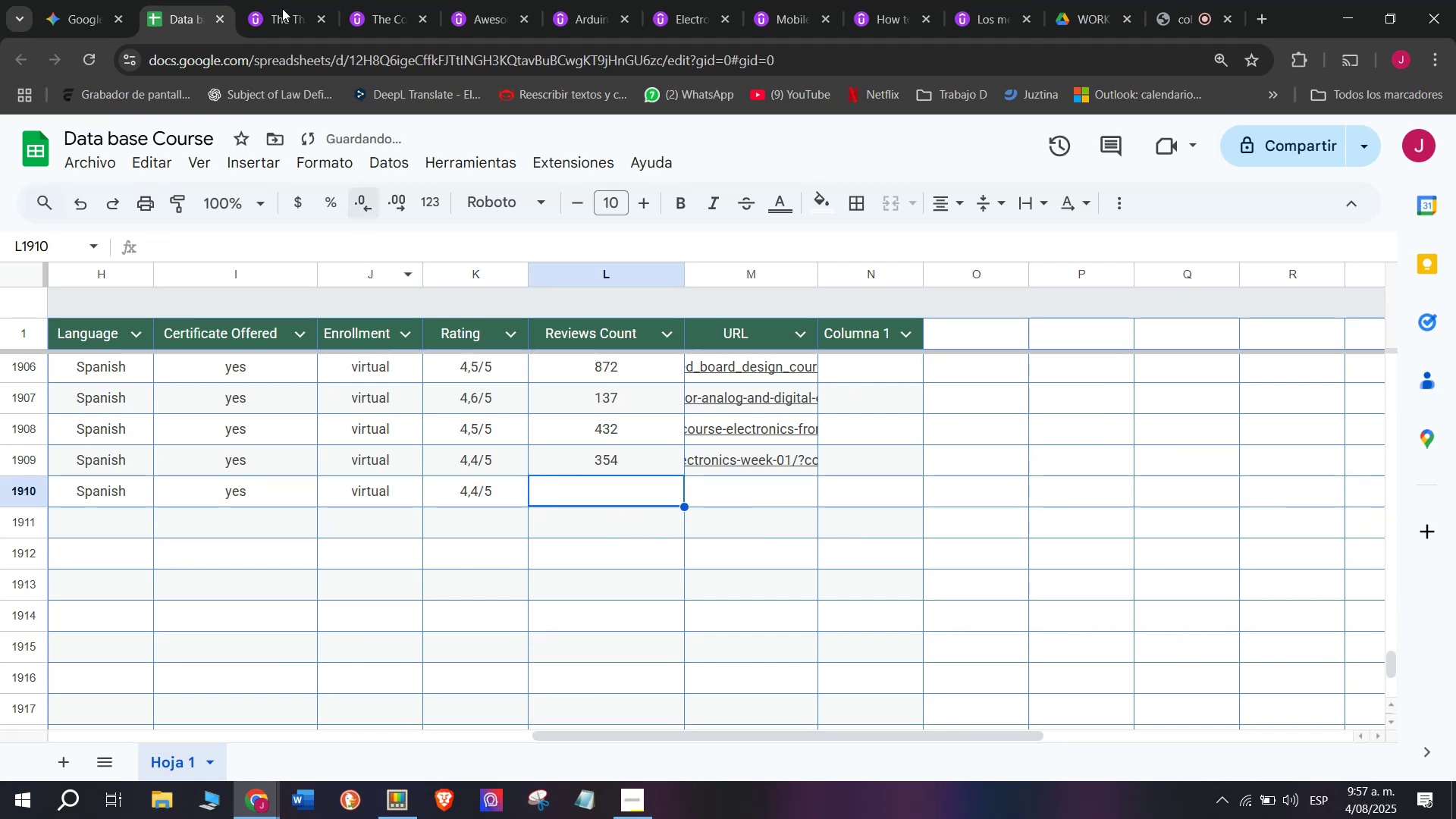 
left_click([263, 0])
 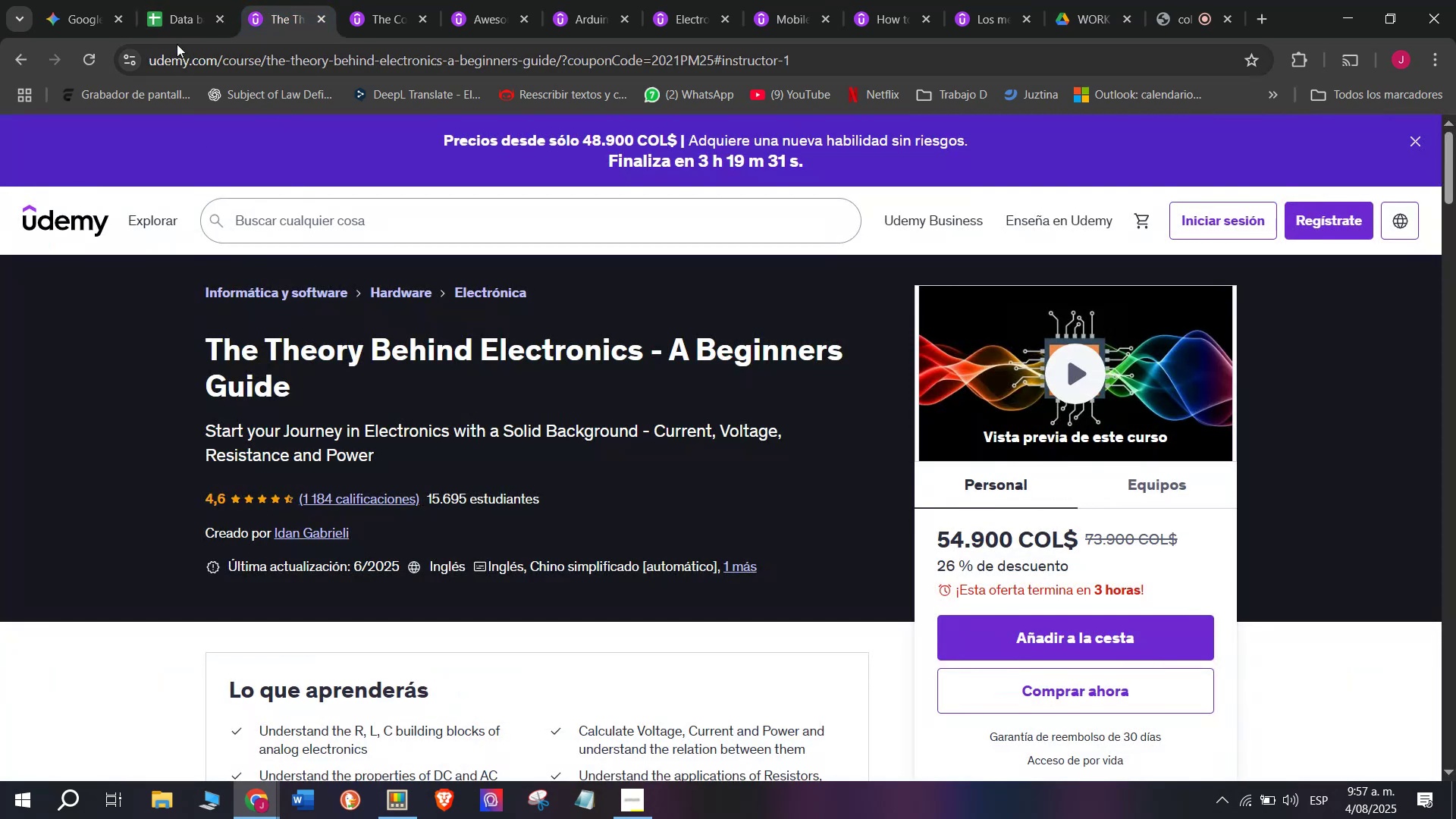 
left_click([177, 0])
 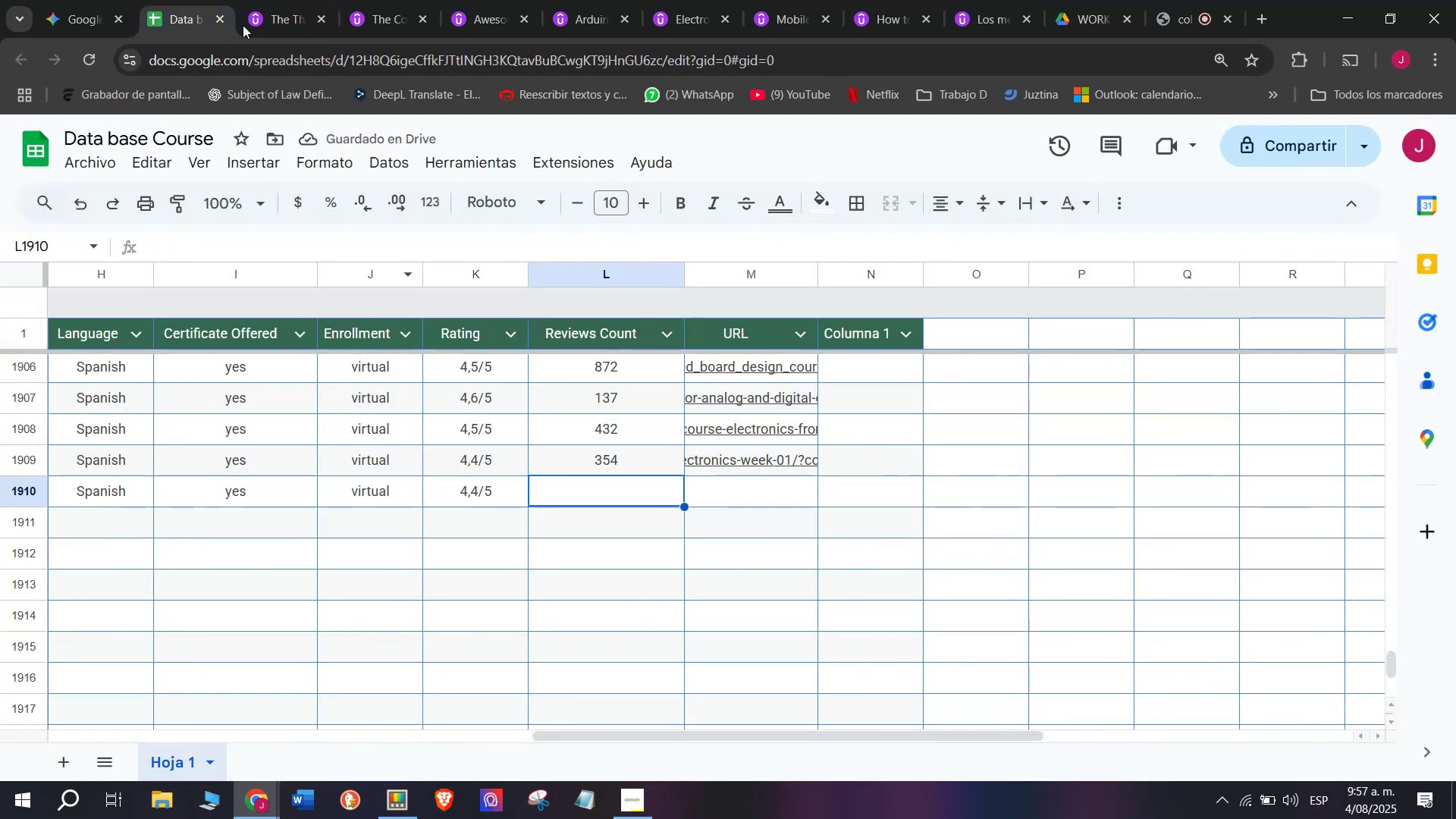 
left_click([261, 0])
 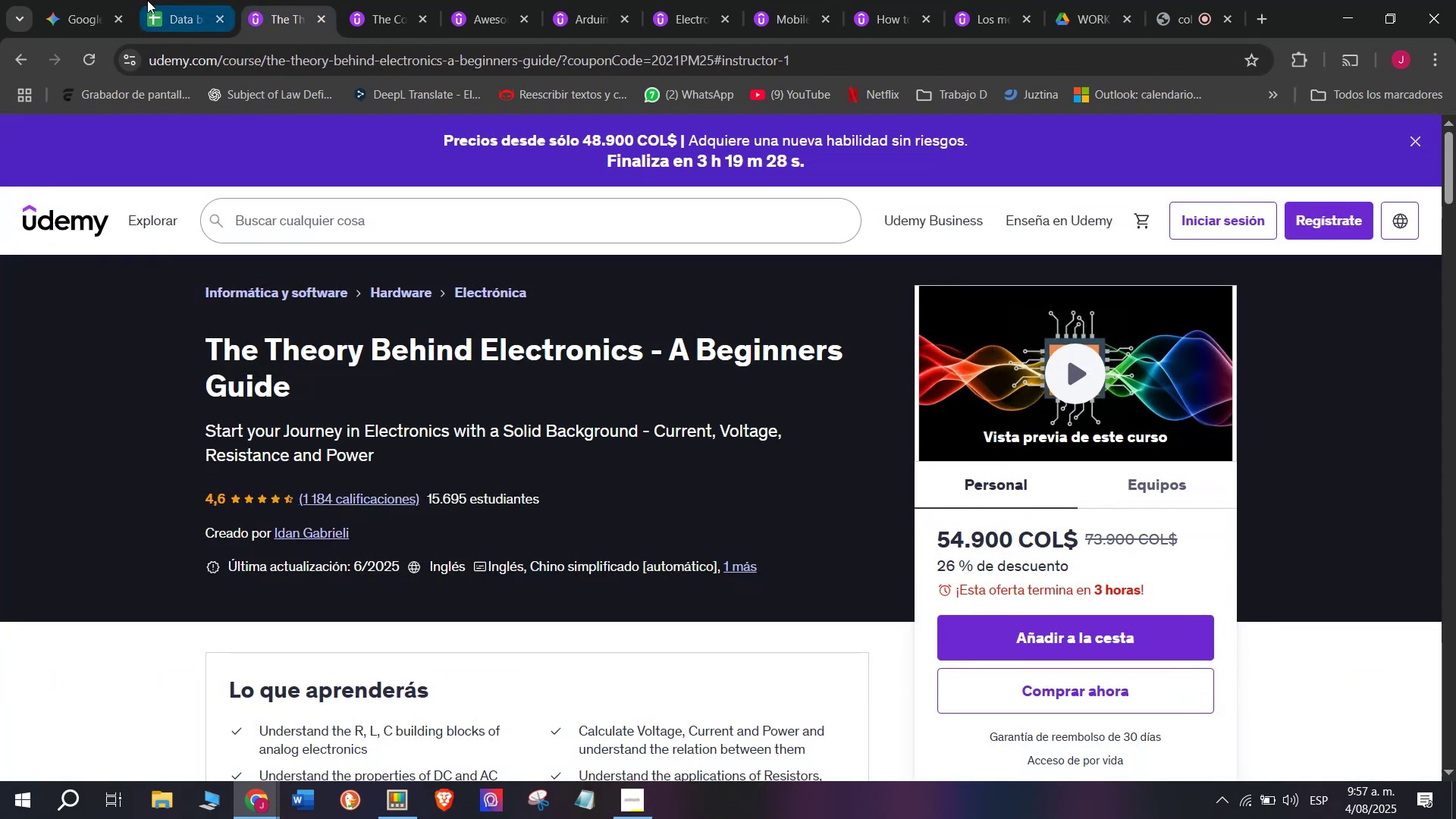 
left_click([147, 0])
 